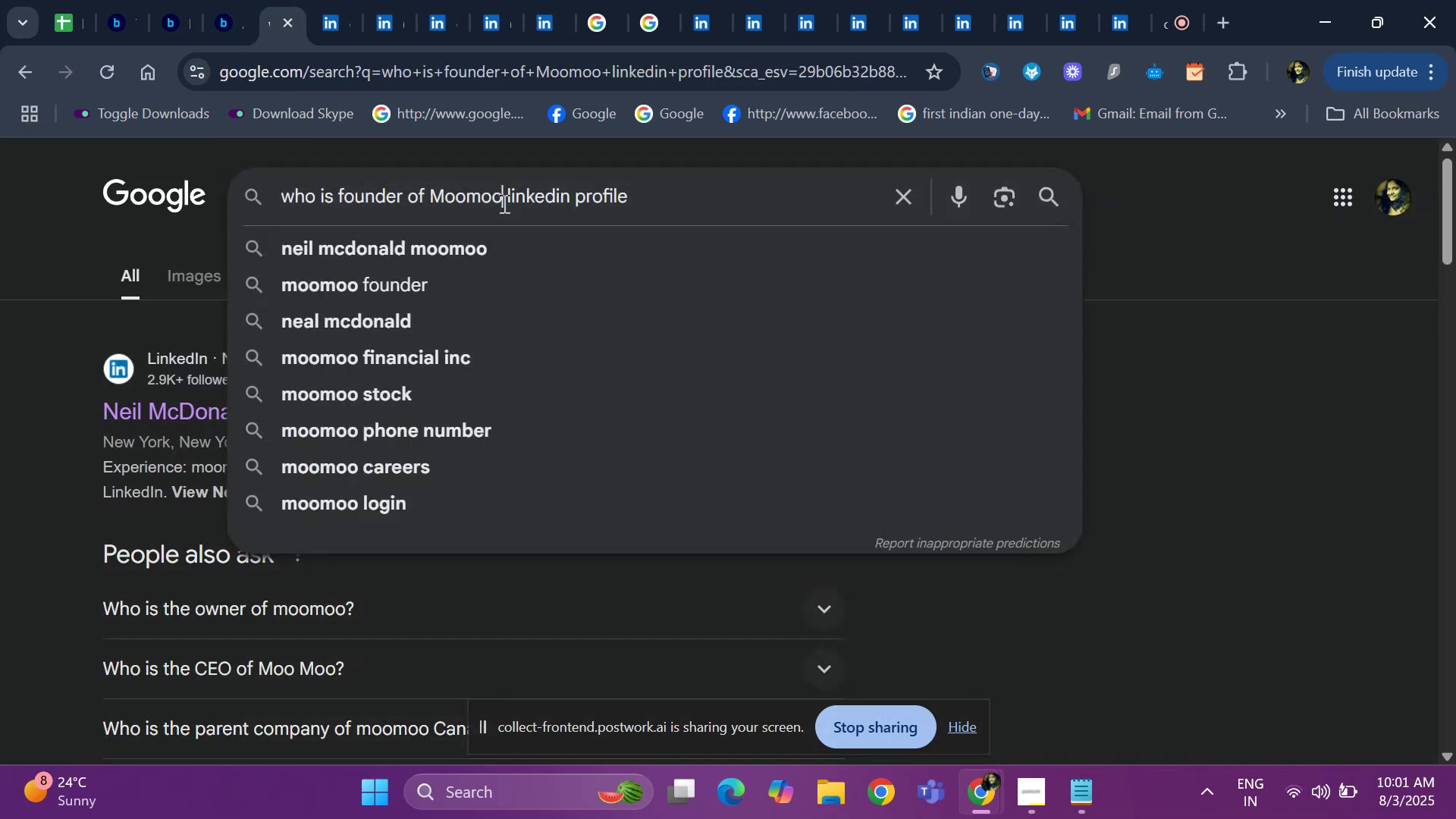 
key(Backspace)
 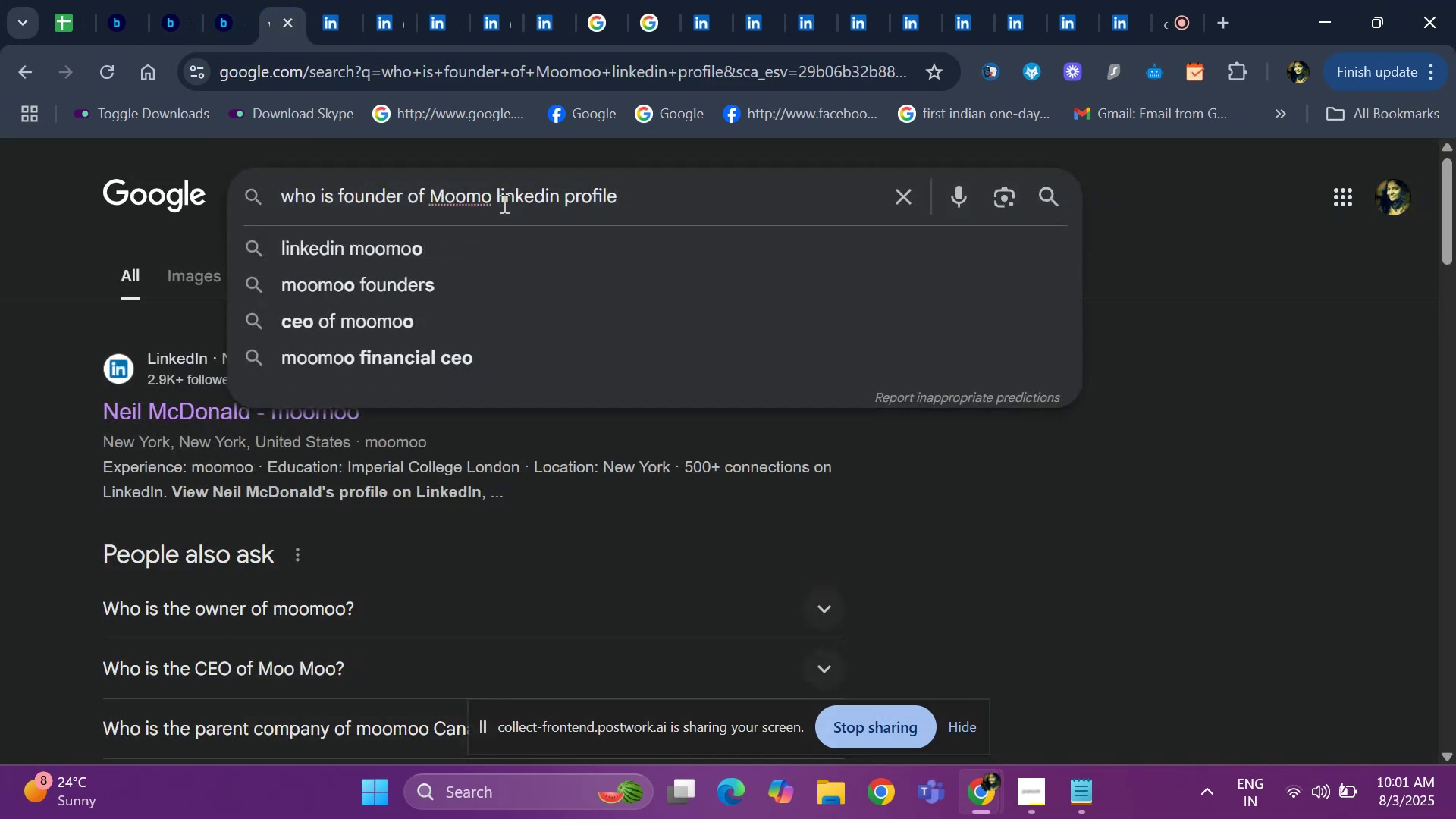 
key(Backspace)
 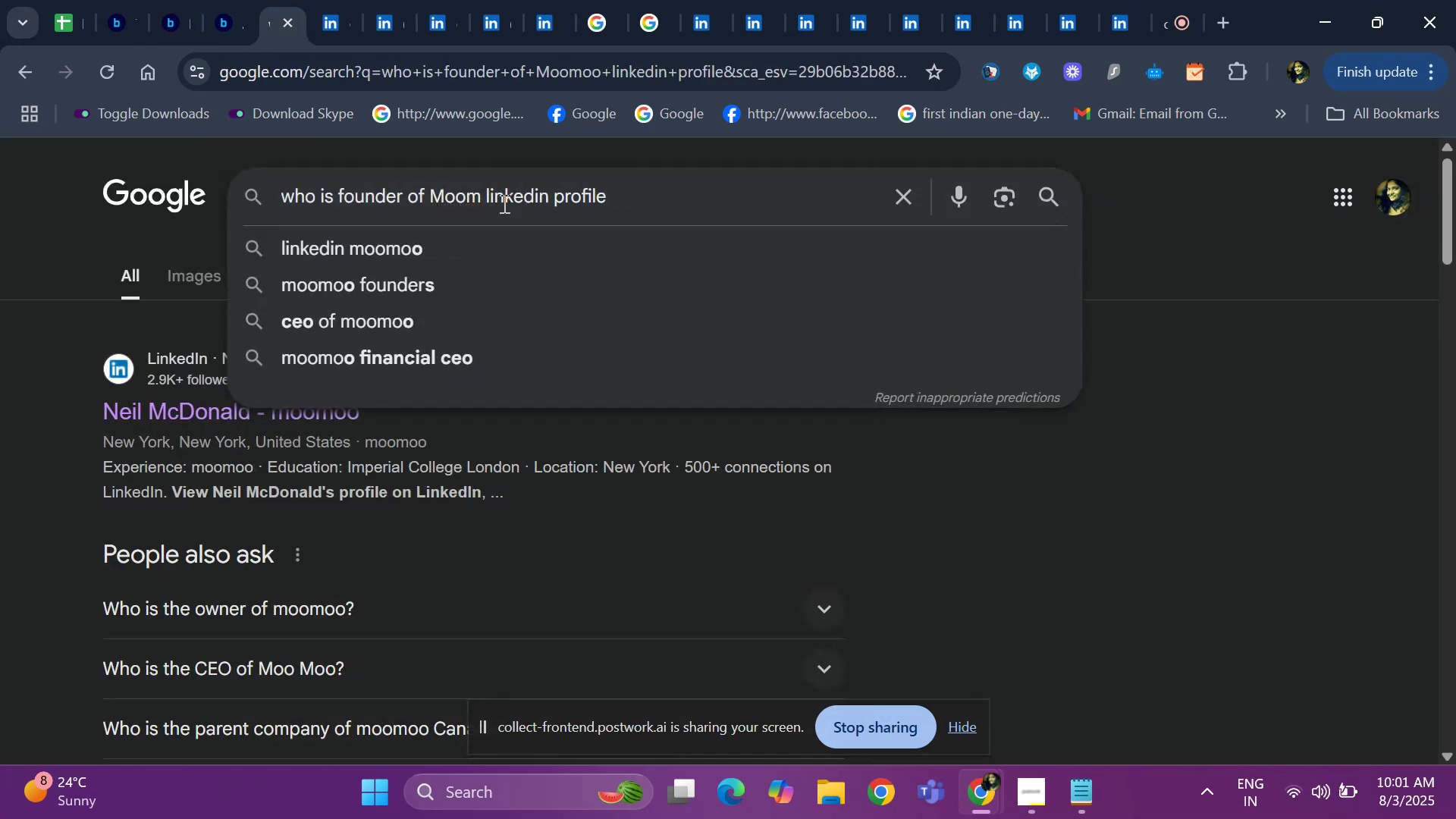 
key(Backspace)
 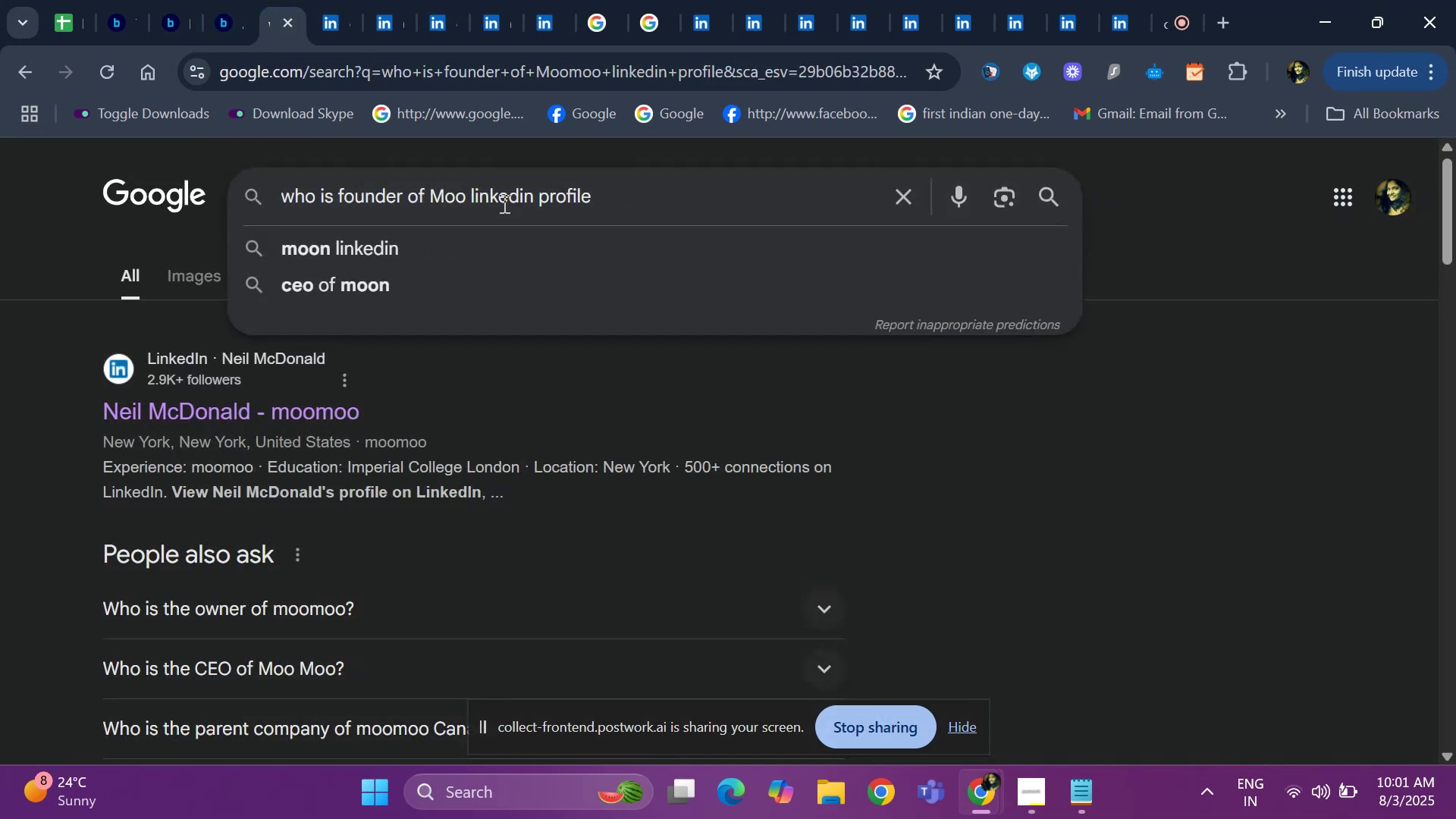 
key(Backspace)
 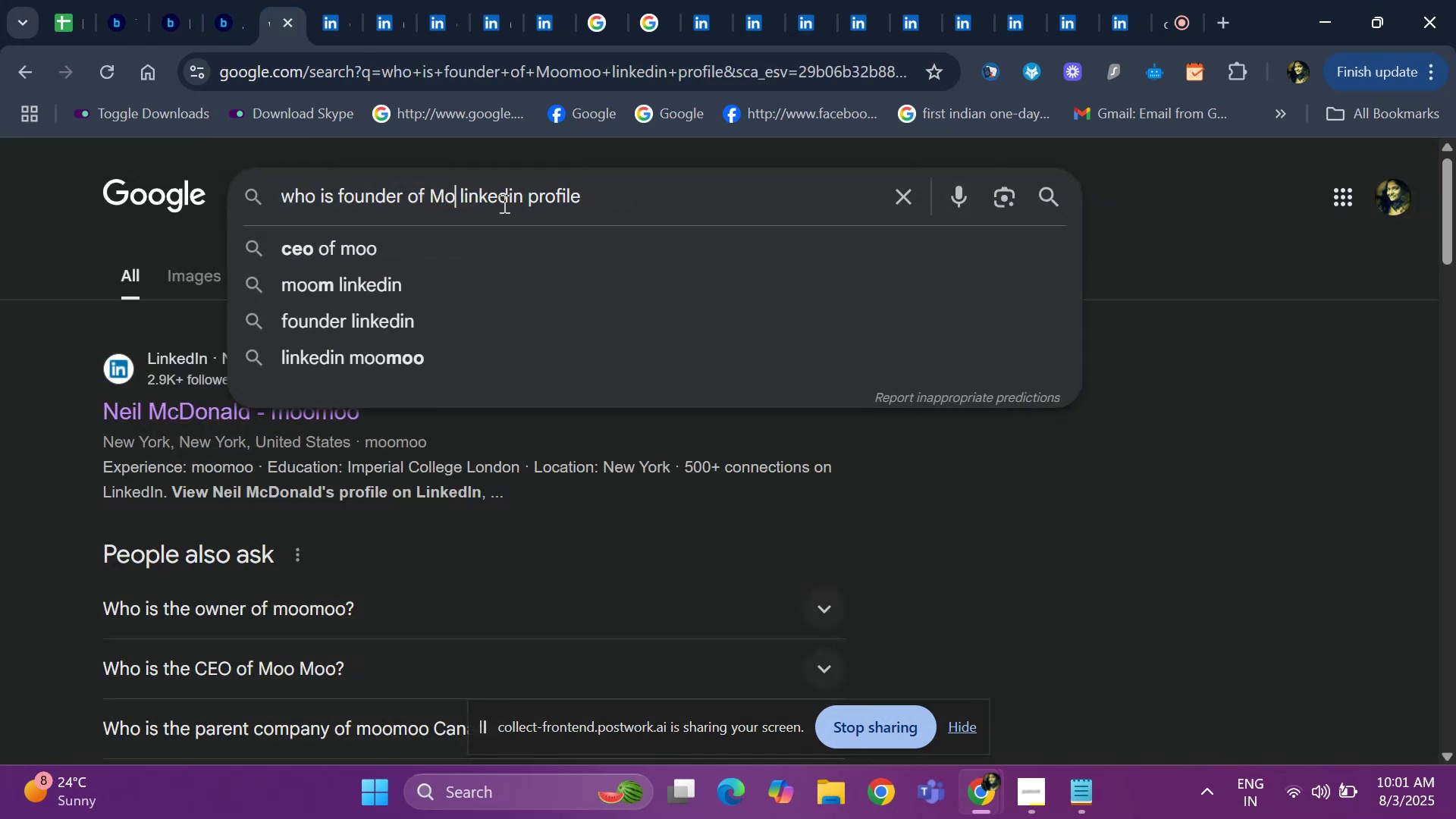 
key(Backspace)
 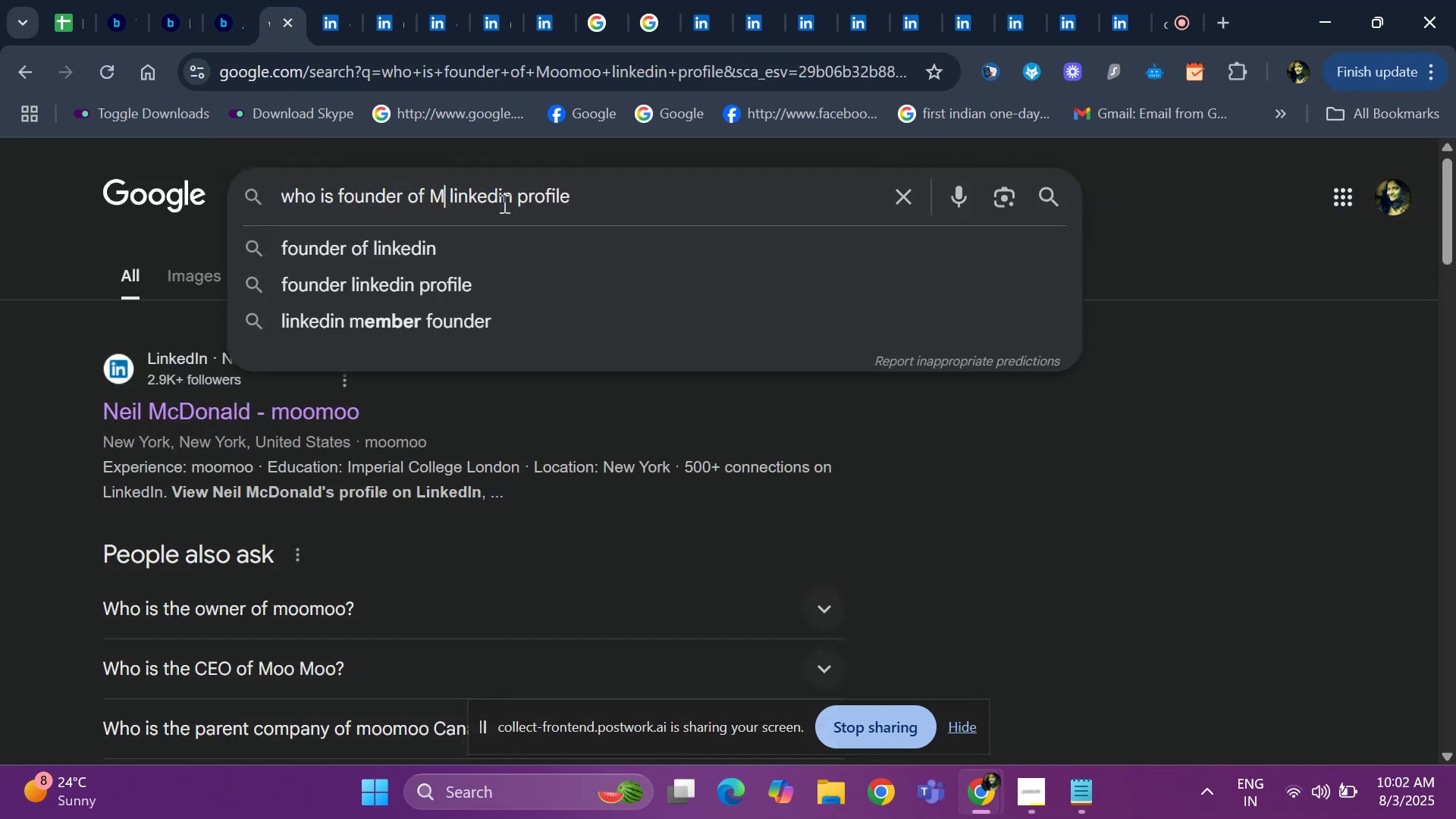 
key(Backspace)
 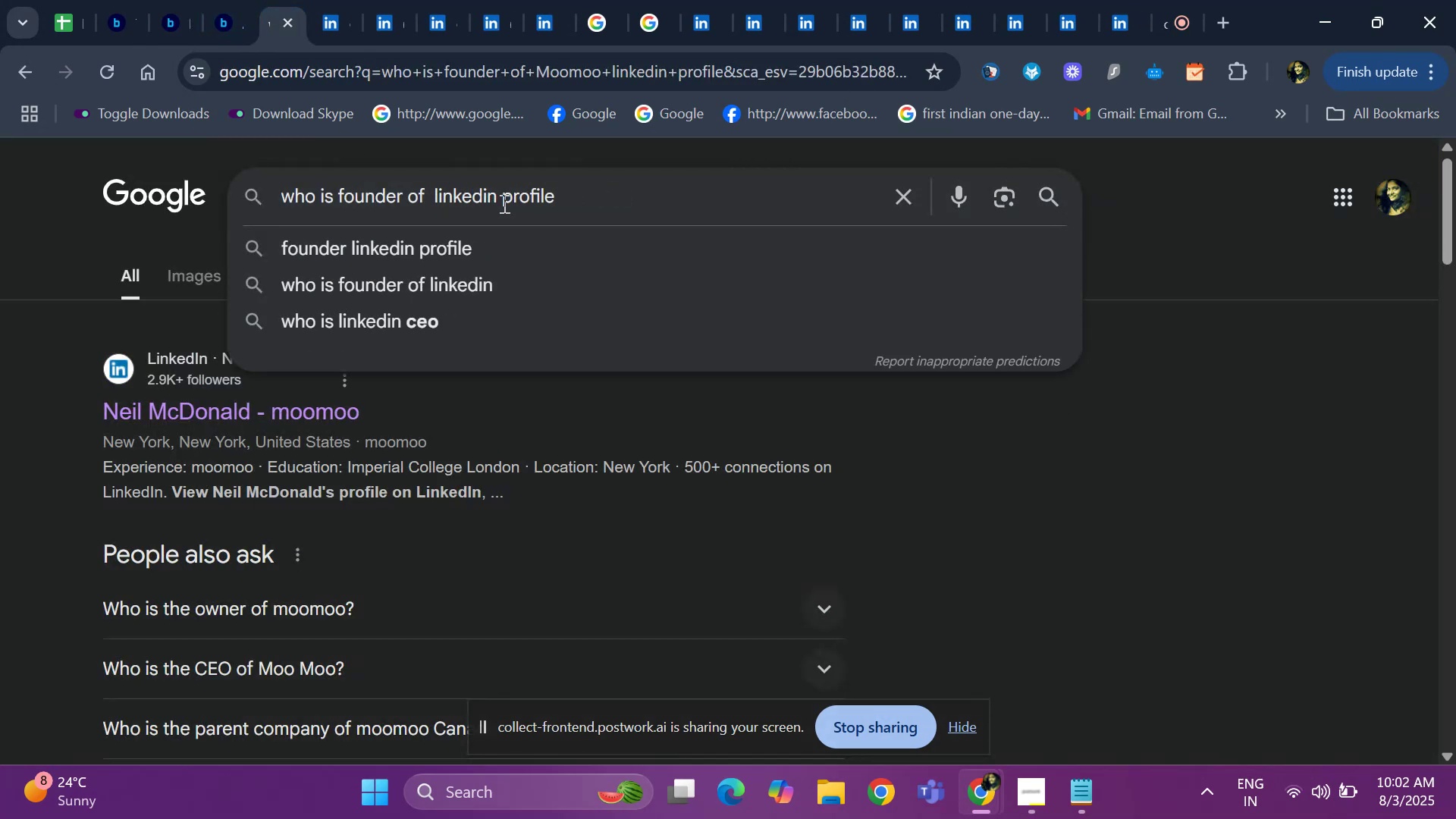 
key(Control+V)
 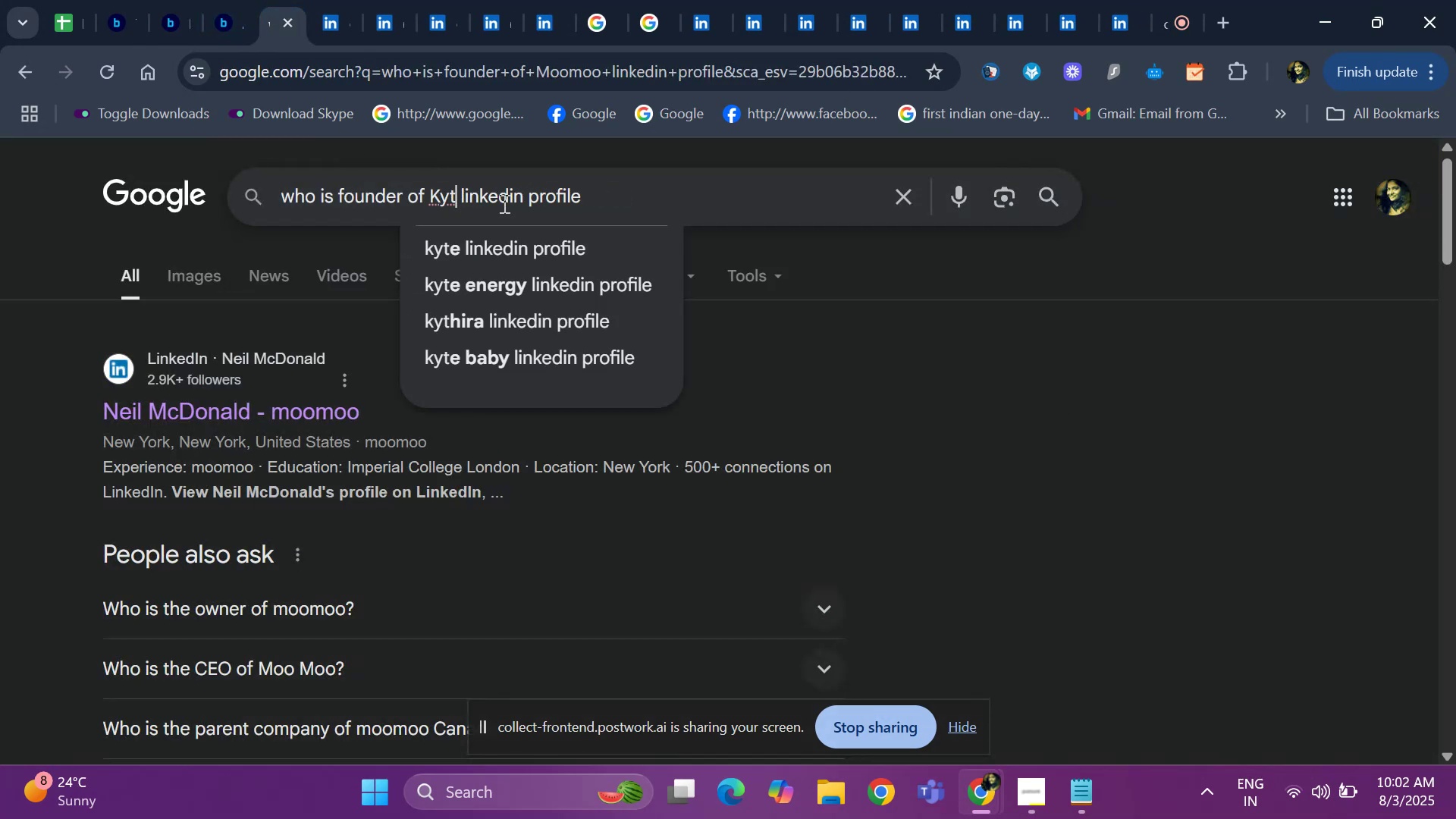 
key(Space)
 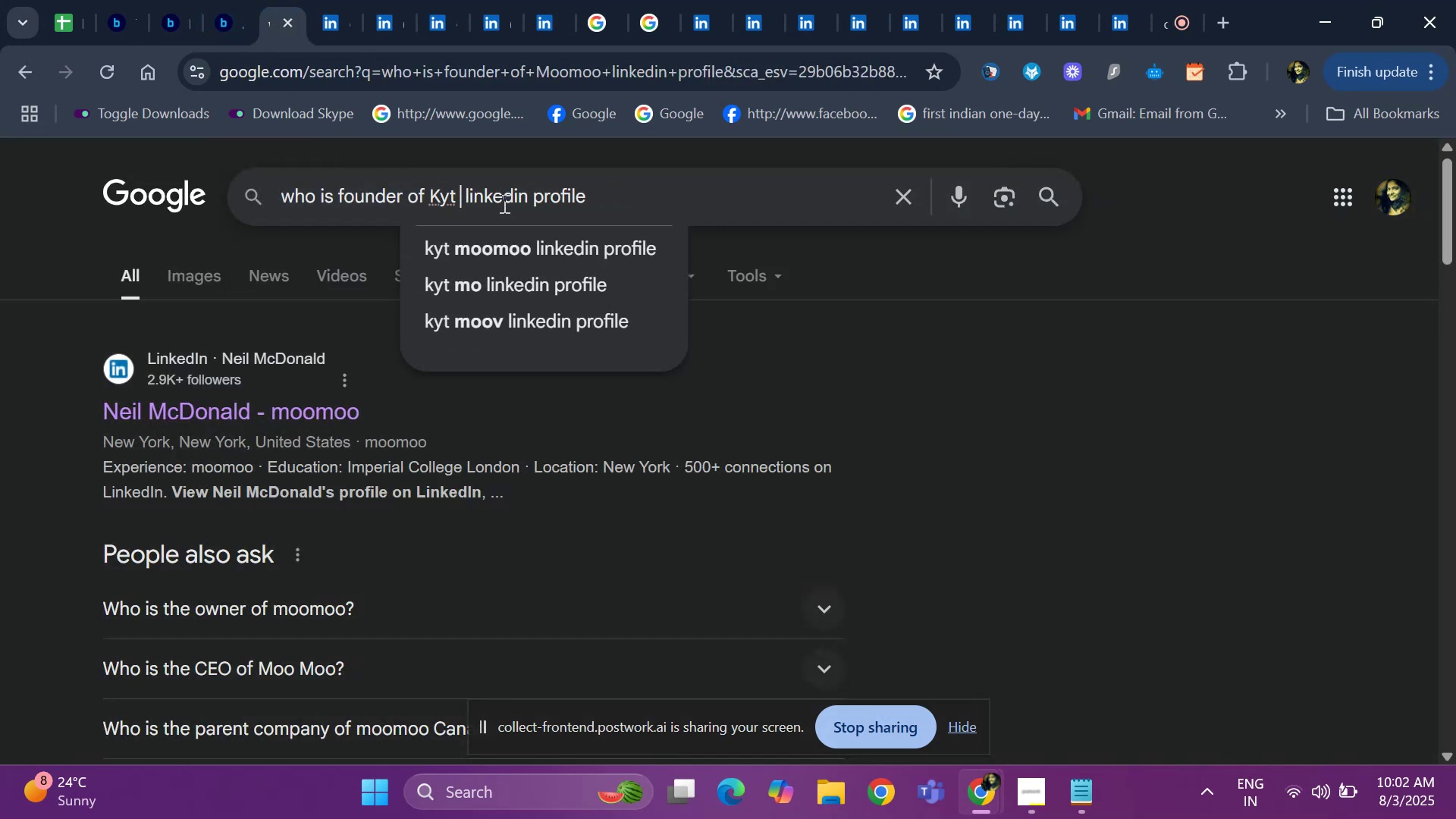 
key(Shift+ShiftRight)
 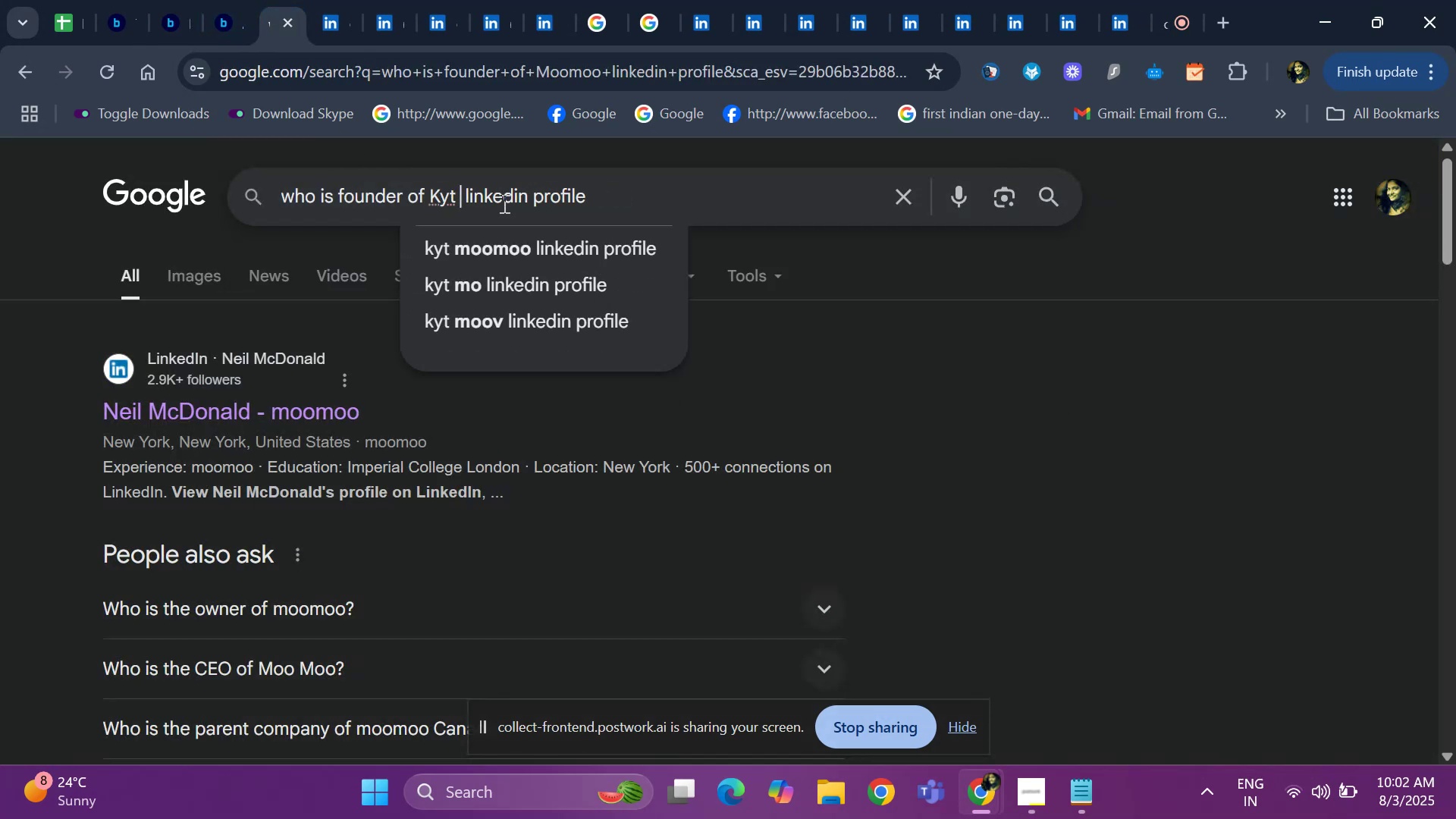 
key(Enter)
 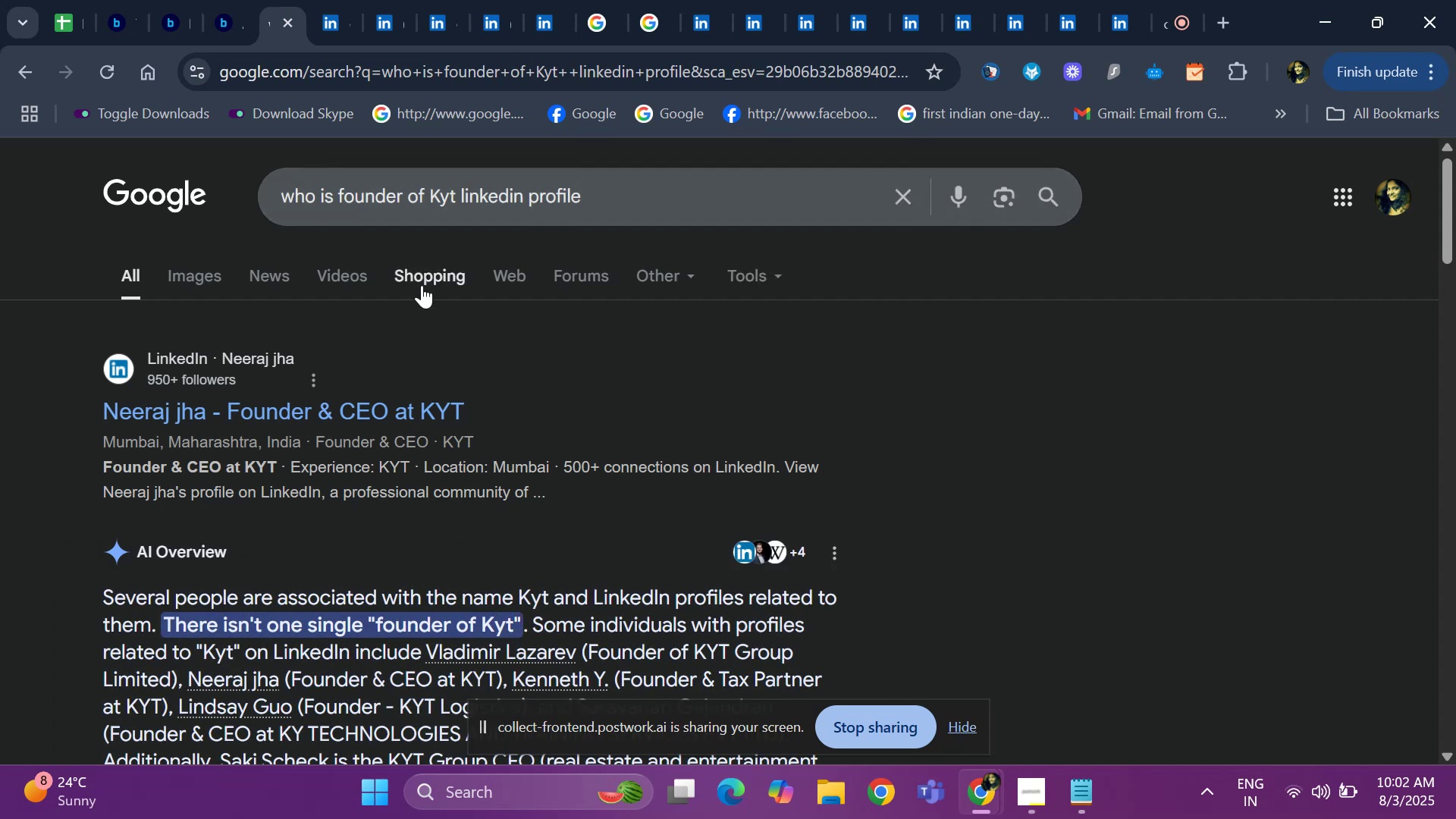 
right_click([396, 399])
 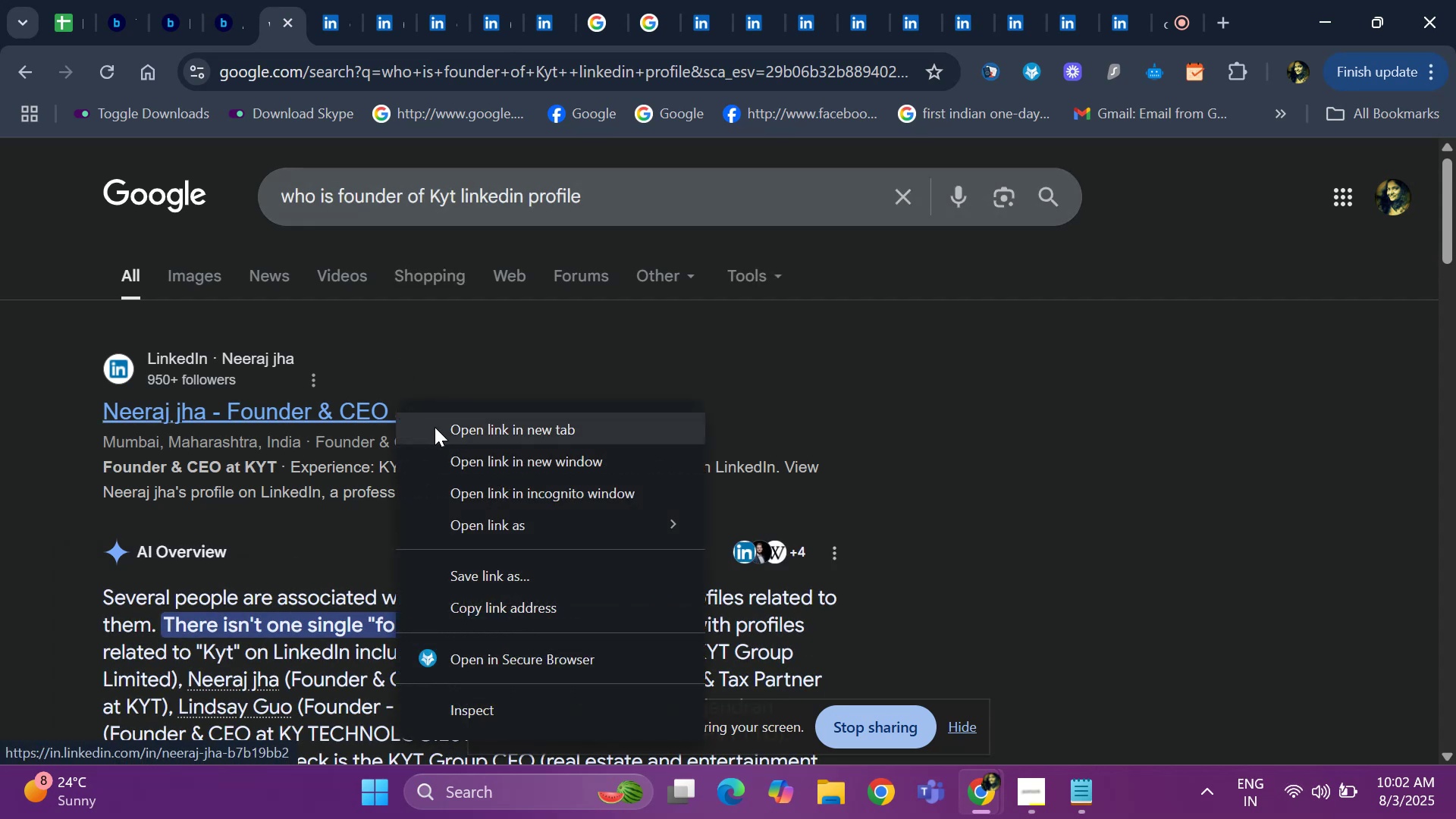 
left_click([435, 427])
 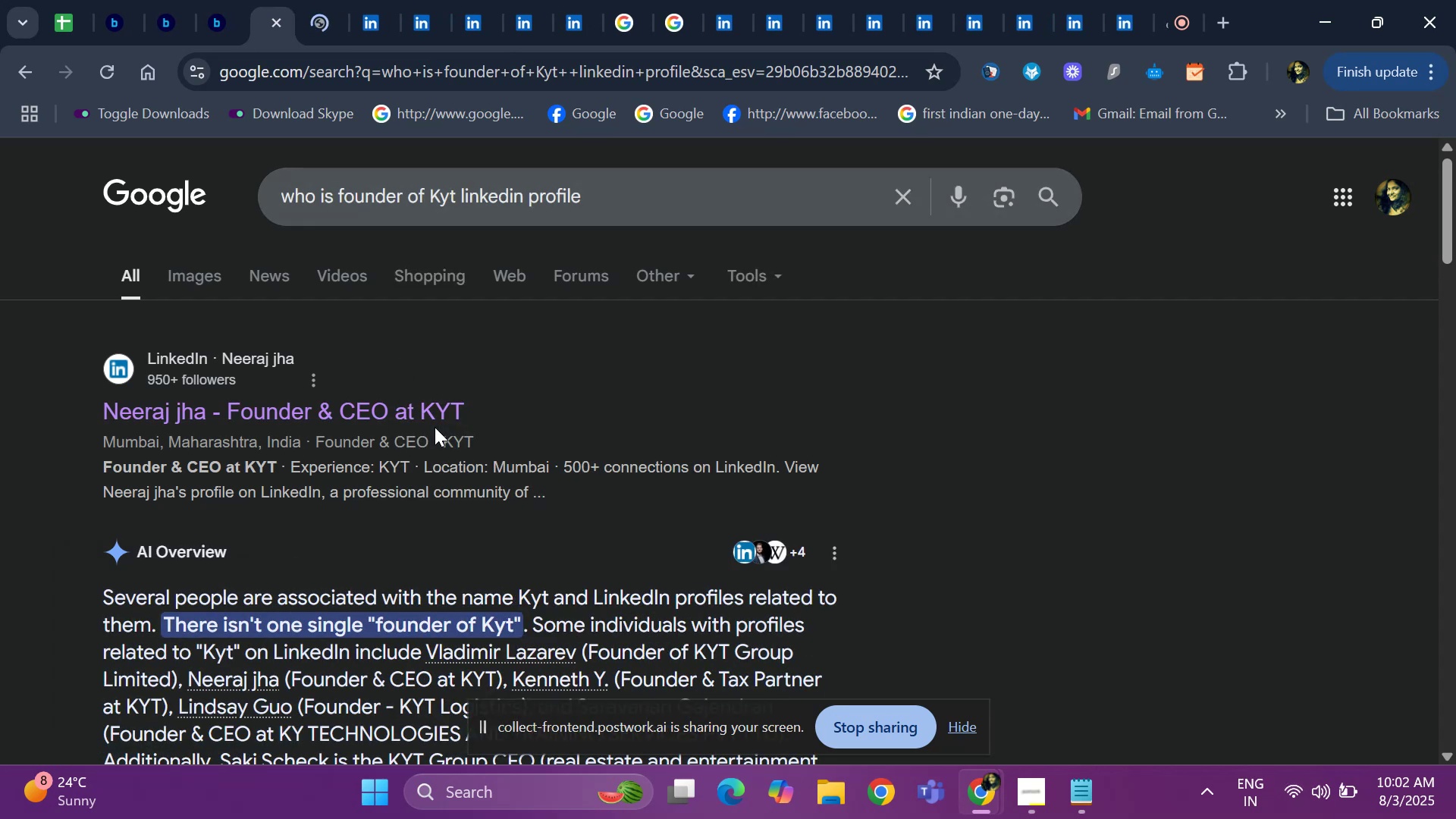 
wait(8.52)
 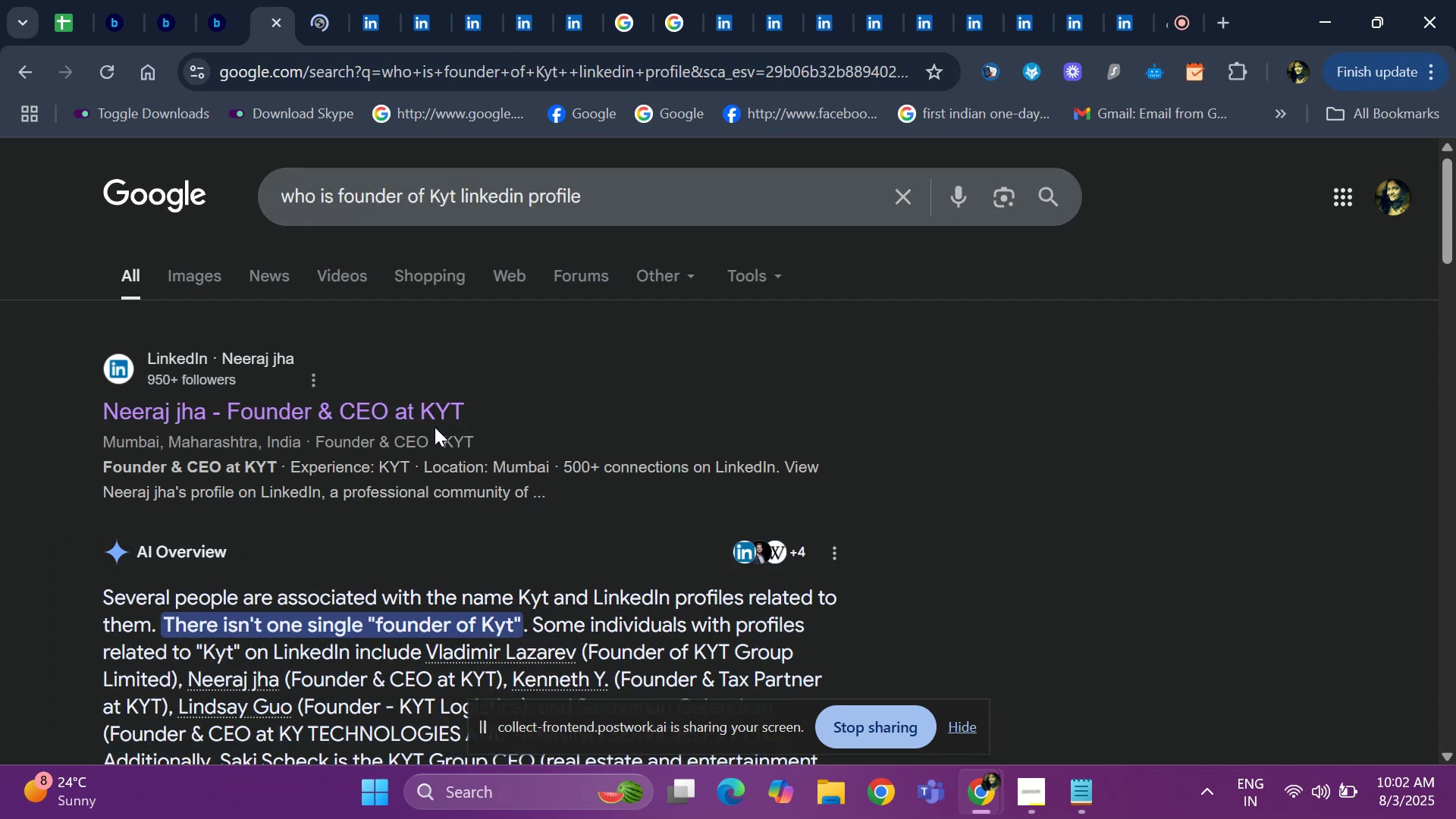 
left_click([300, 39])
 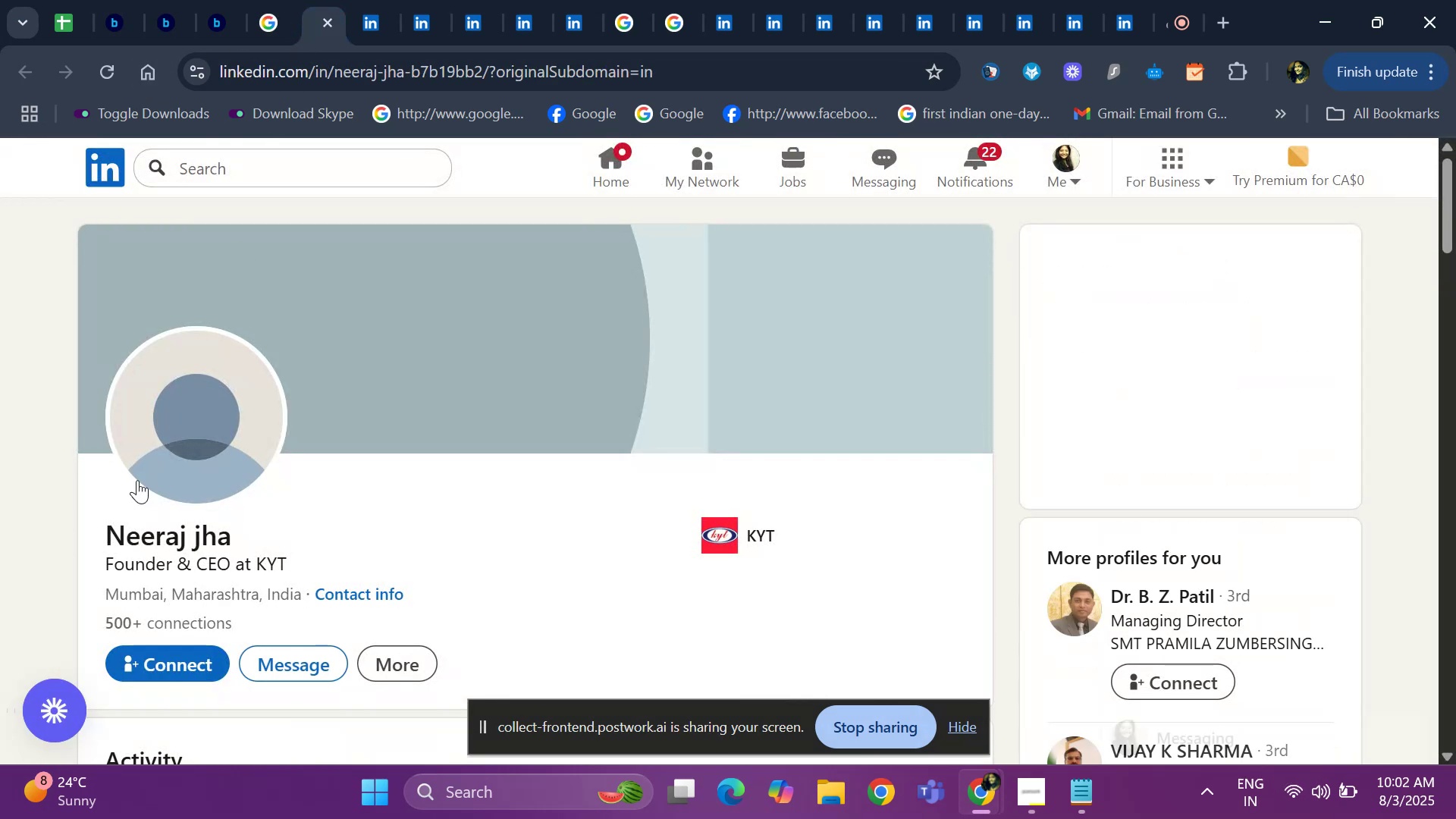 
hold_key(key=ArrowDown, duration=1.17)
 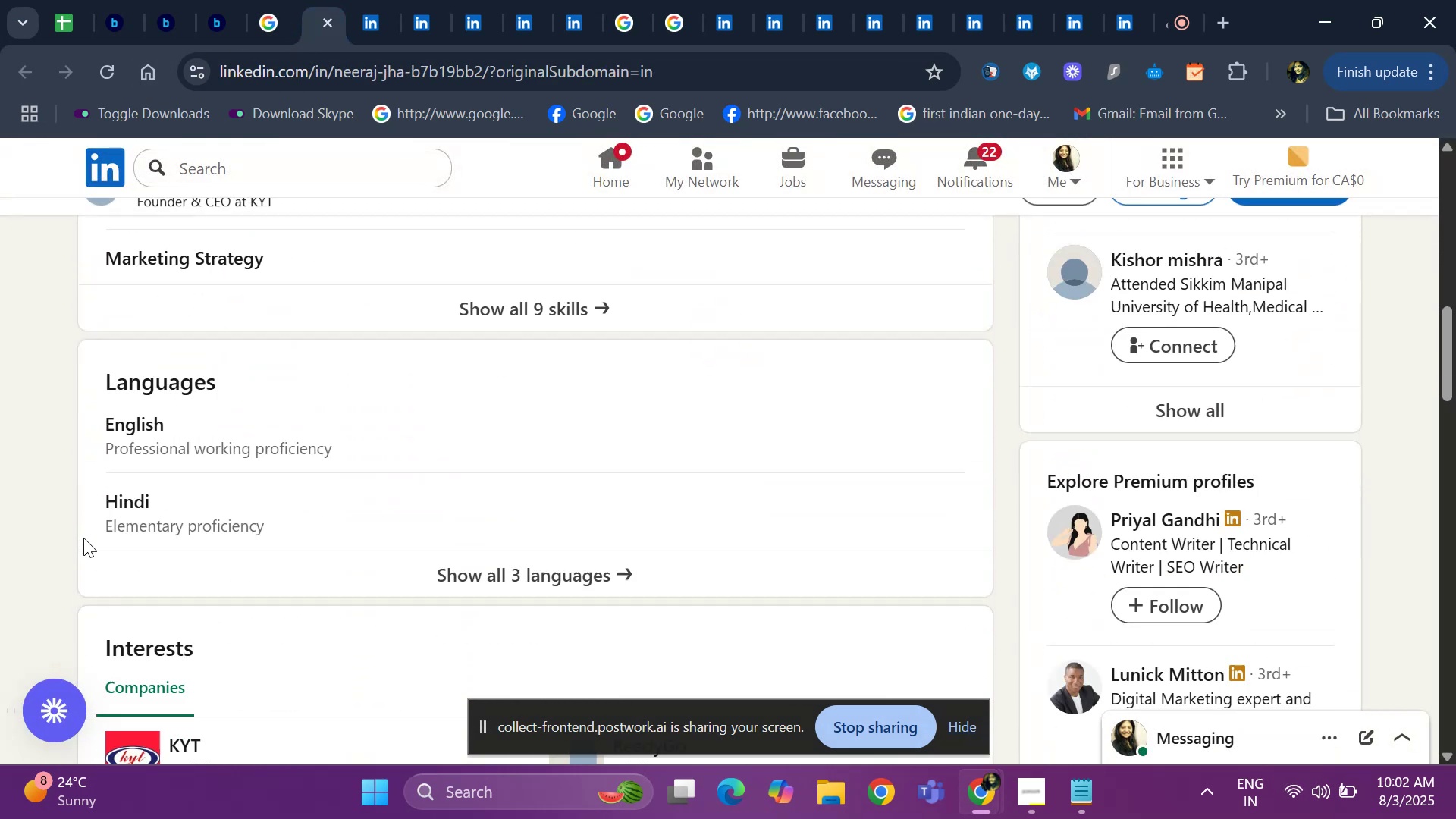 
hold_key(key=ArrowUp, duration=0.67)
 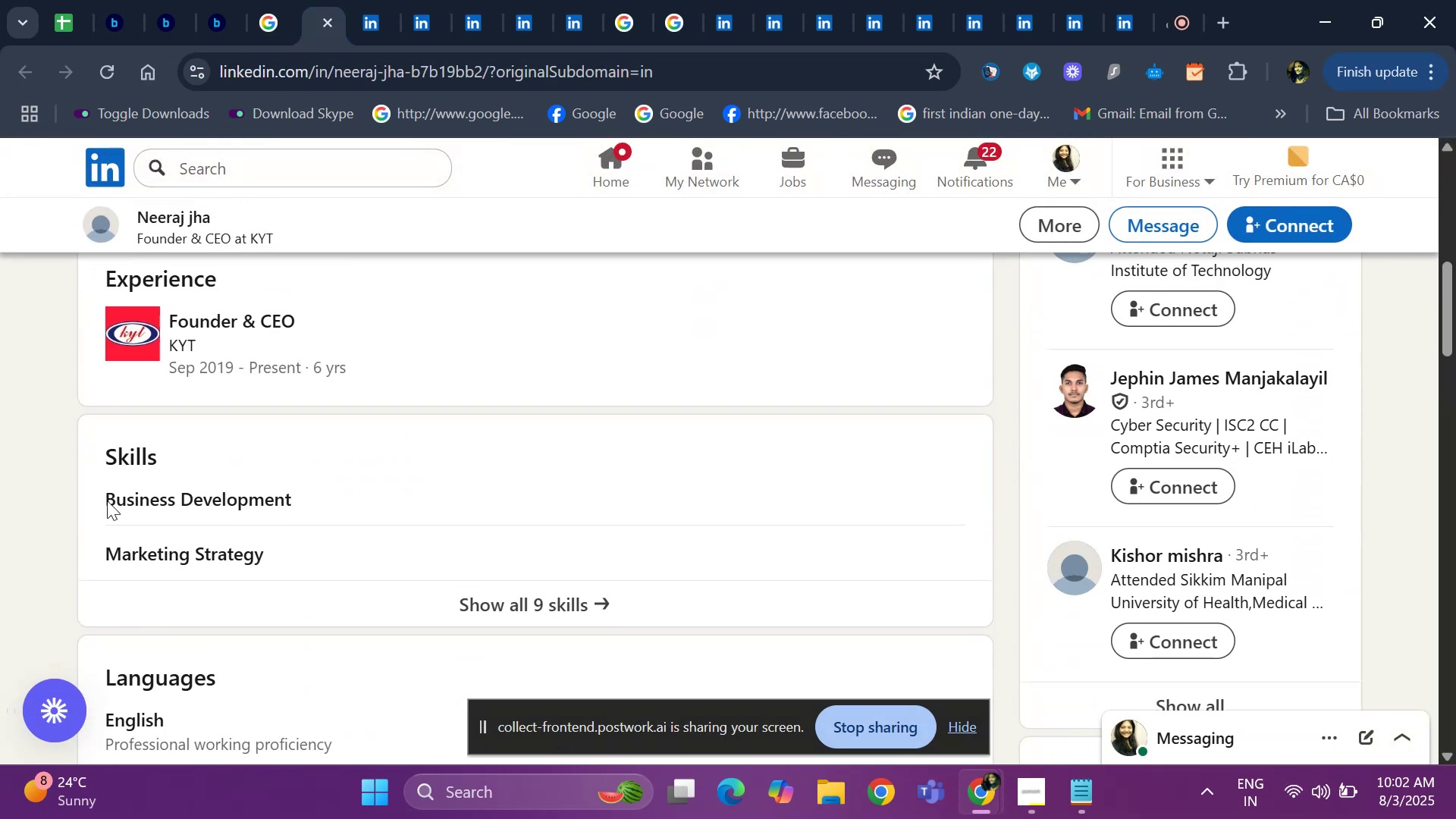 
key(ArrowUp)
 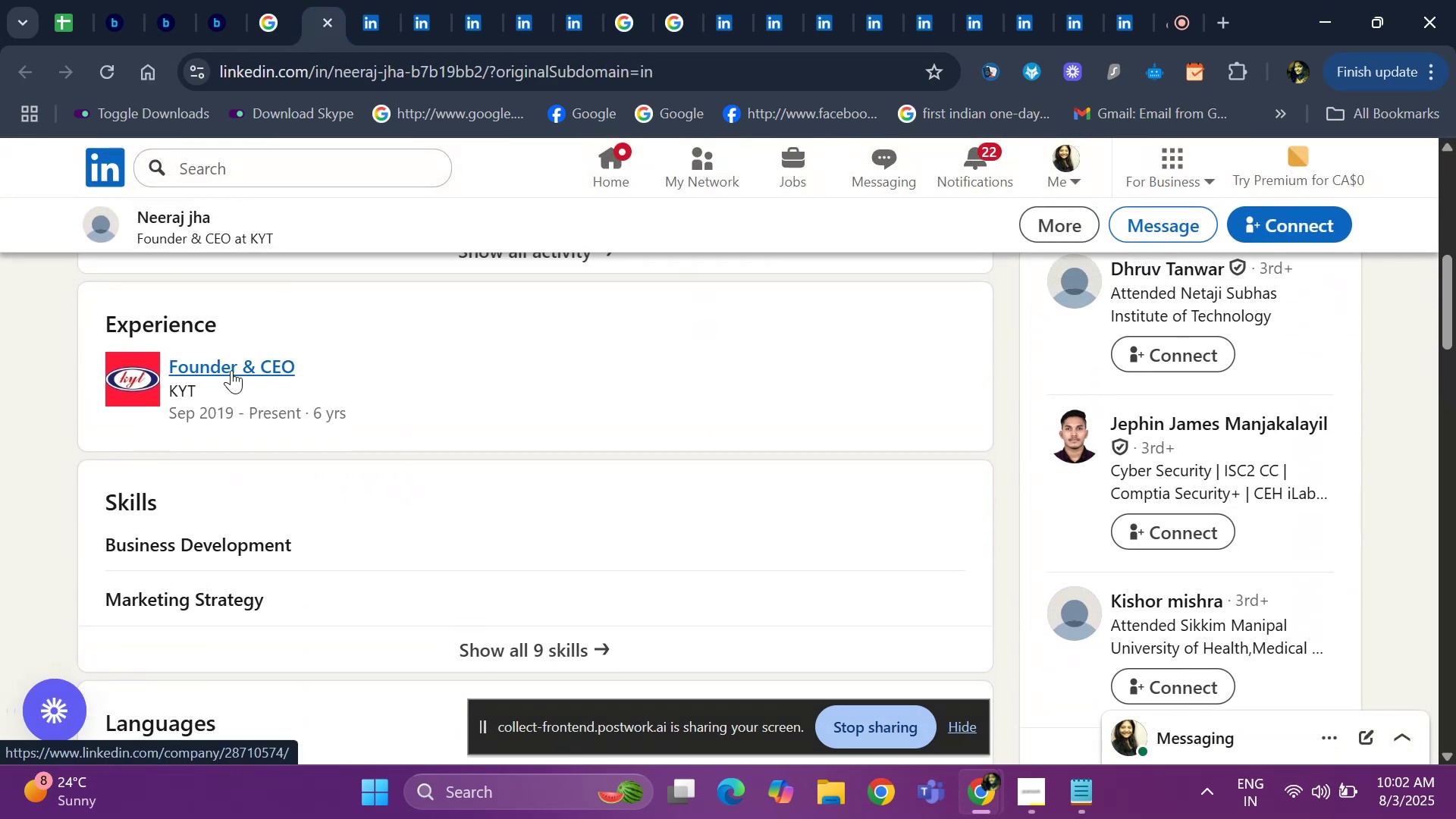 
right_click([231, 370])
 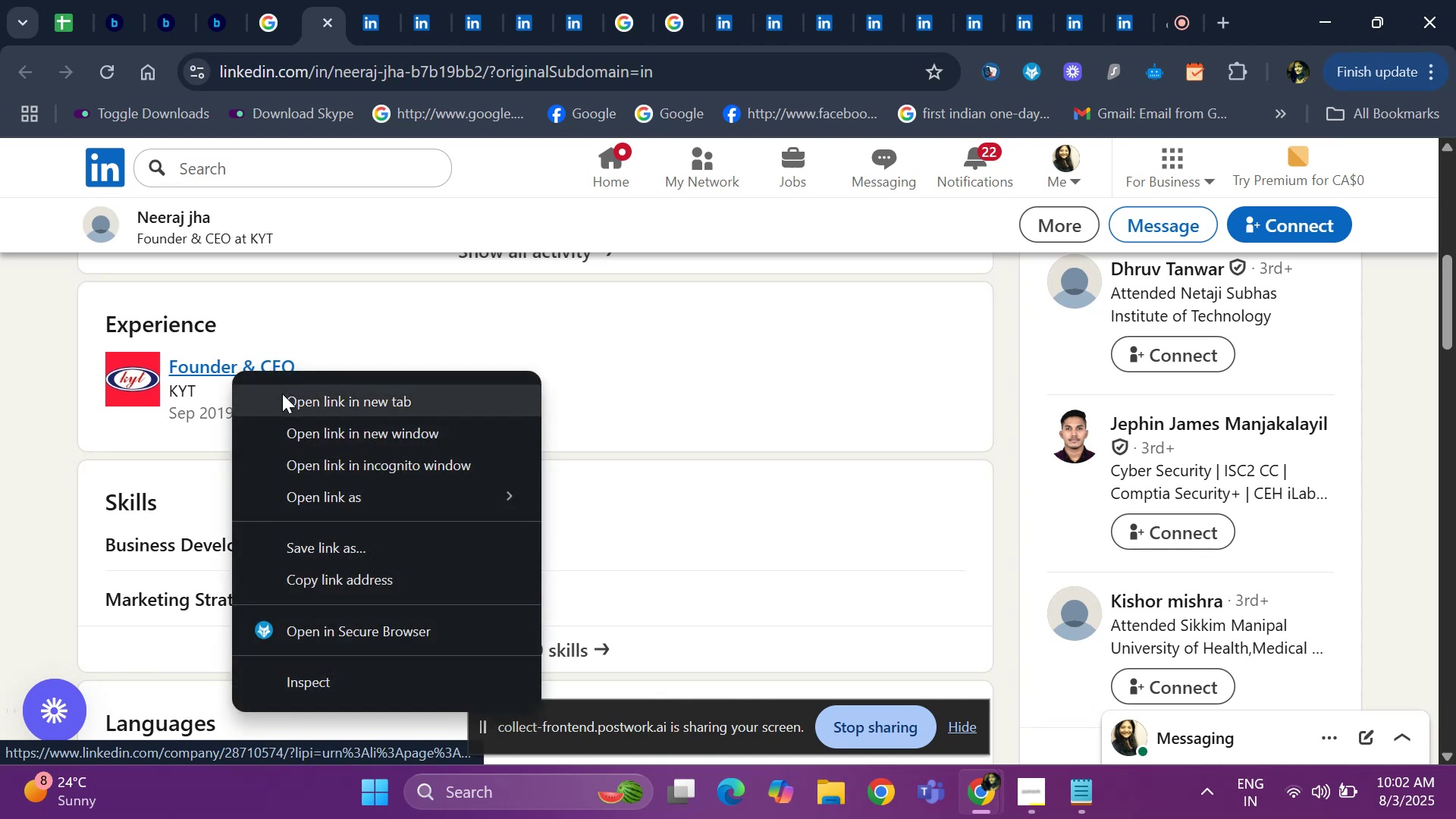 
left_click([282, 394])
 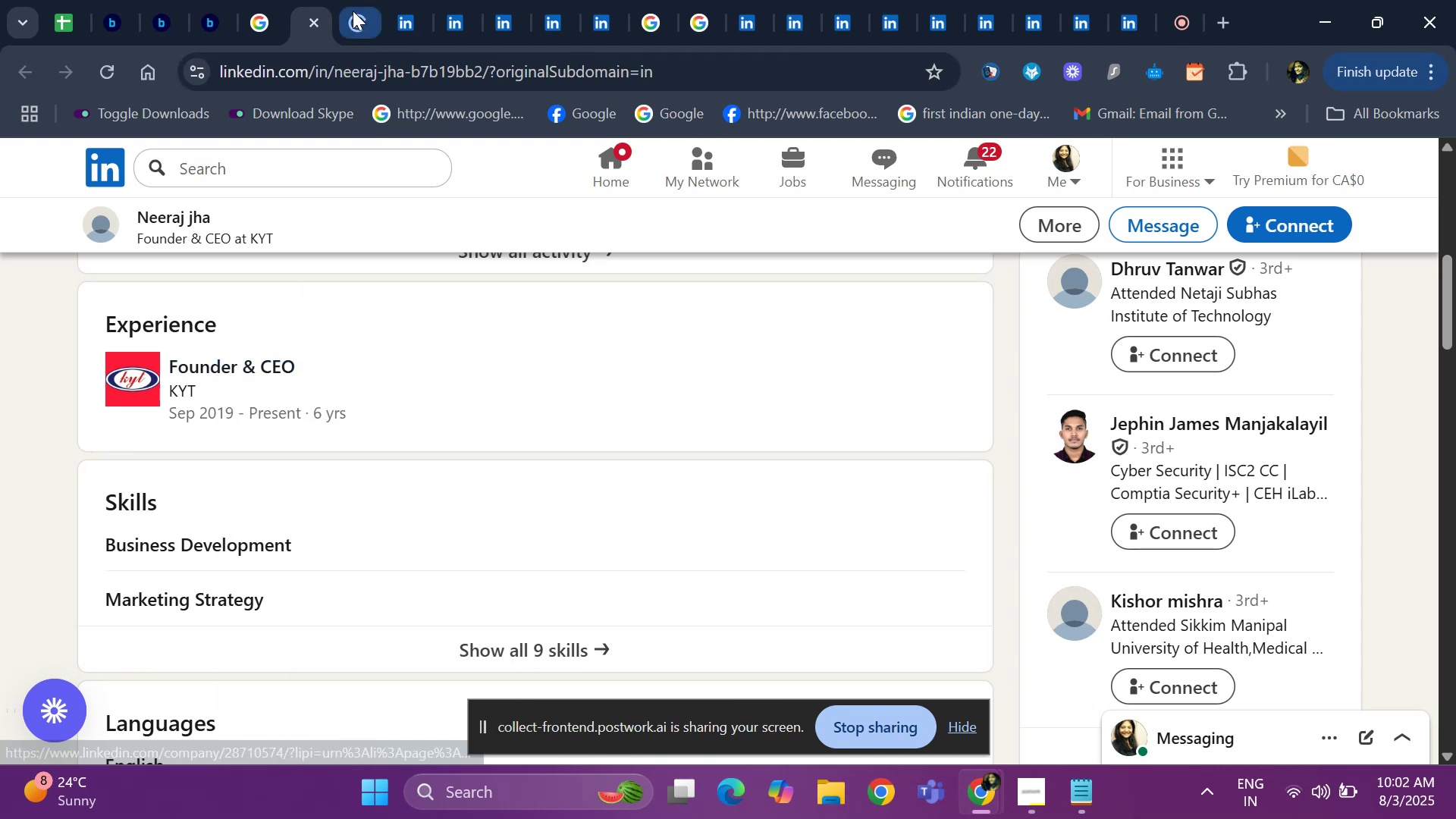 
left_click([353, 11])
 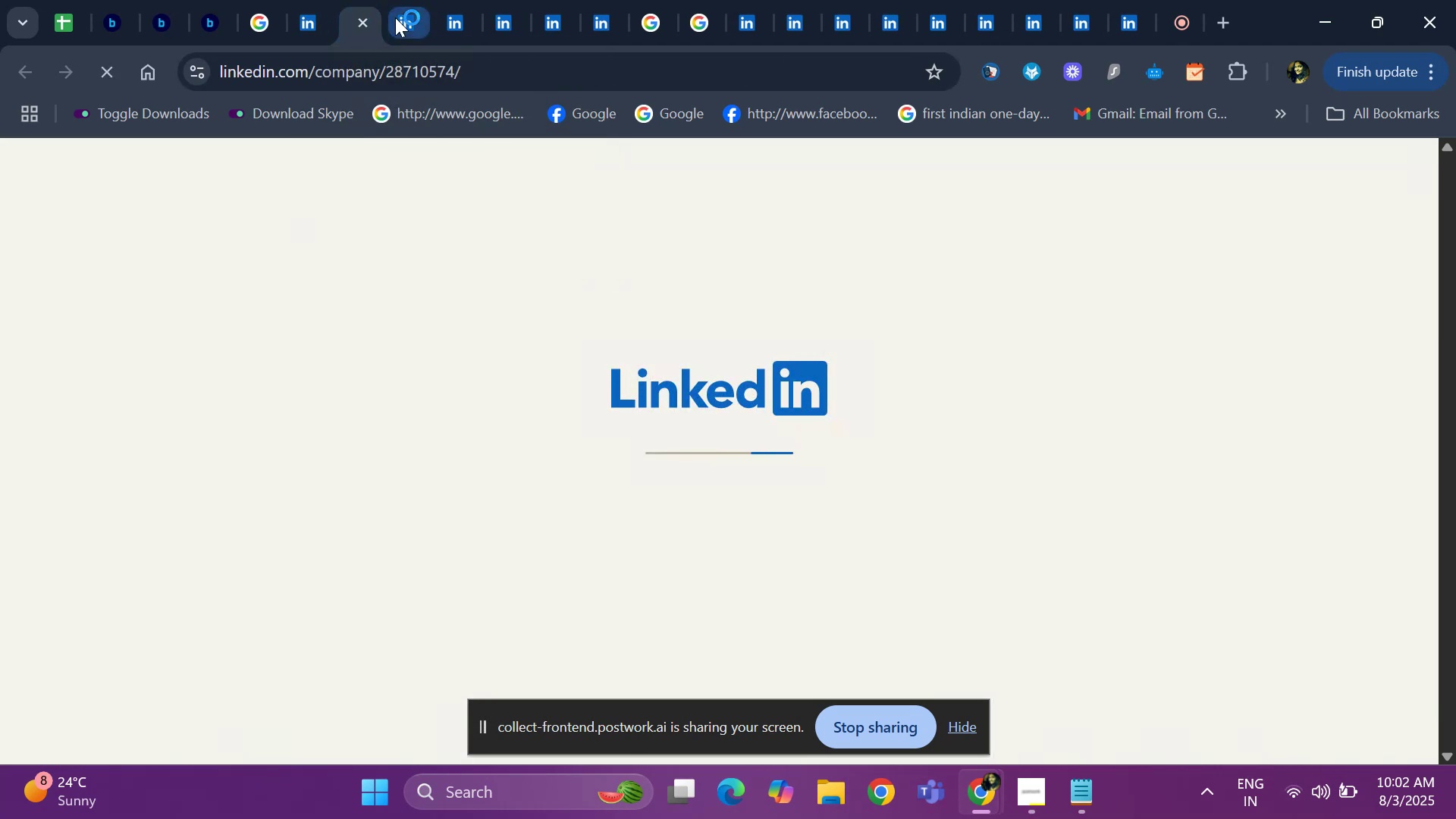 
left_click([395, 17])
 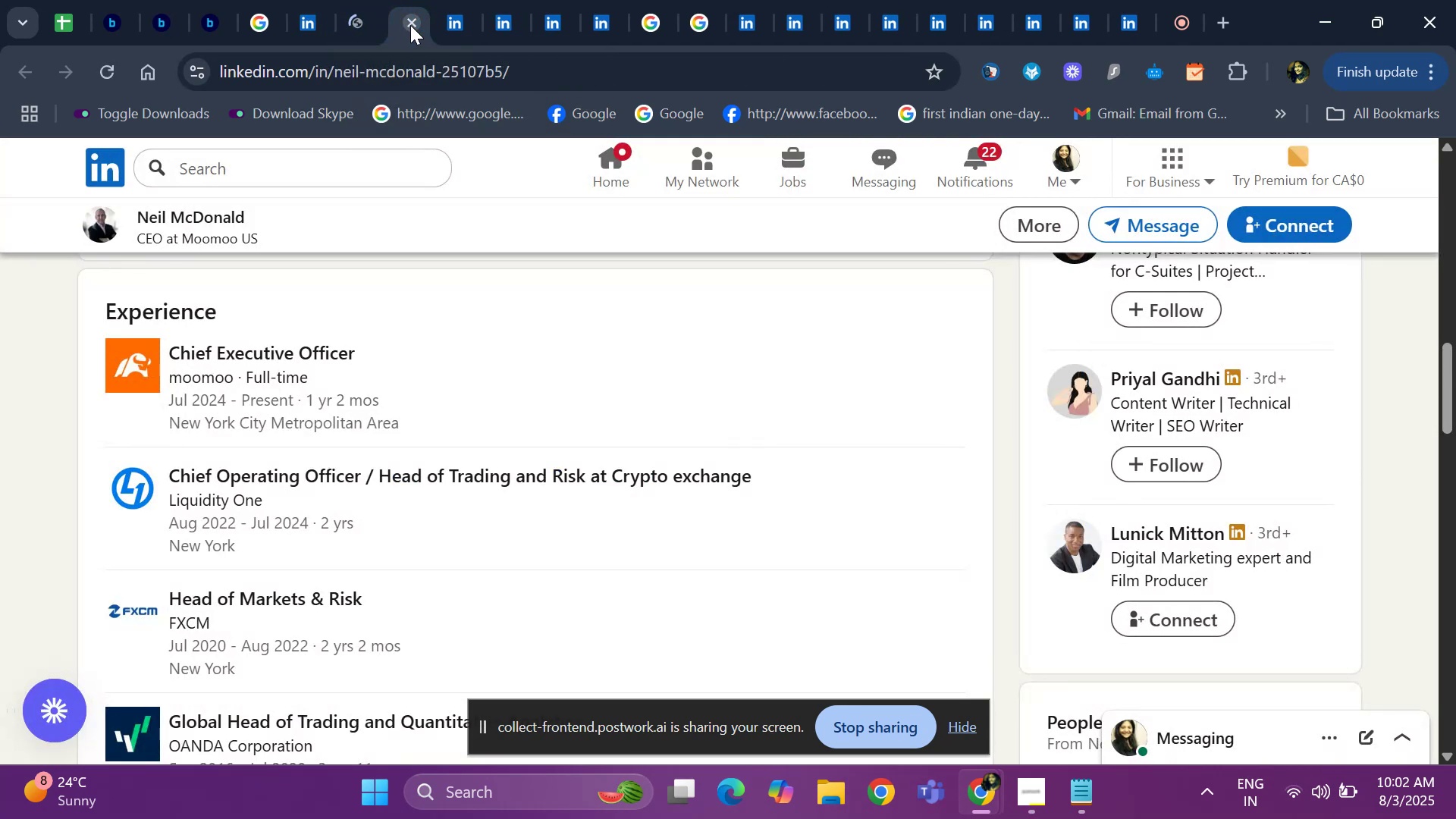 
left_click([410, 25])
 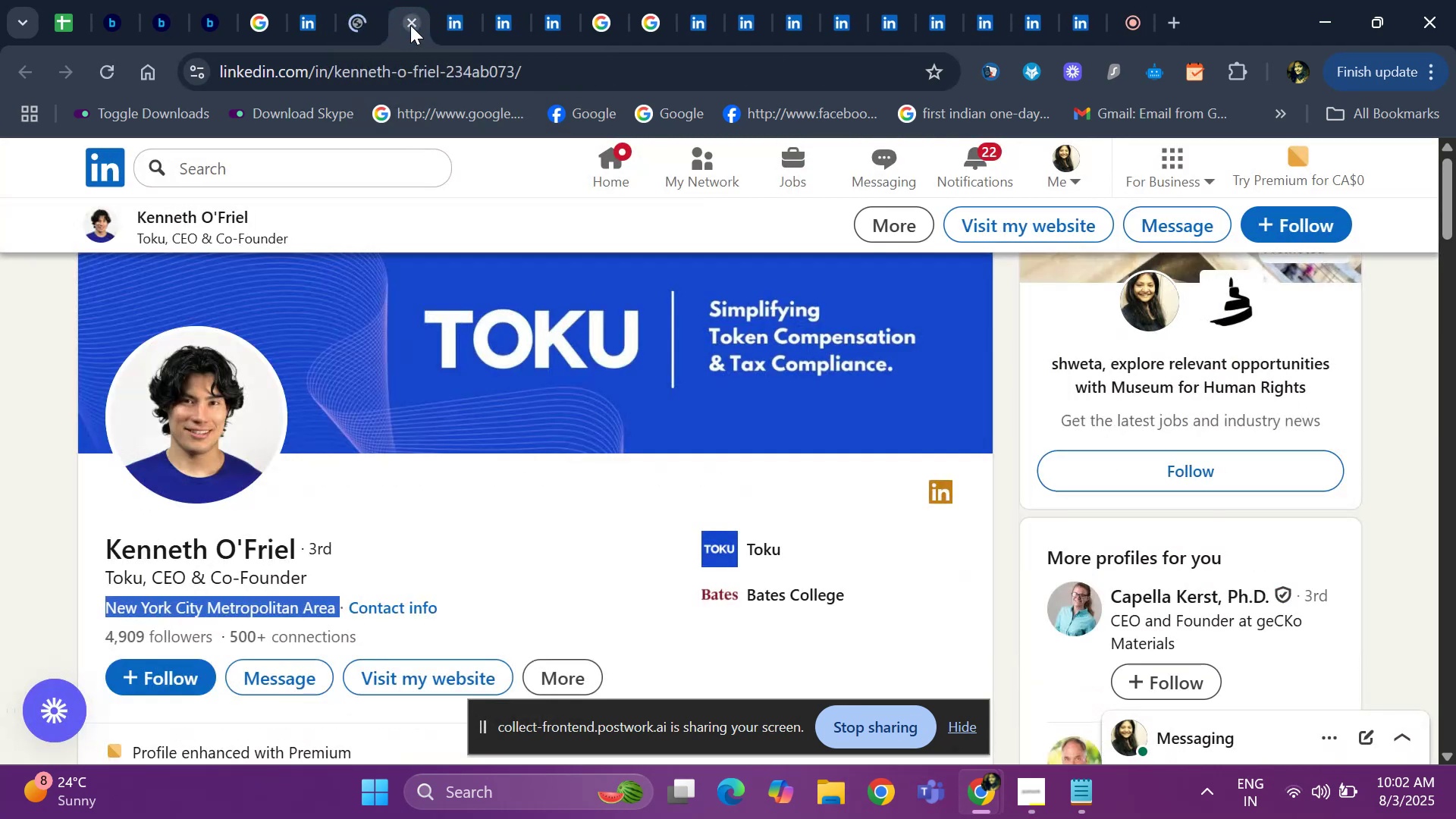 
left_click([410, 25])
 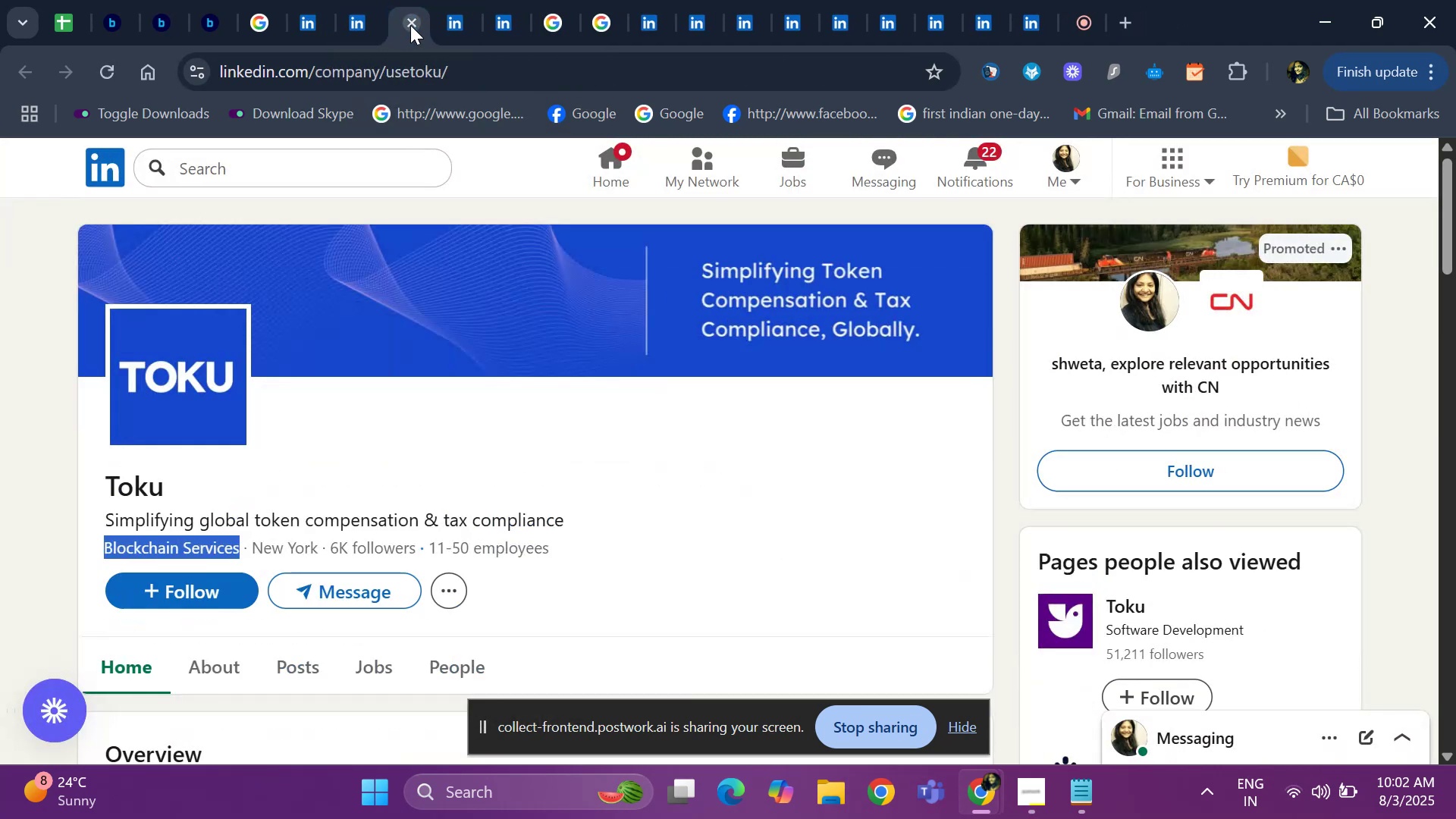 
left_click([410, 25])
 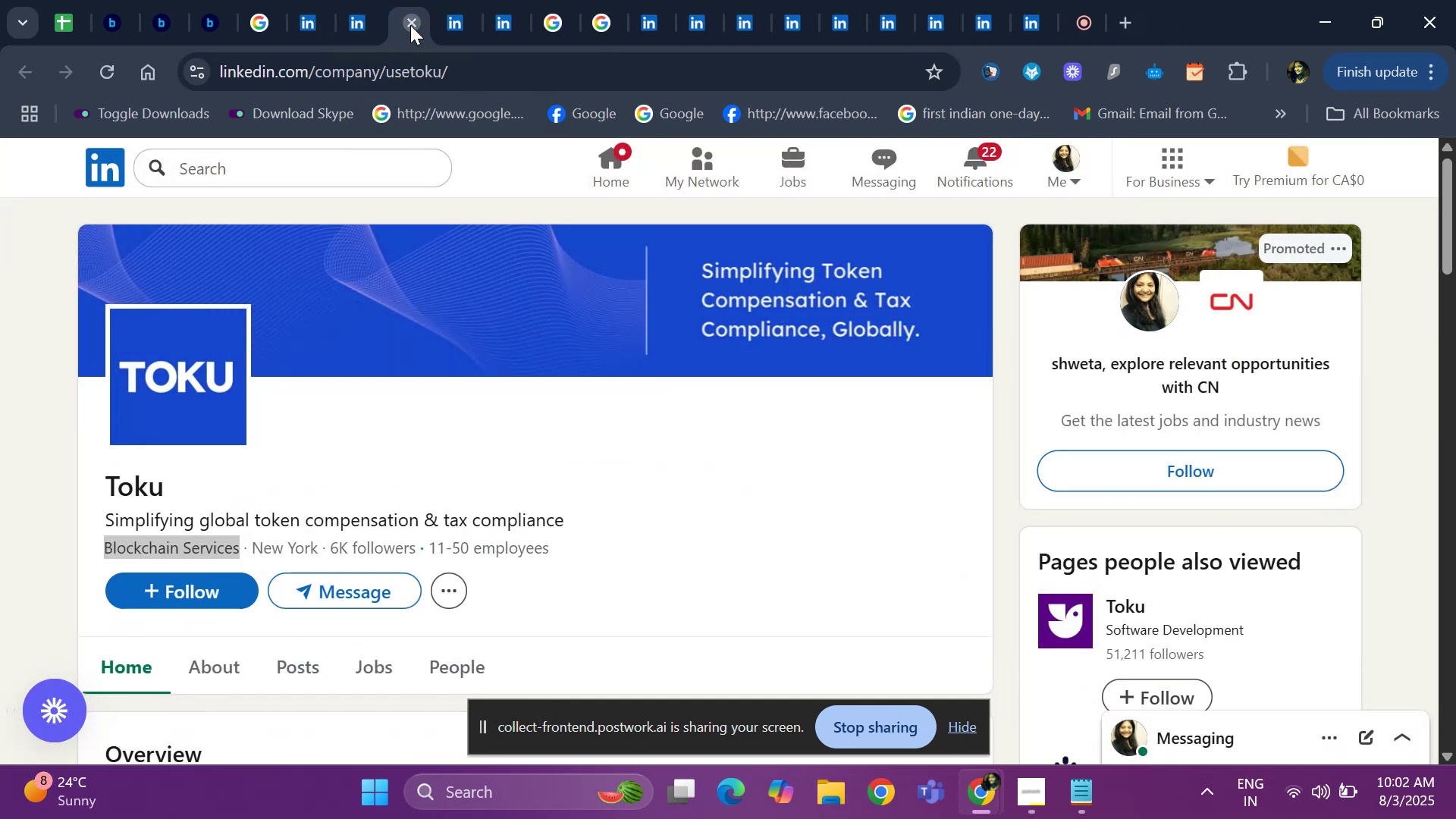 
left_click([410, 25])
 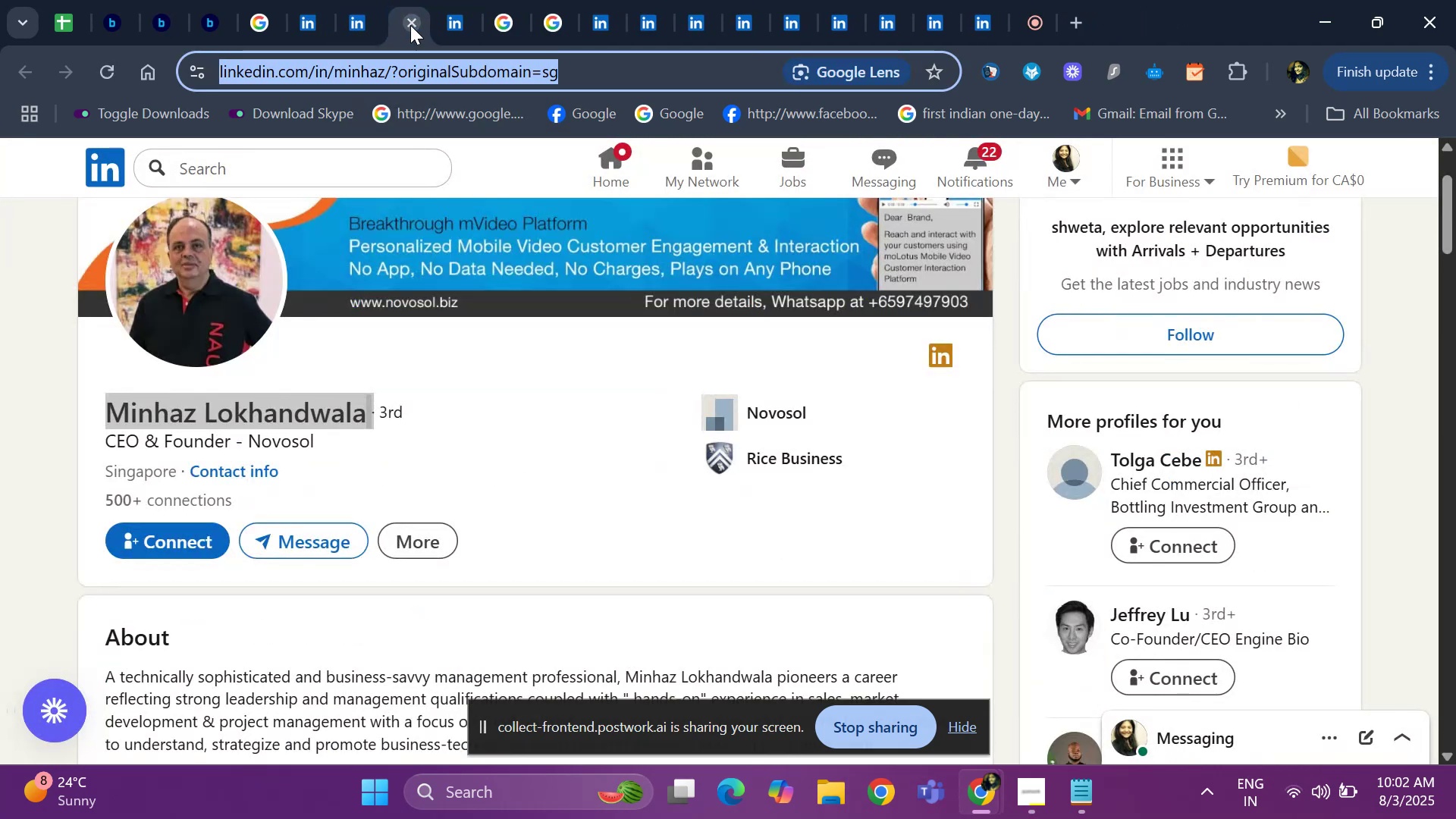 
left_click([410, 25])
 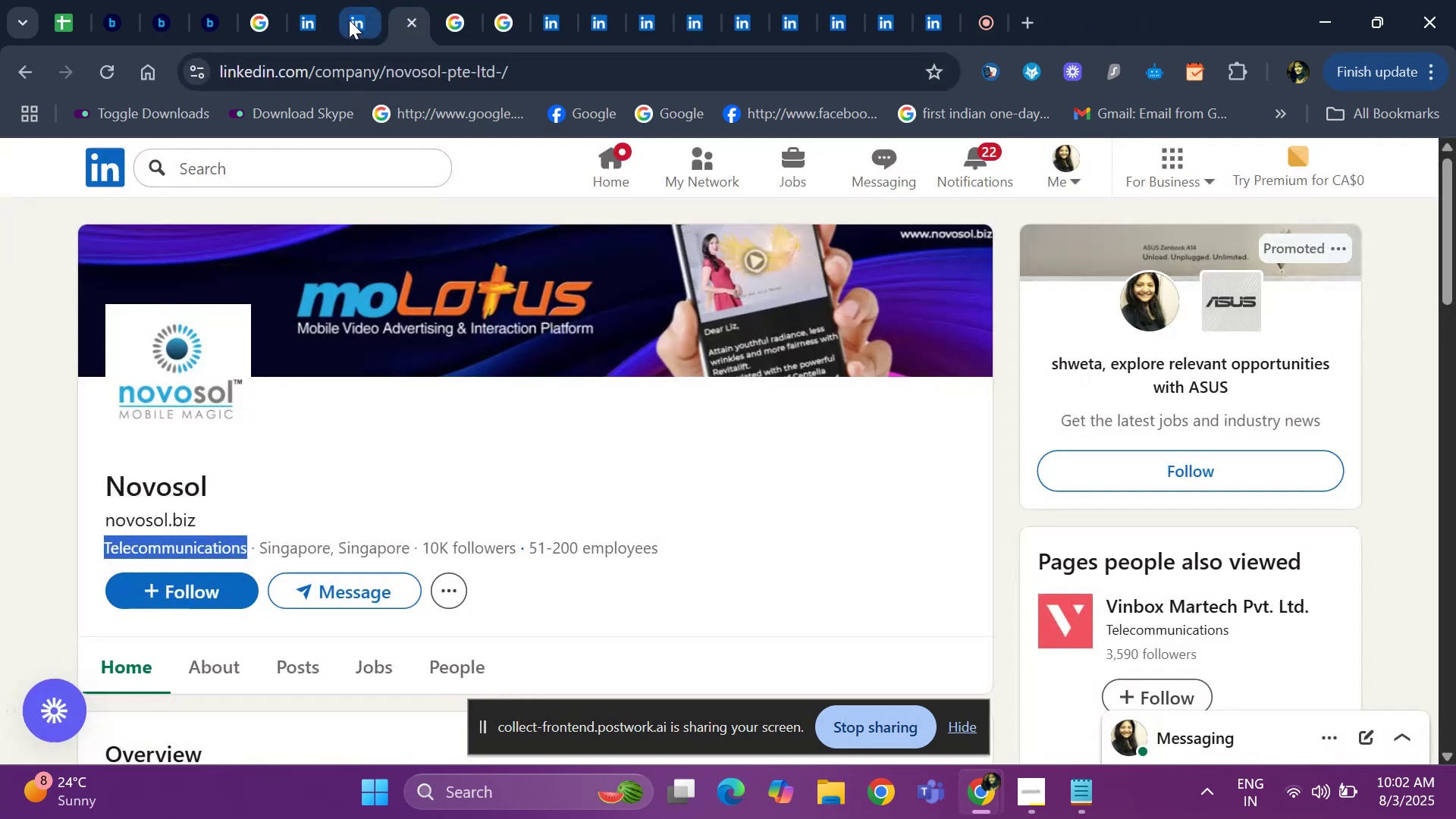 
left_click([349, 20])
 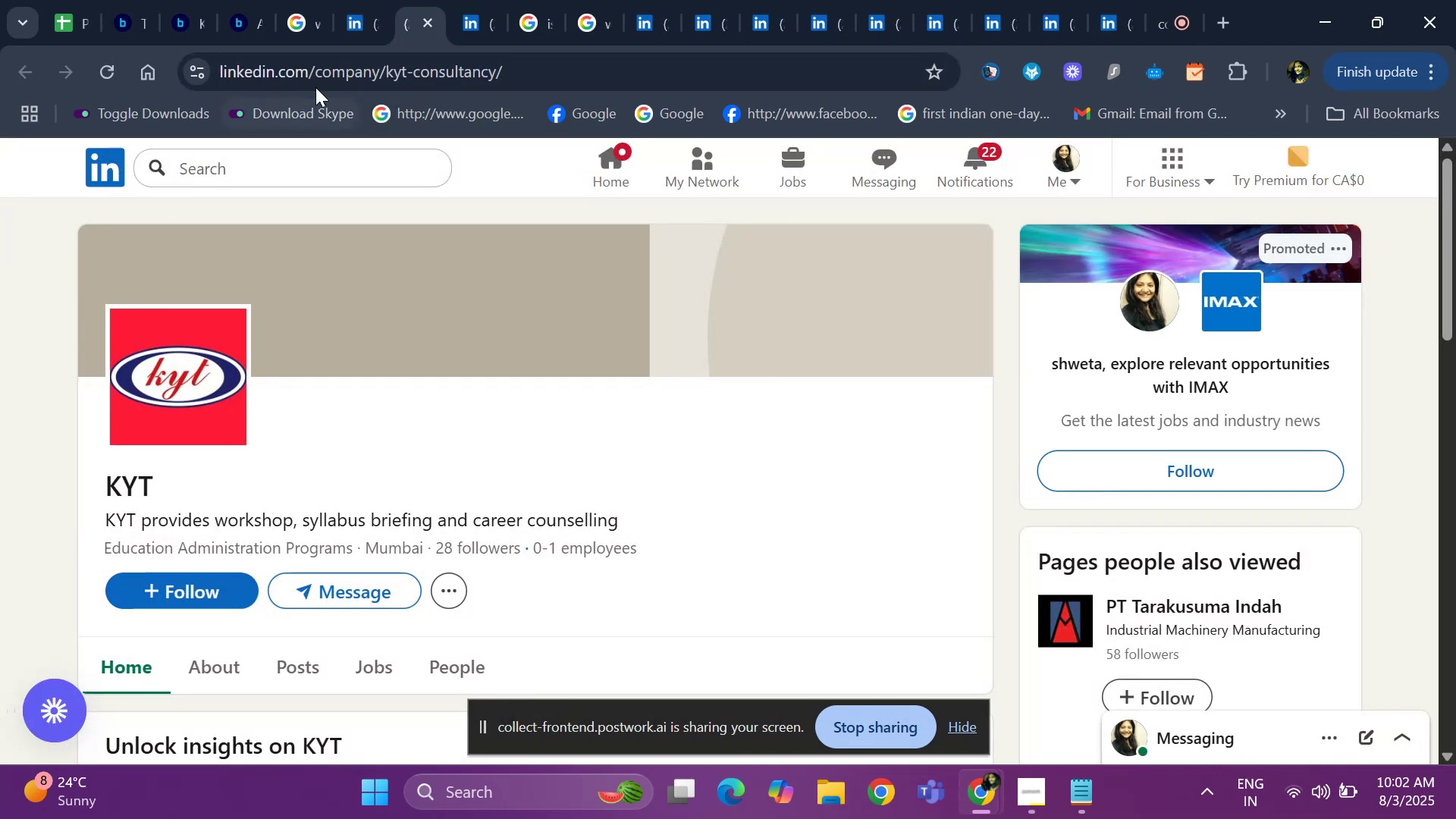 
left_click([428, 17])
 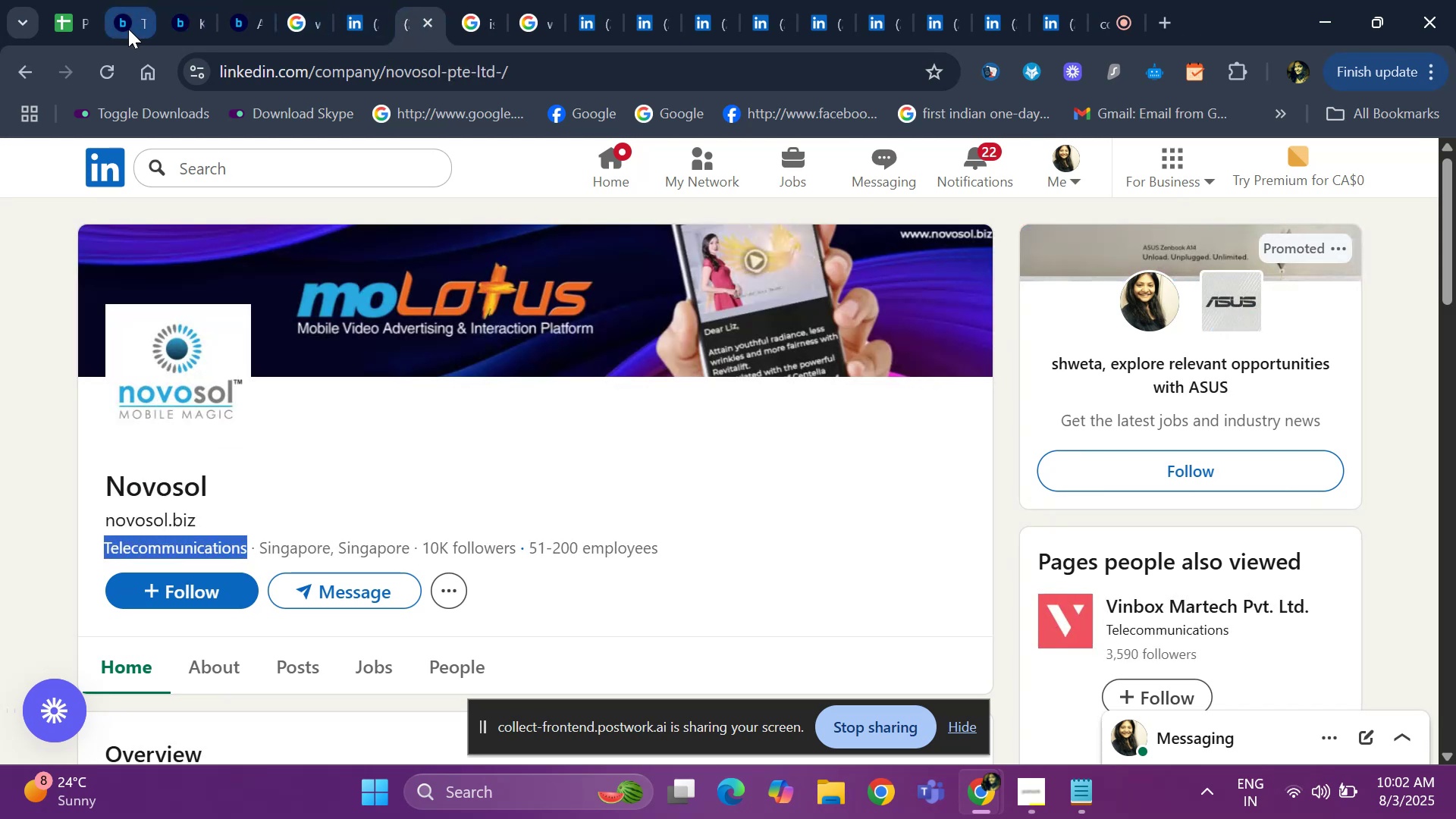 
left_click([128, 29])
 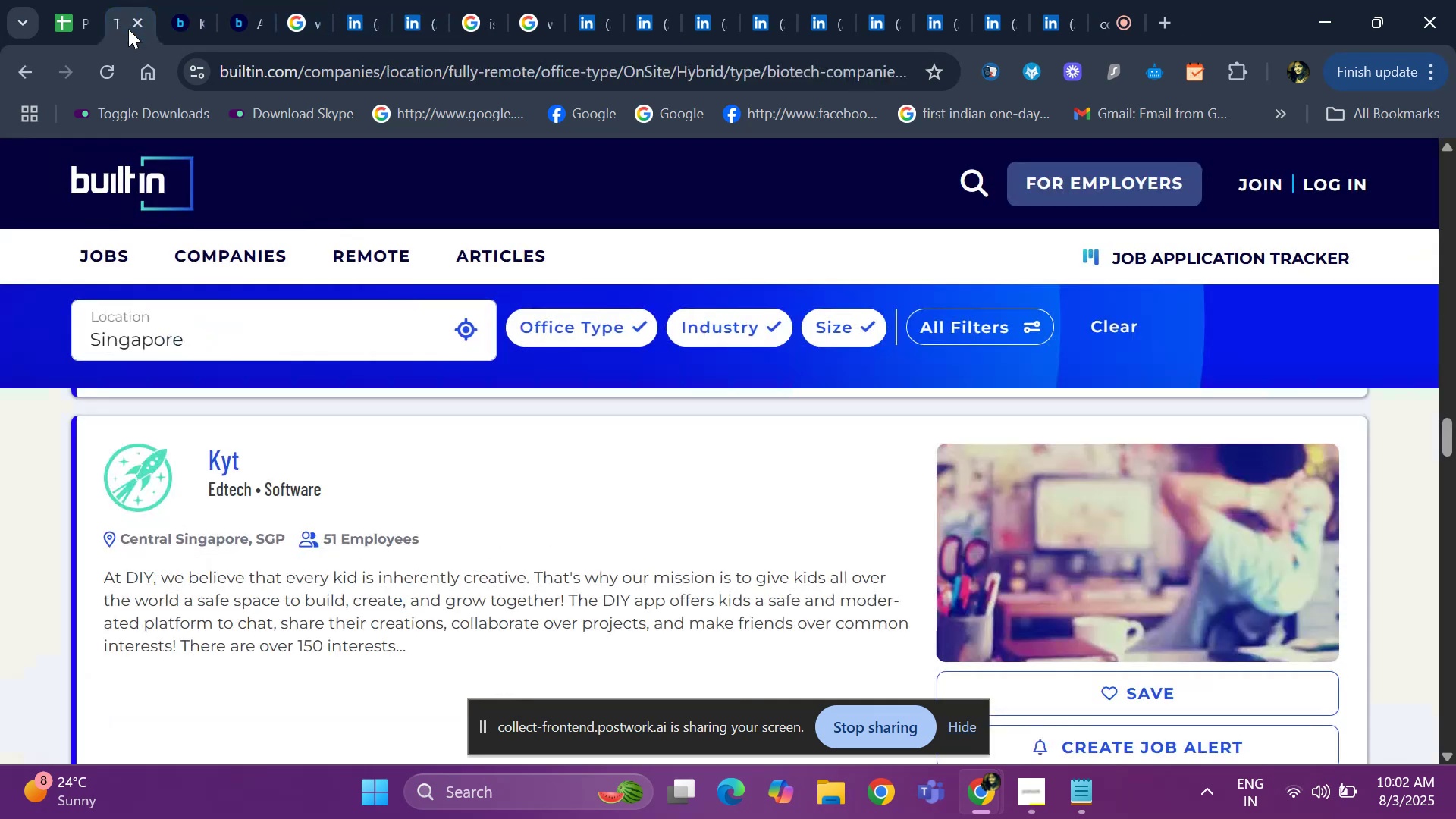 
hold_key(key=ArrowDown, duration=0.72)
 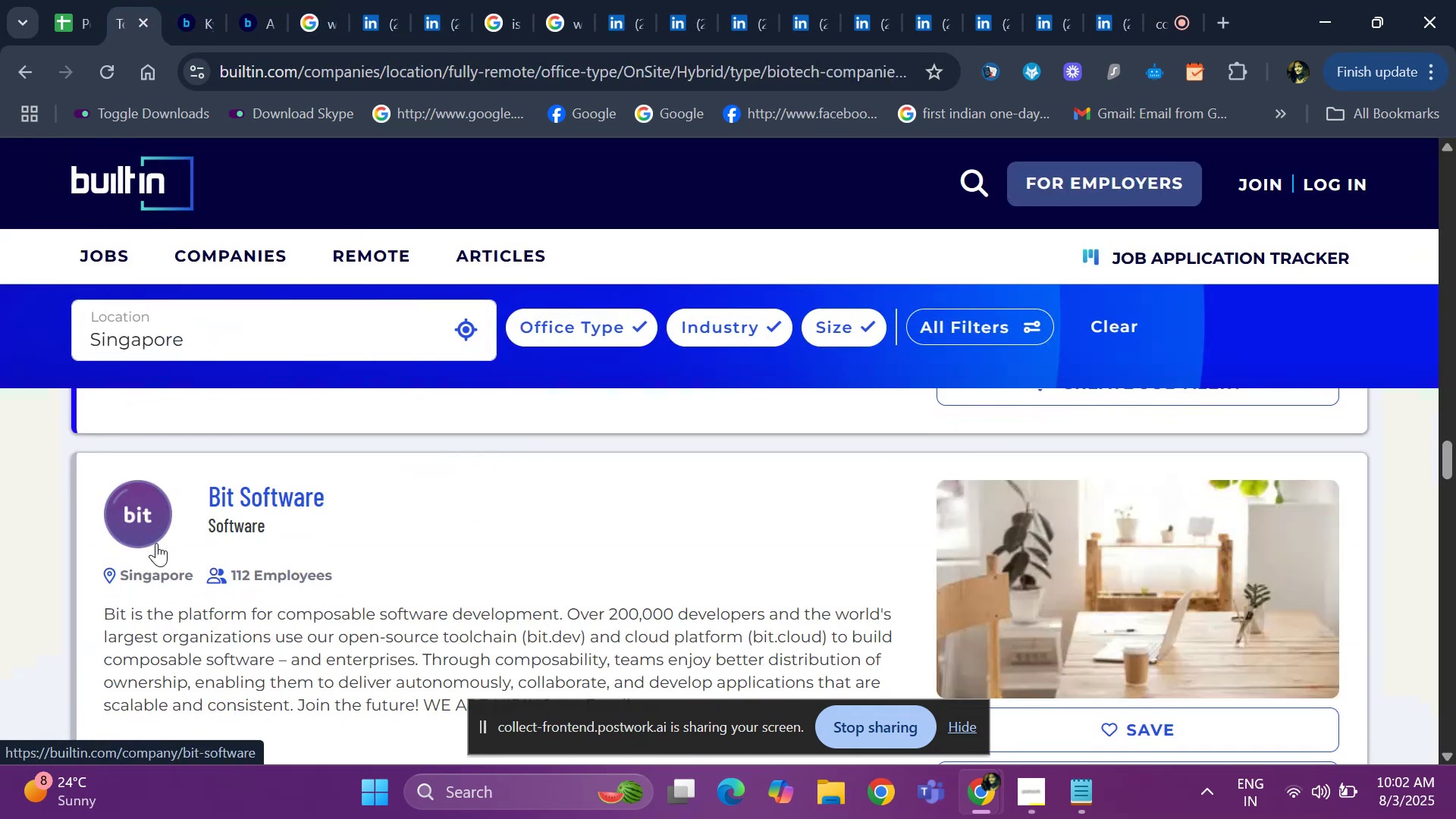 
hold_key(key=ArrowDown, duration=0.71)
 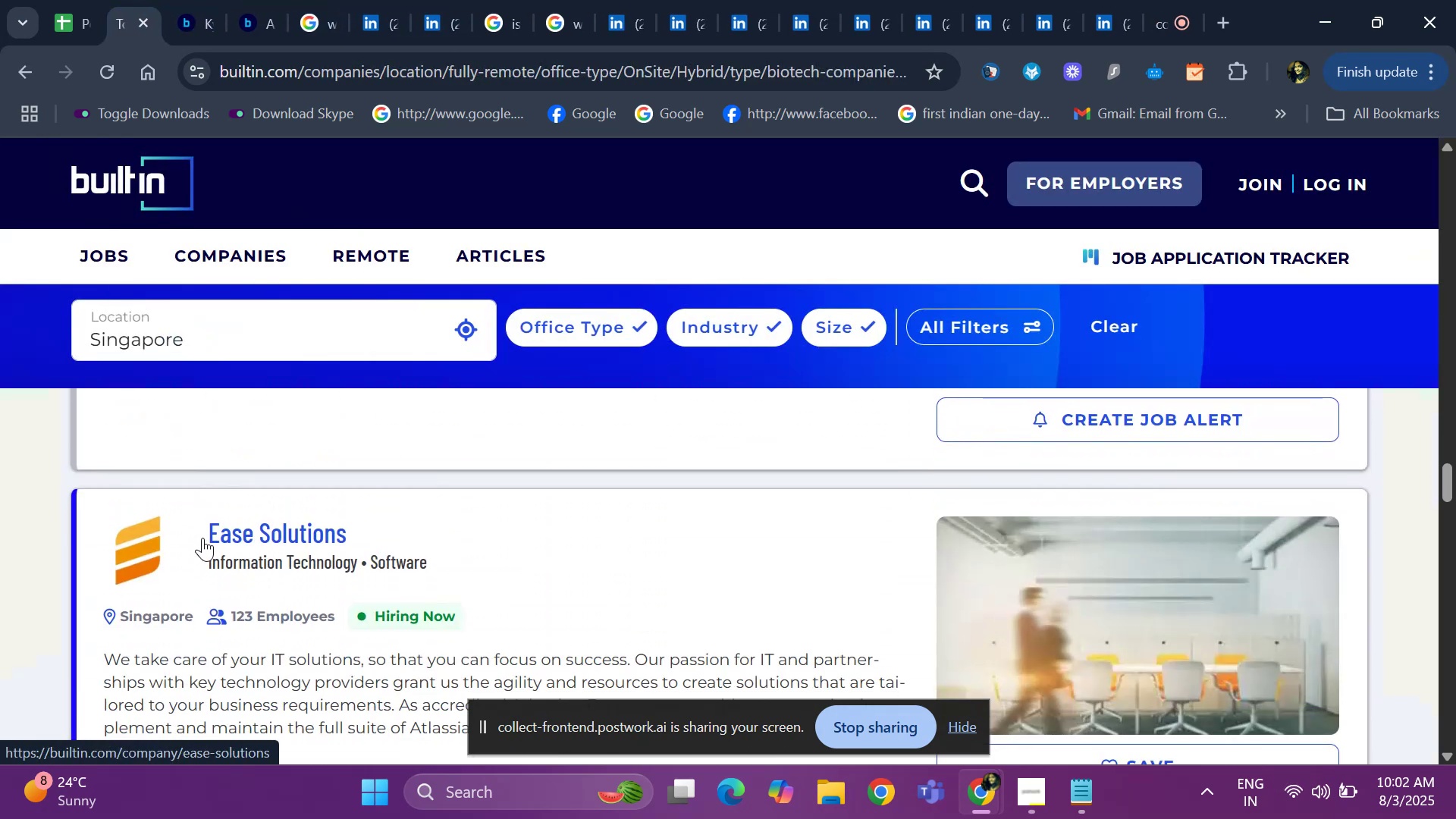 
key(ArrowDown)
 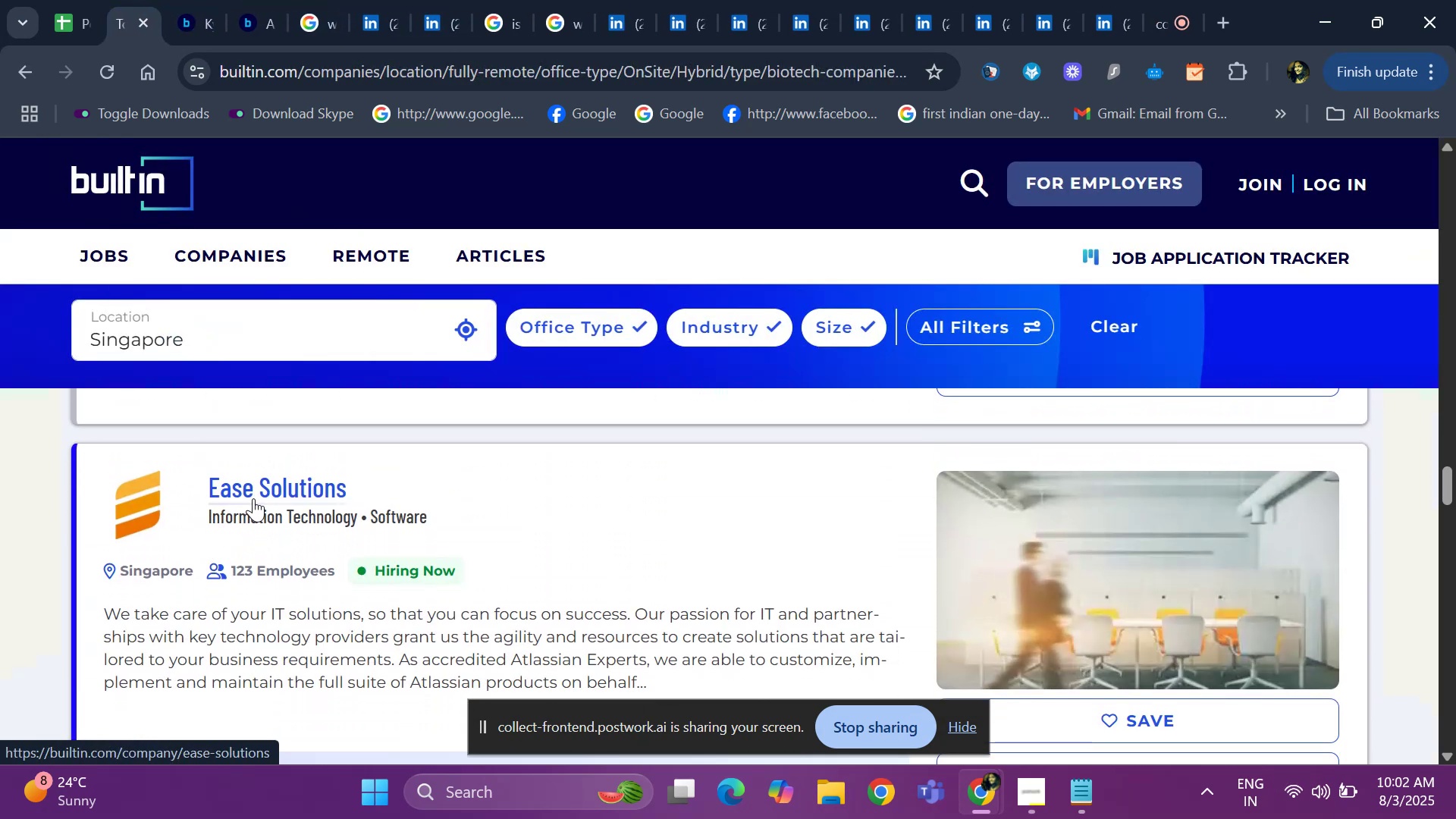 
right_click([253, 498])
 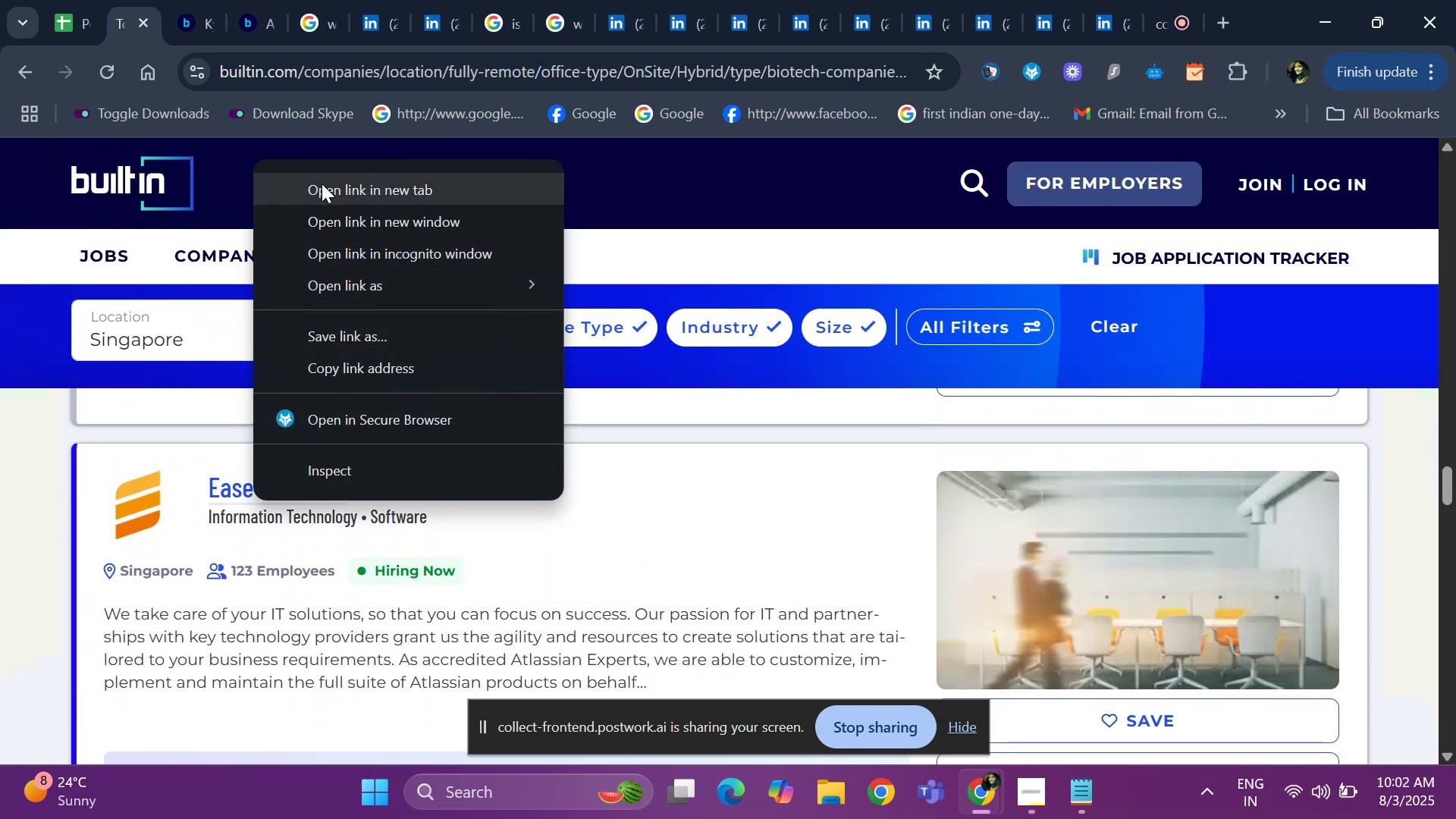 
left_click([322, 187])
 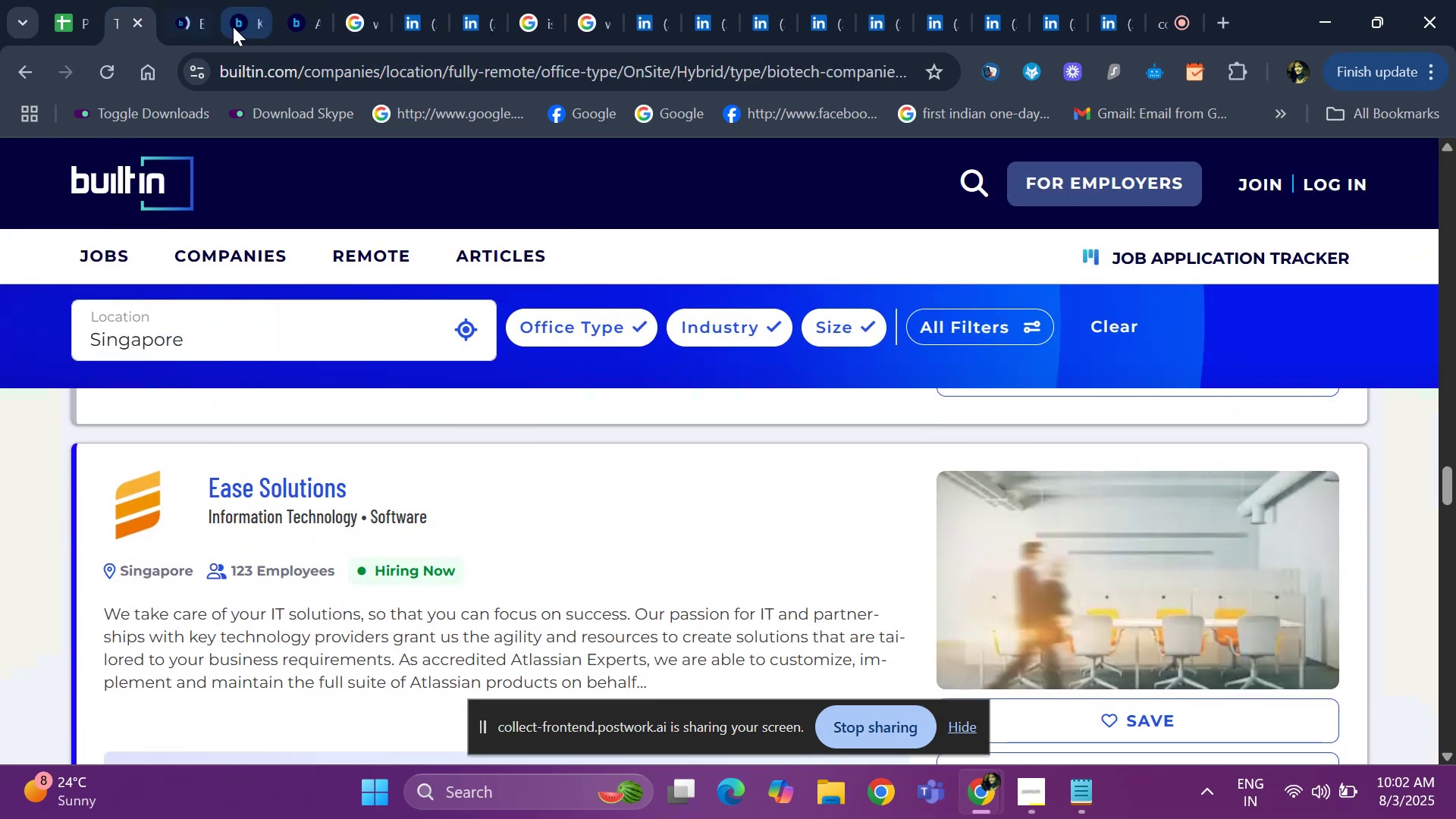 
left_click([234, 27])
 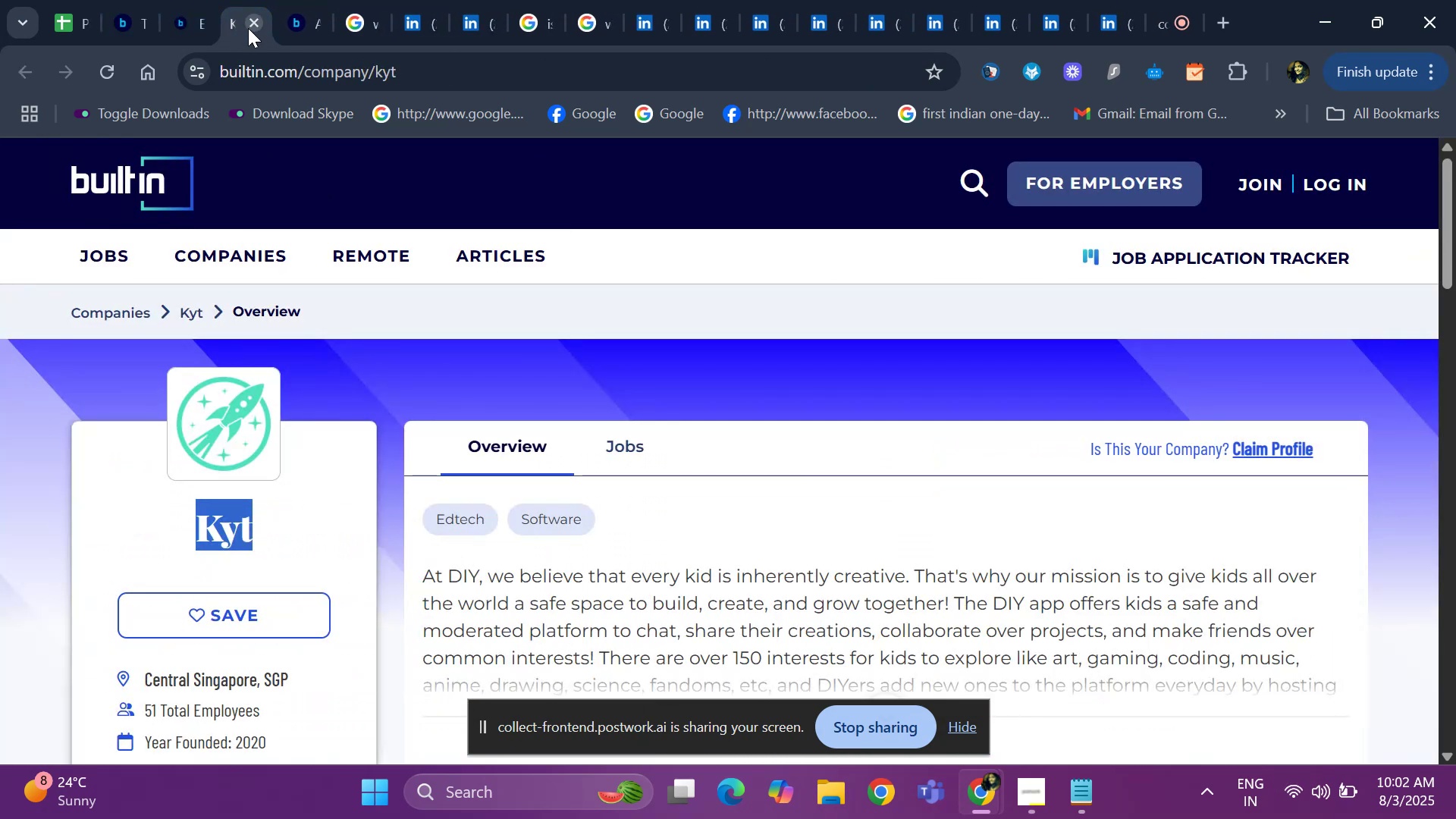 
left_click([248, 28])
 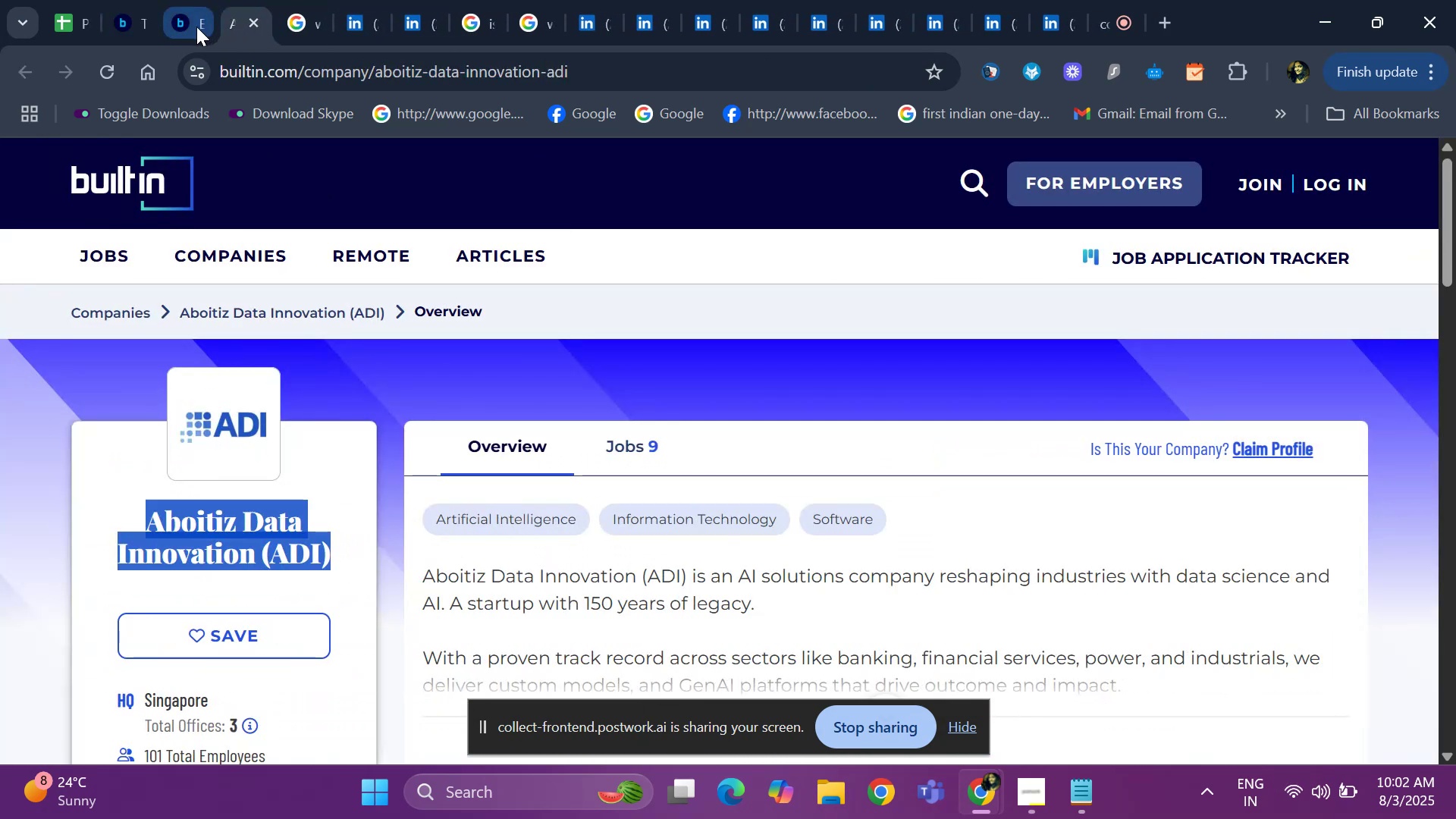 
left_click([196, 27])
 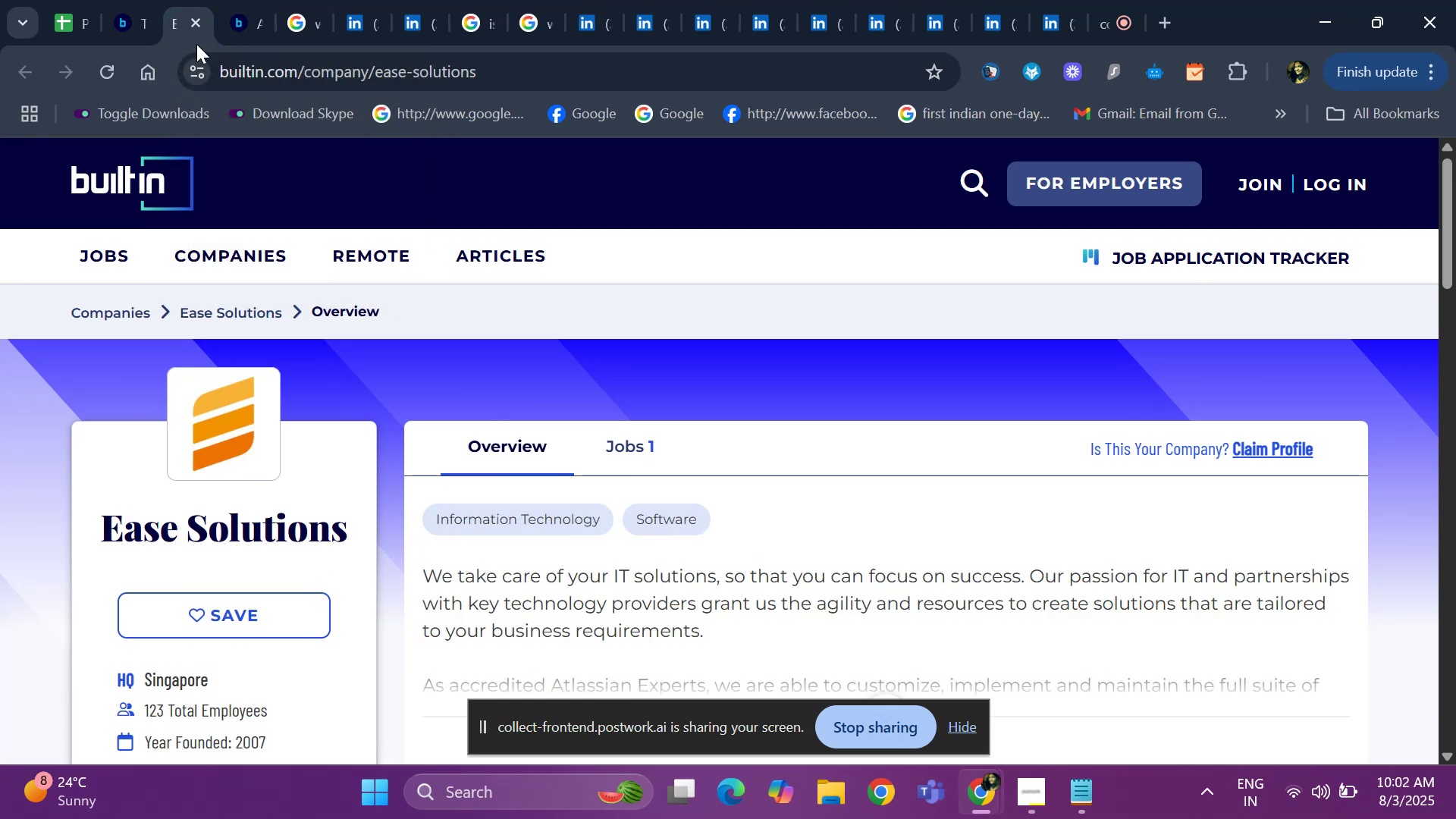 
wait(5.54)
 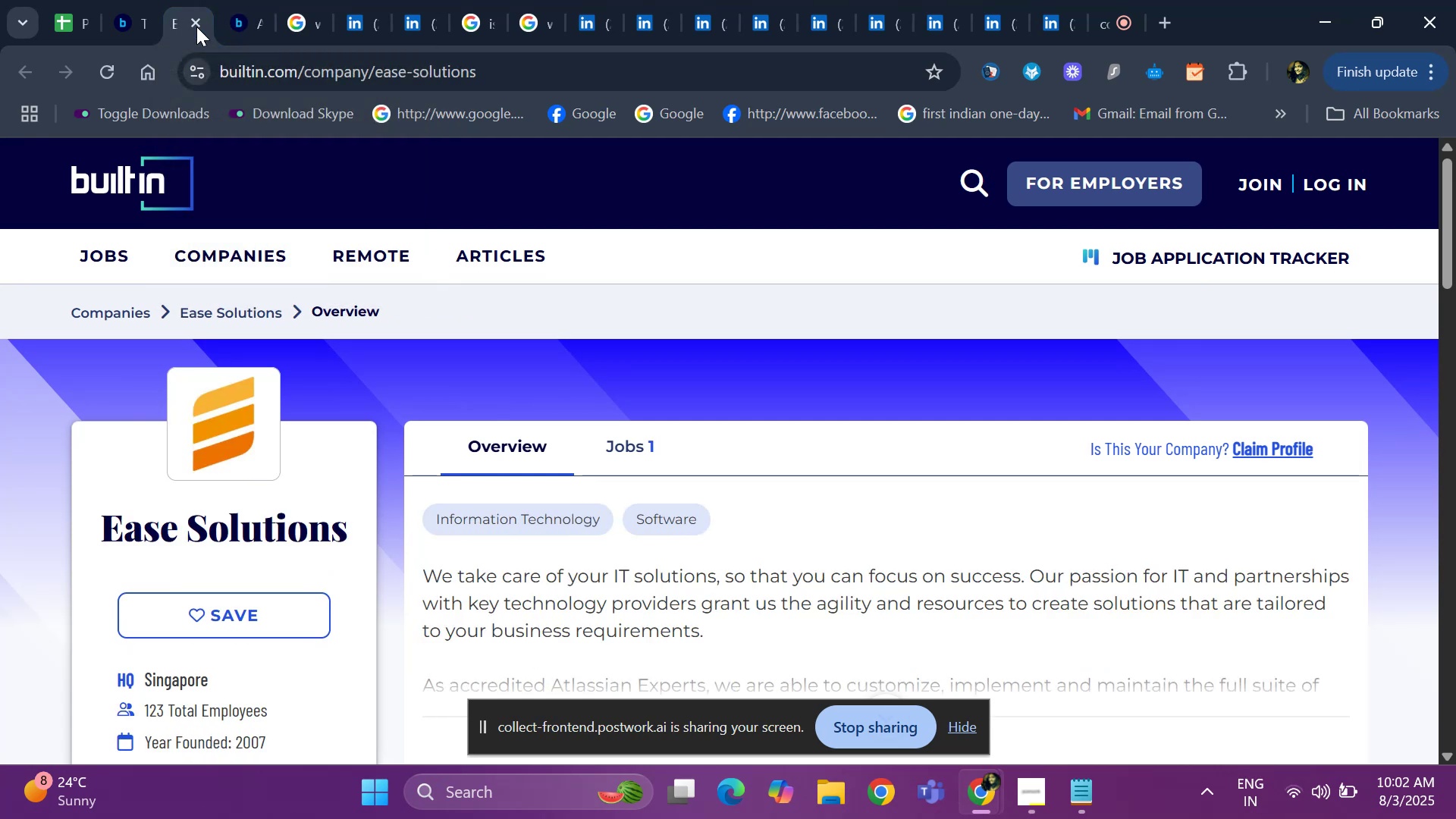 
left_click_drag(start_coordinate=[354, 530], to_coordinate=[74, 516])
 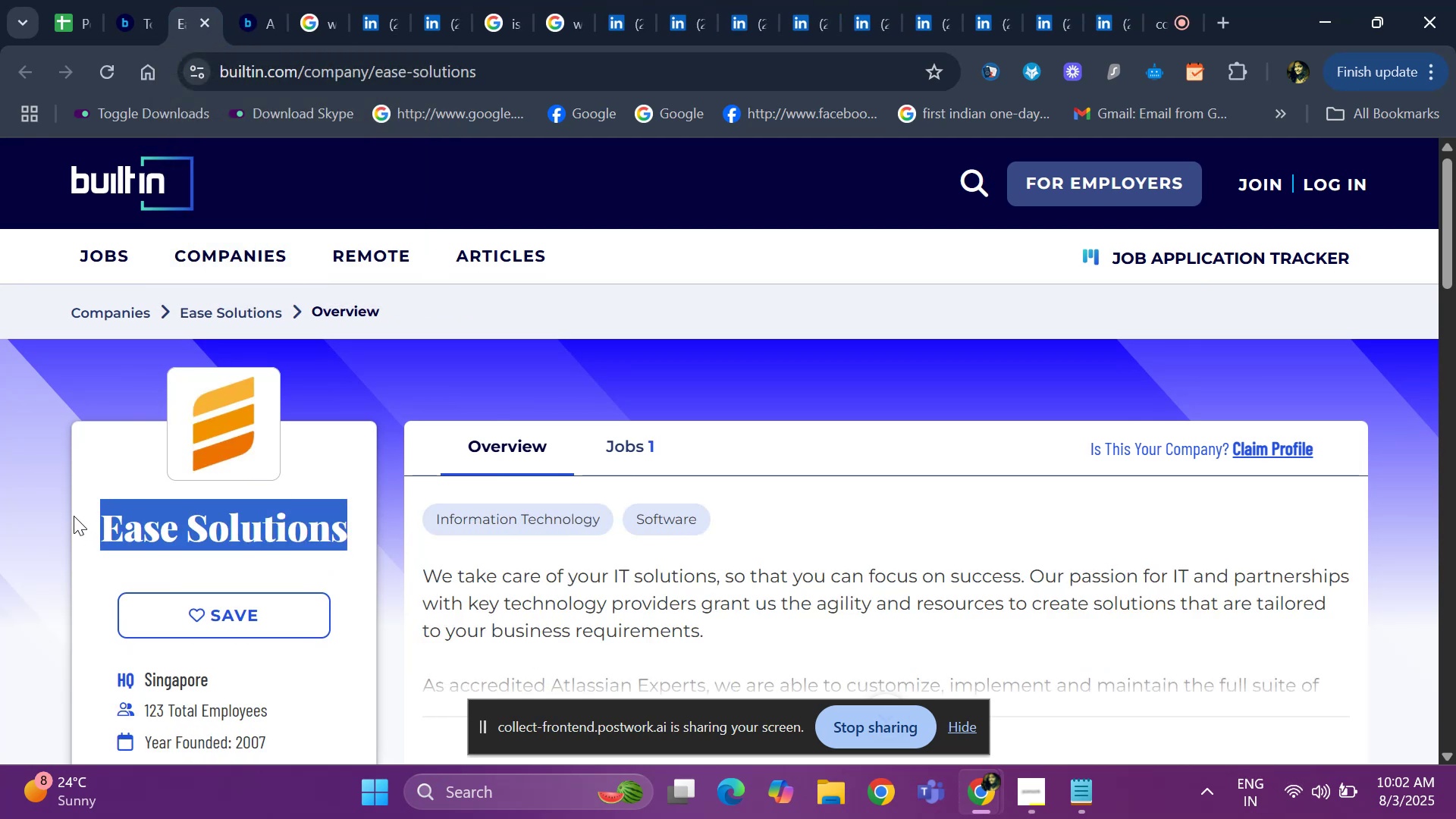 
key(Control+ControlLeft)
 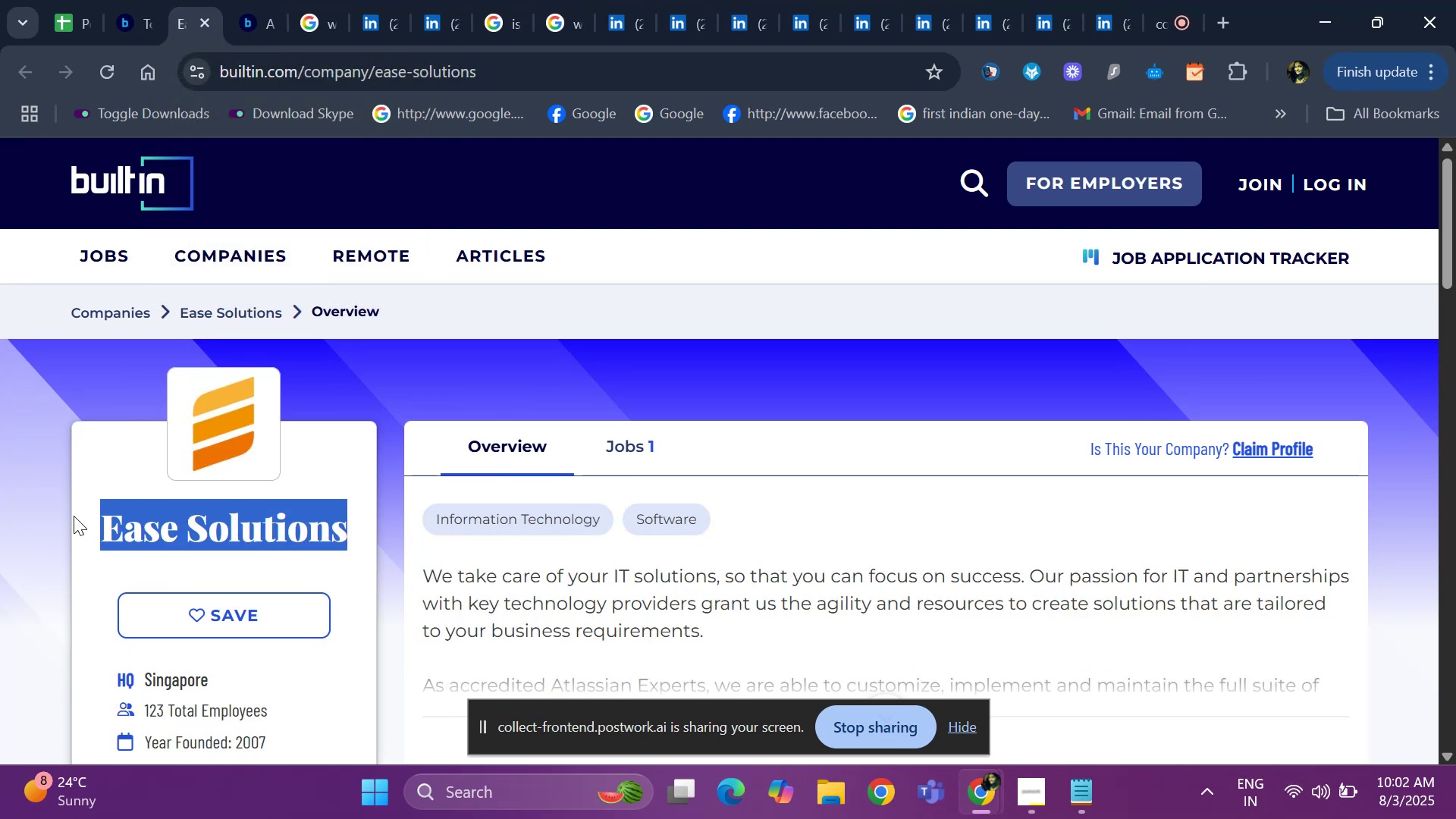 
key(Control+C)
 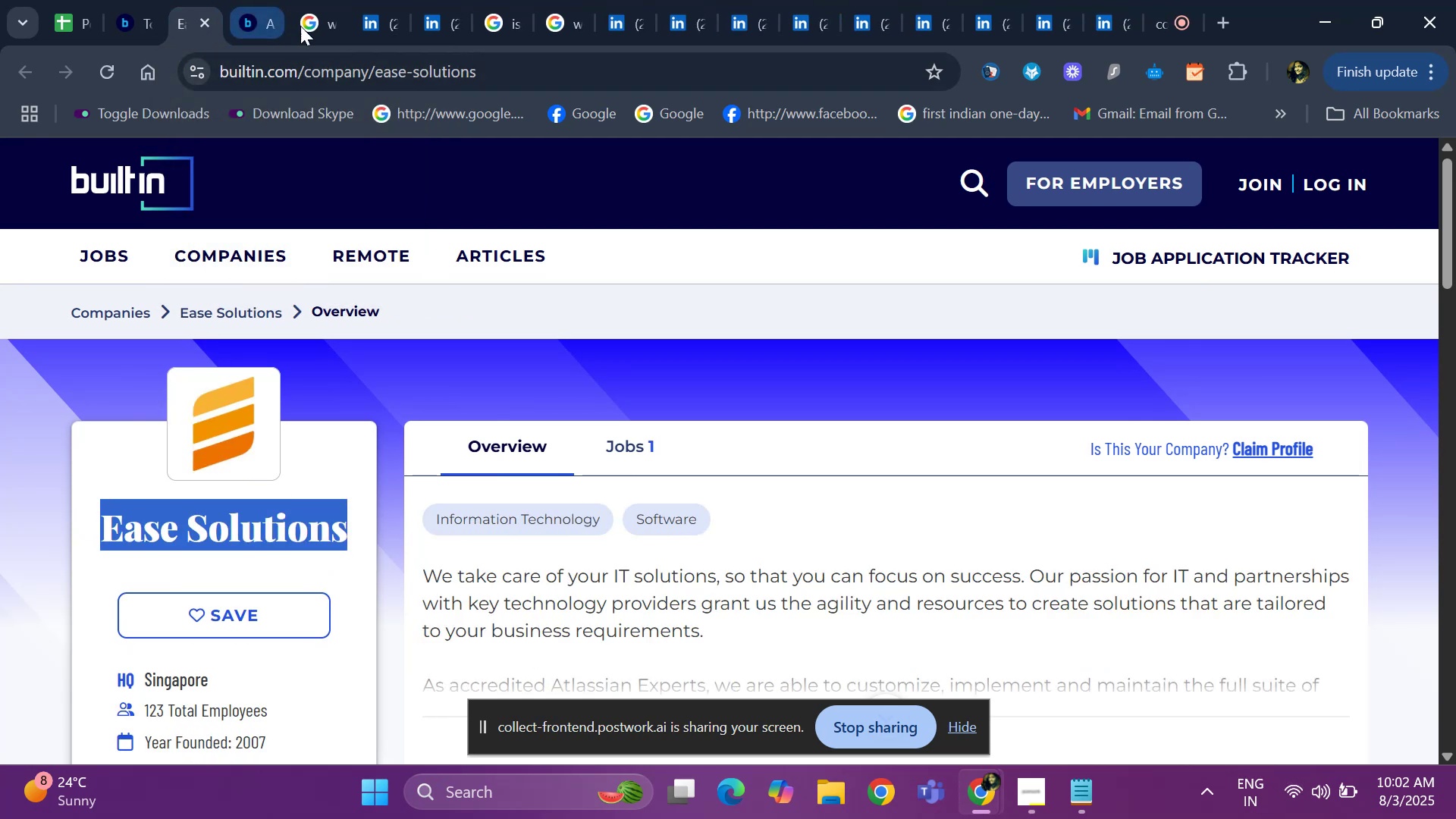 
left_click([309, 24])
 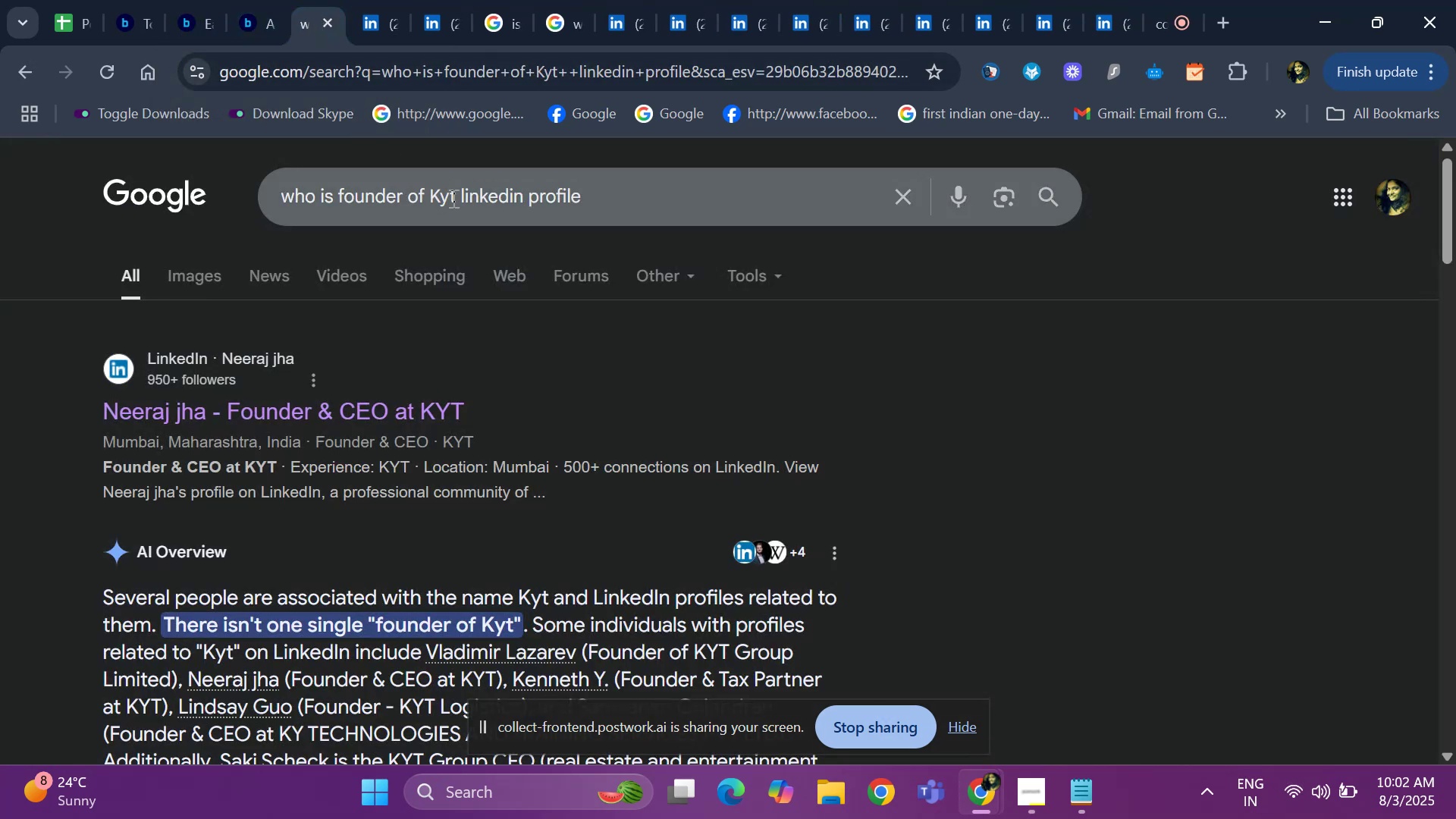 
left_click([453, 198])
 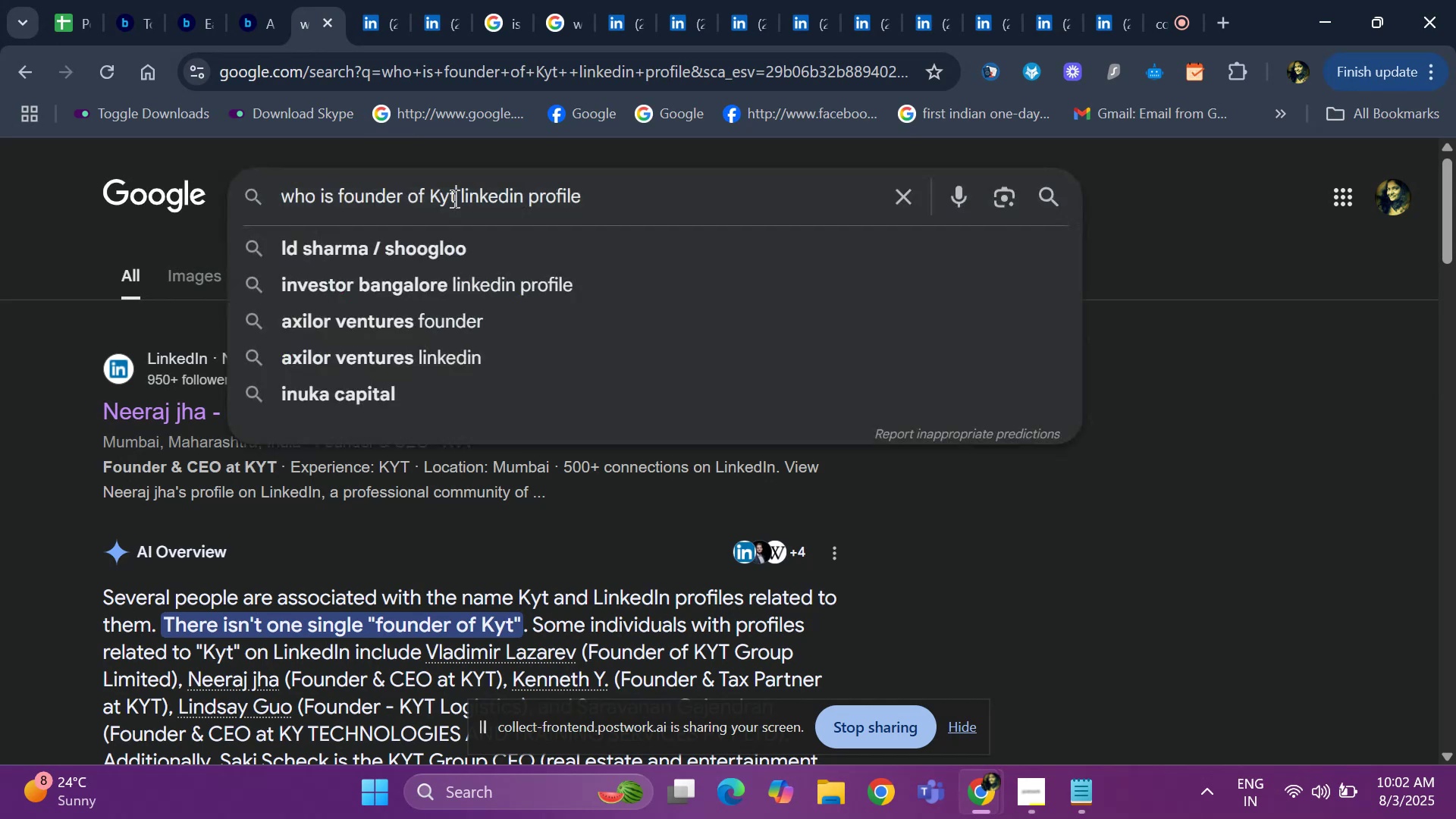 
key(Backspace)
 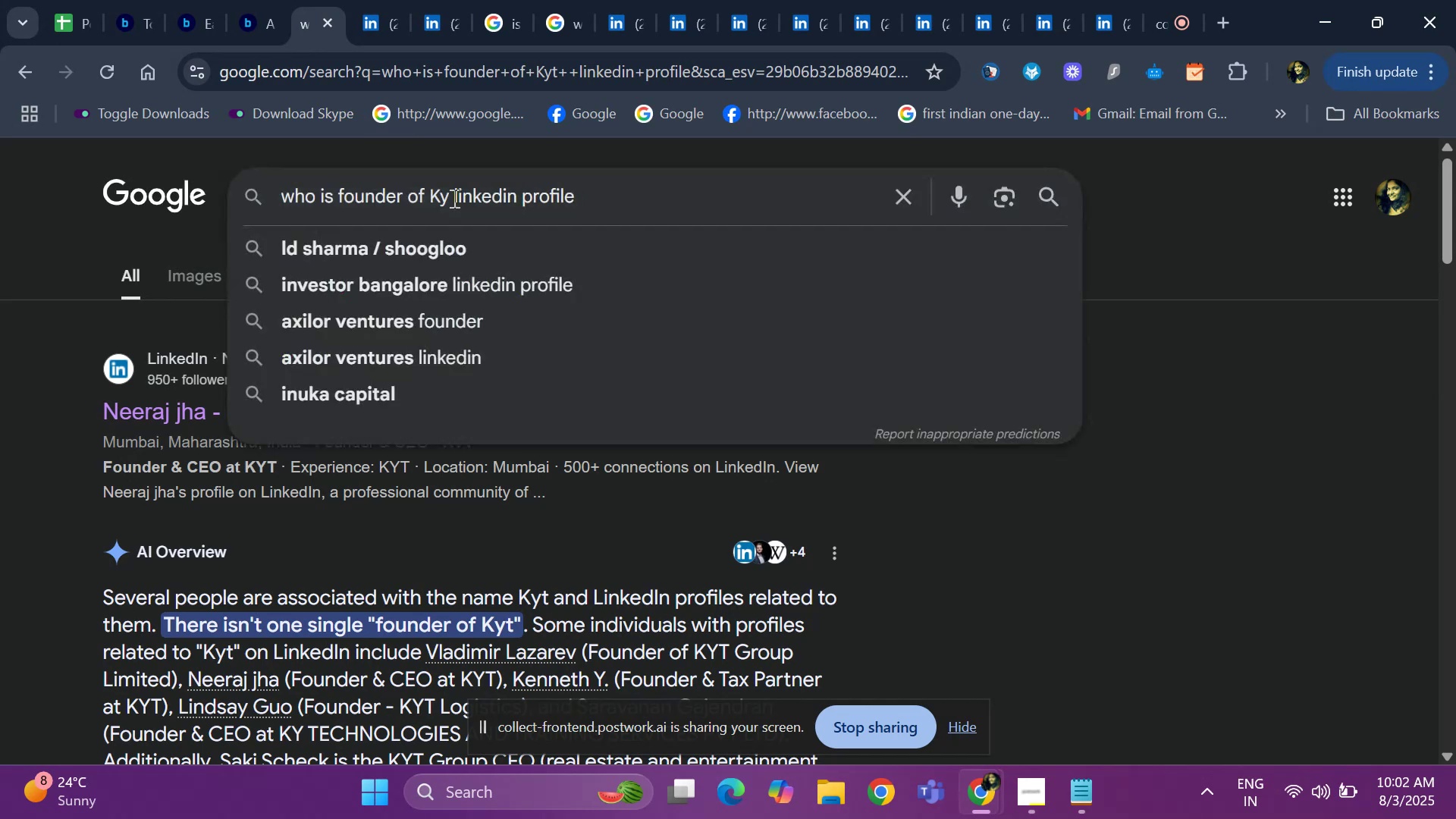 
key(Backspace)
 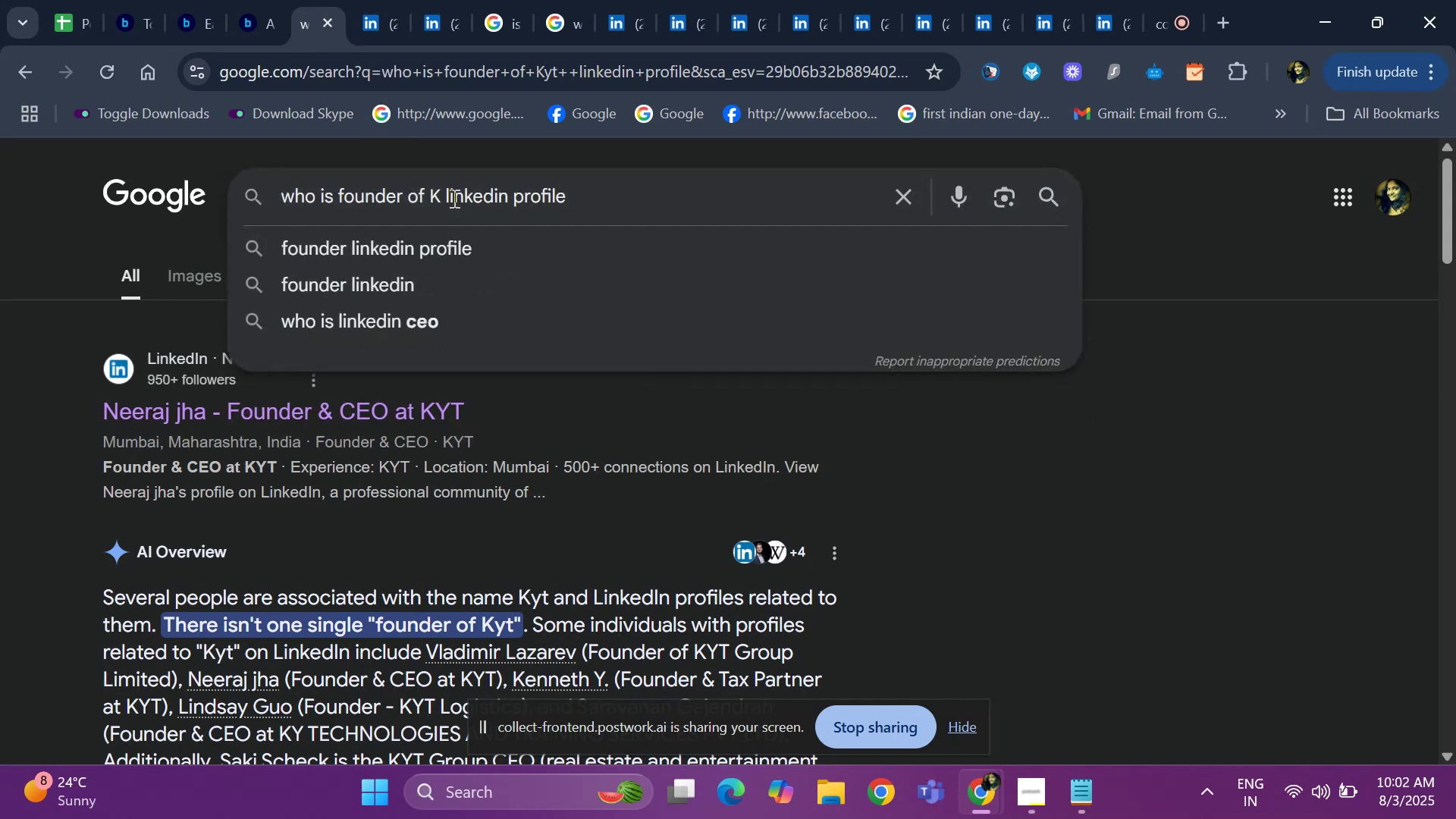 
key(Backspace)
 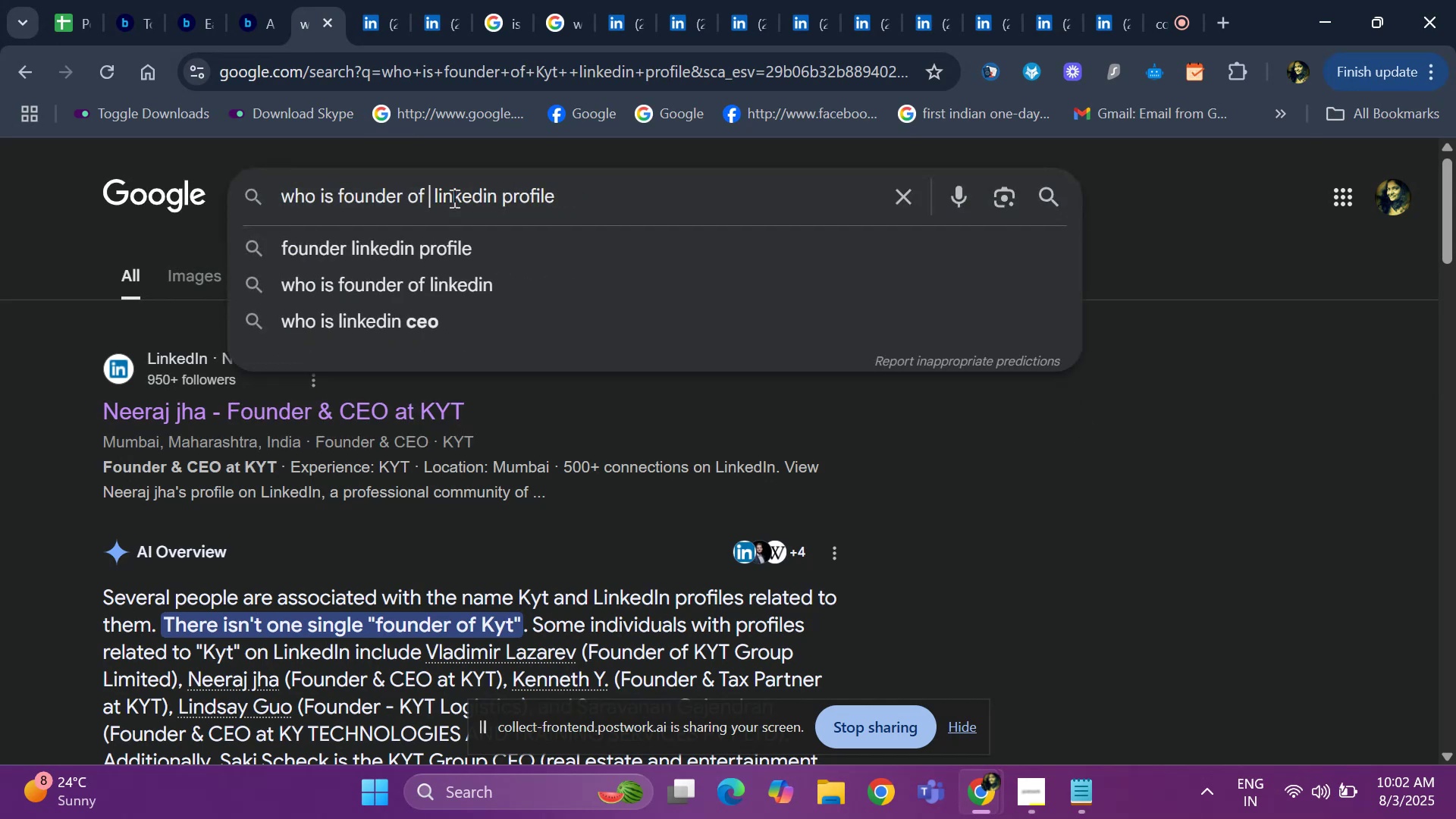 
key(Control+ControlLeft)
 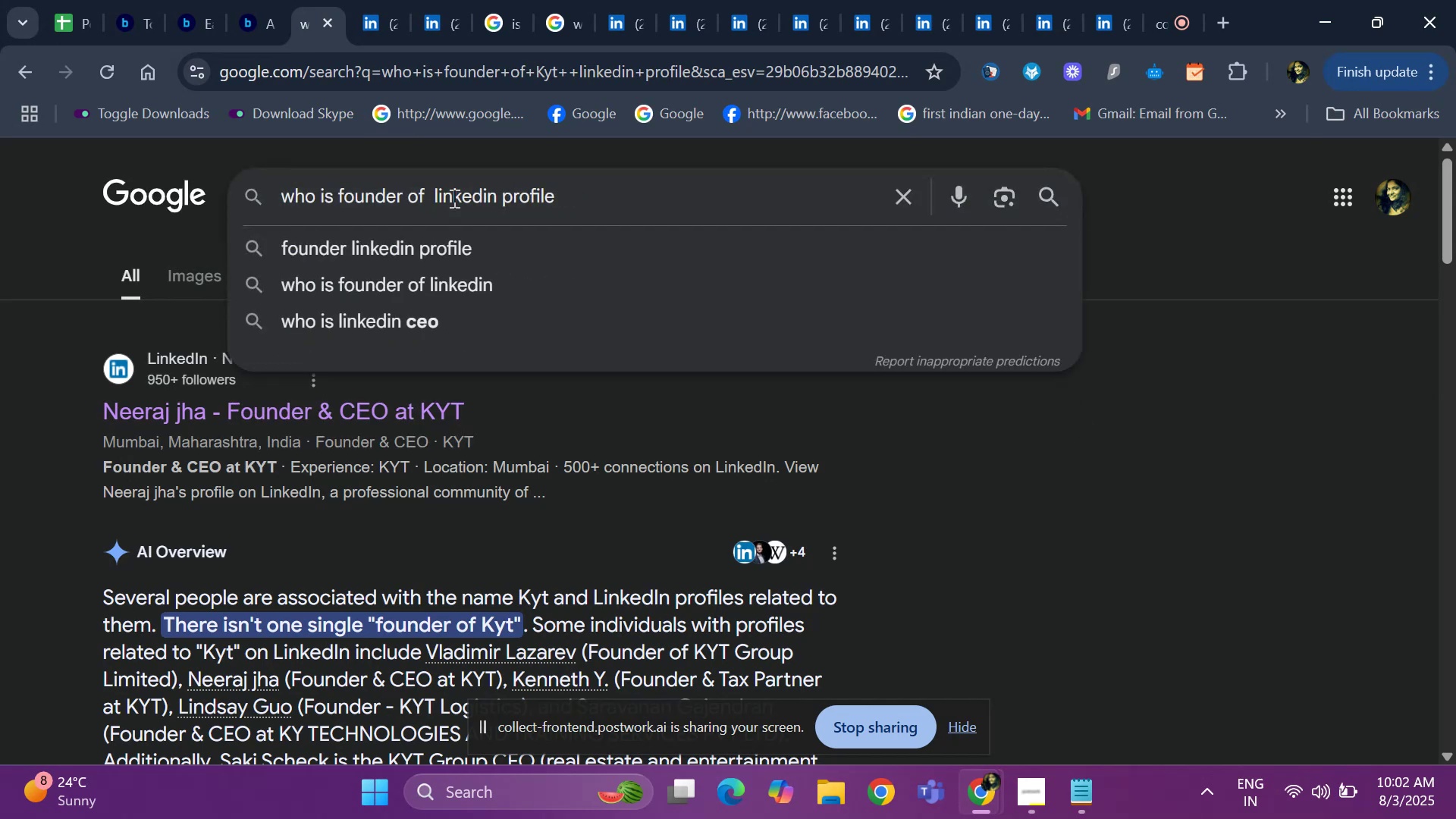 
key(Control+V)
 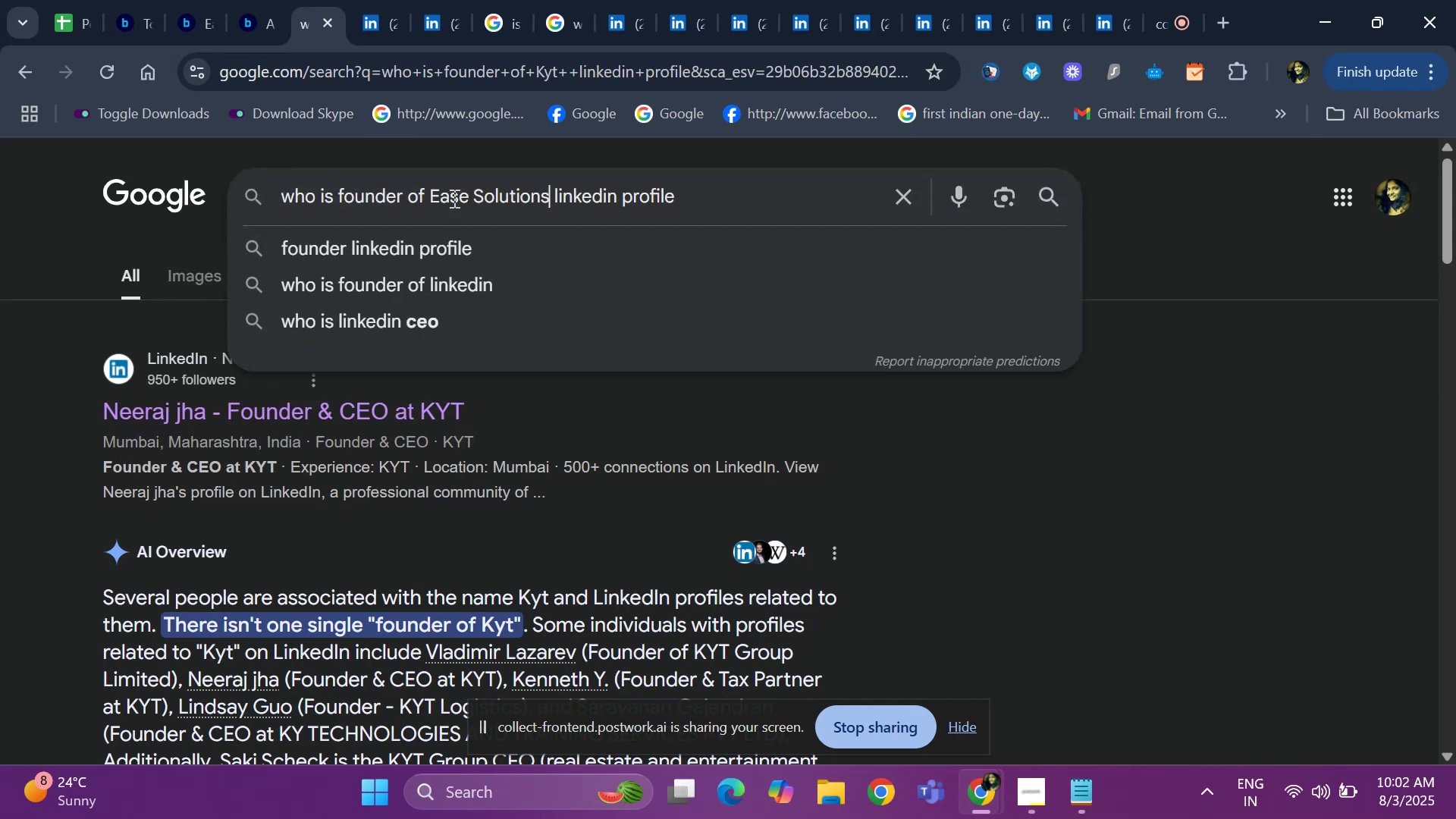 
key(Space)
 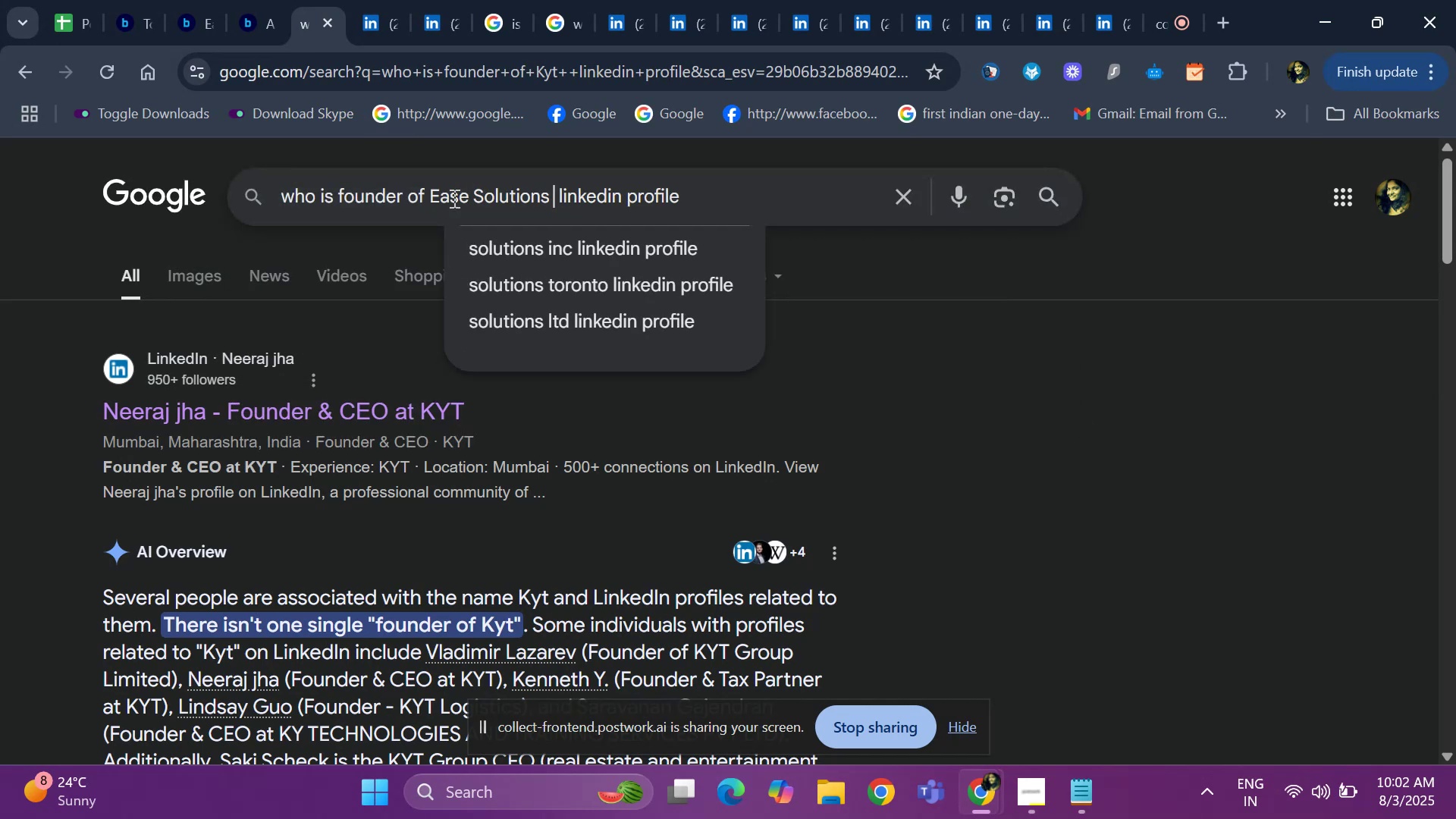 
key(Enter)
 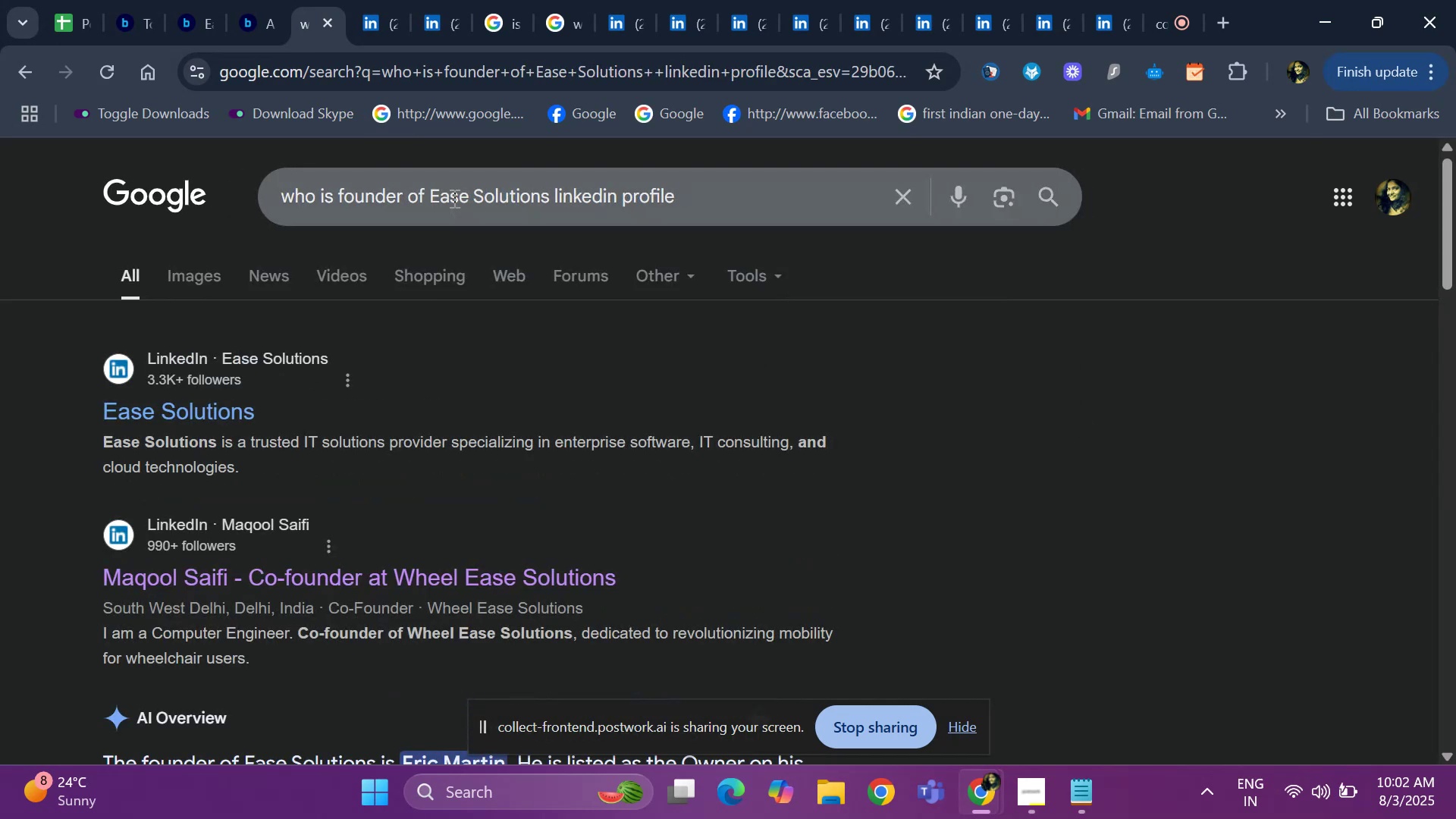 
left_click([58, 19])
 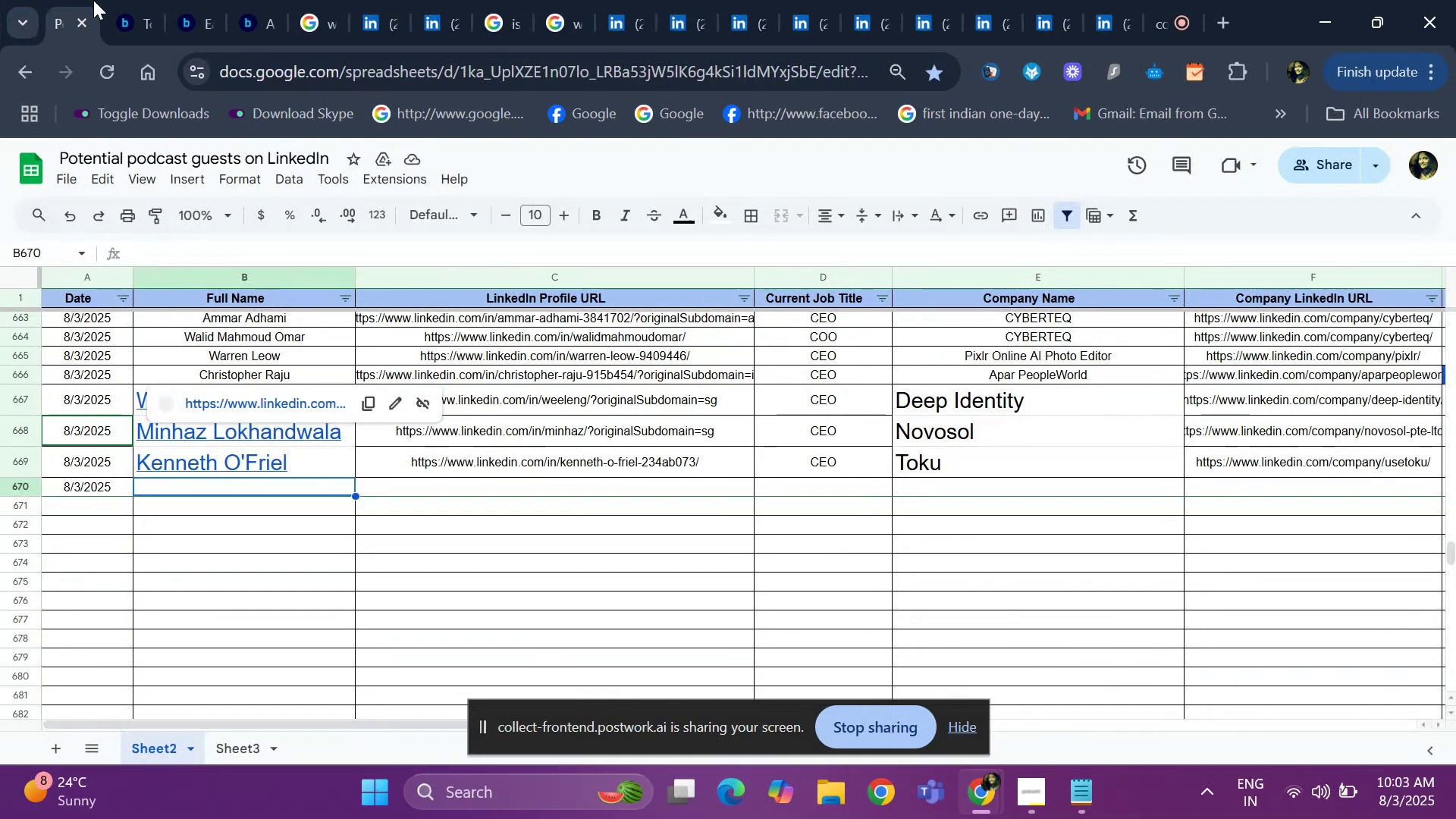 
left_click([127, 18])
 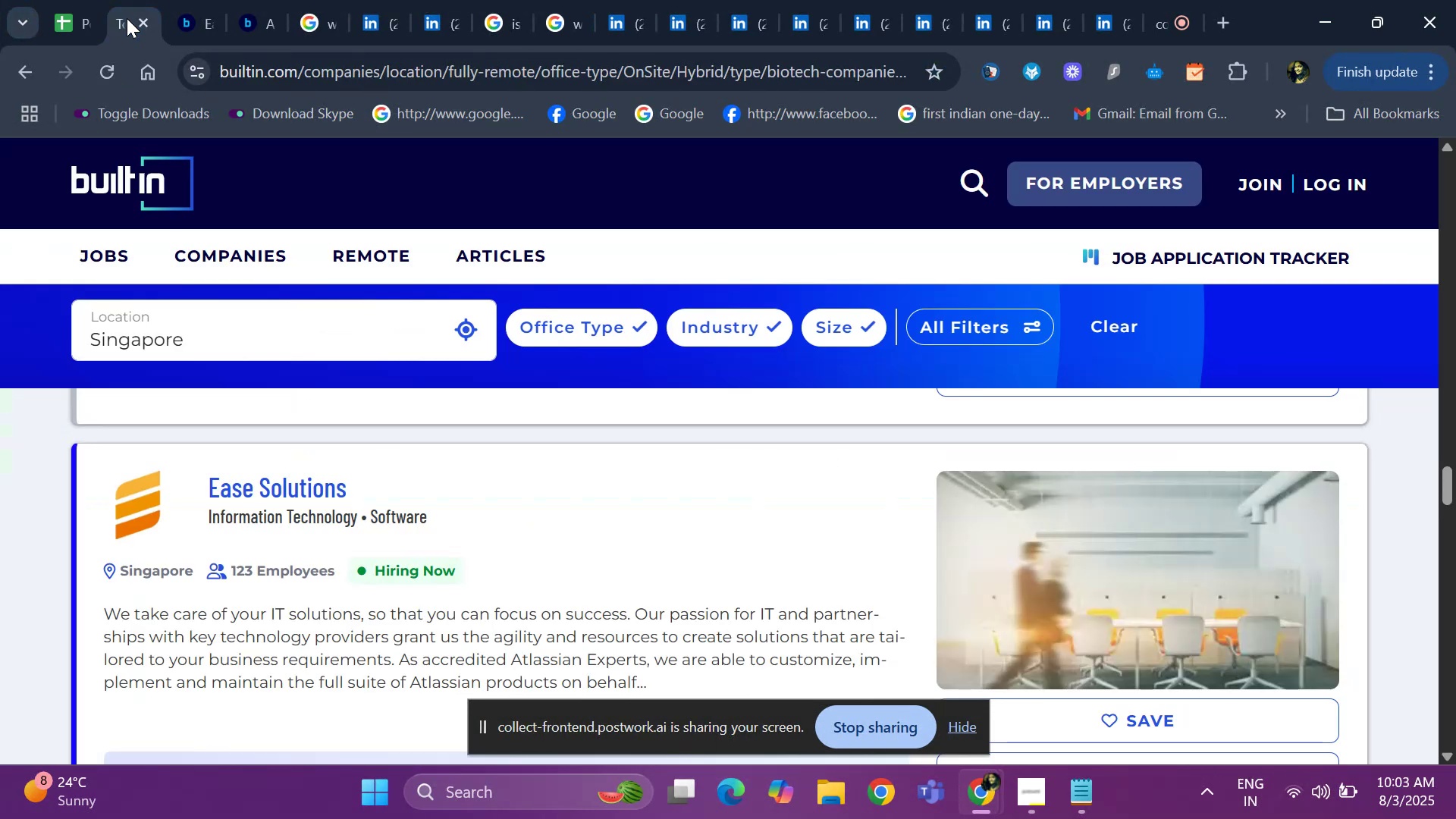 
key(ArrowDown)
 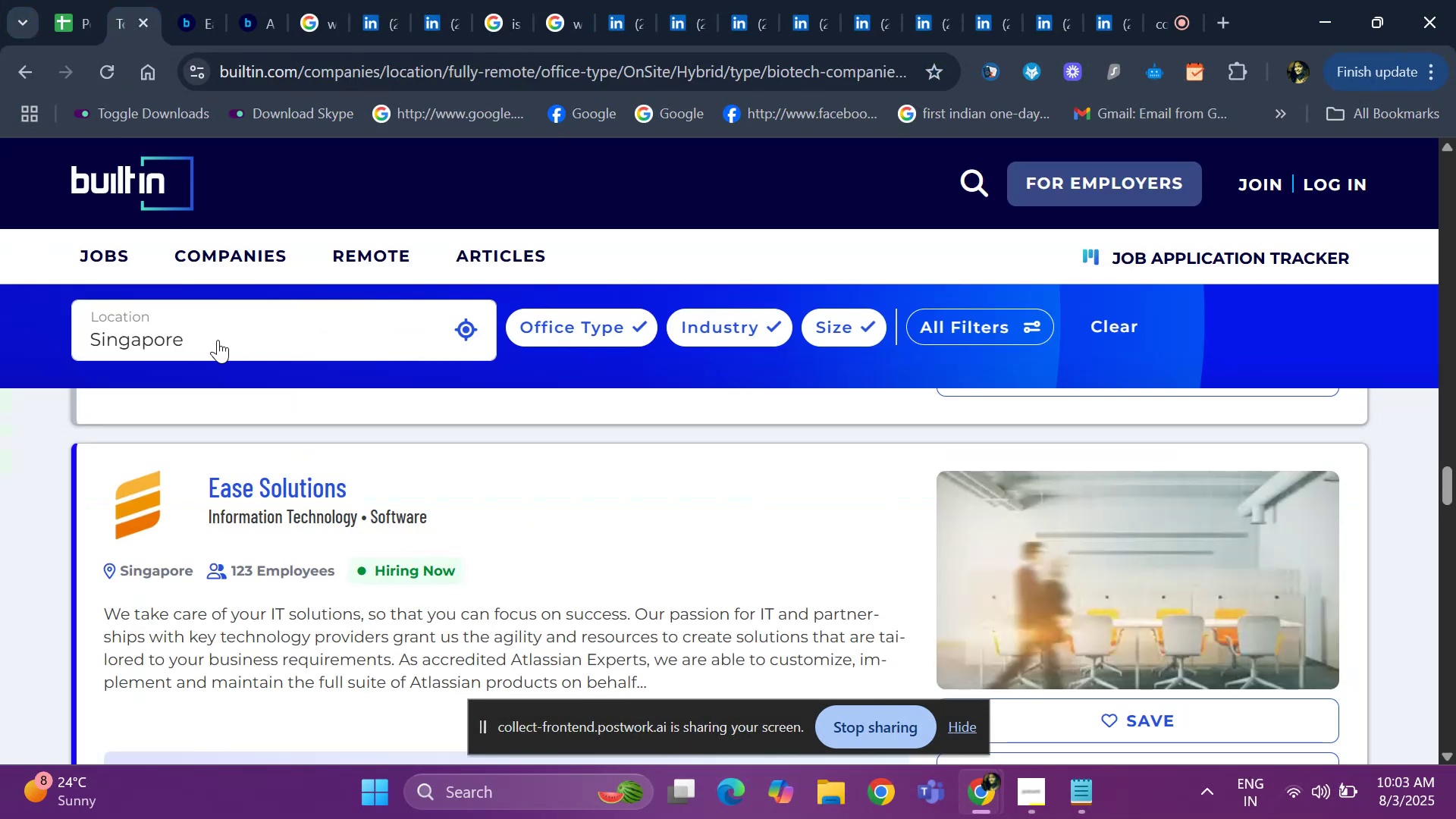 
hold_key(key=ArrowDown, duration=0.56)
 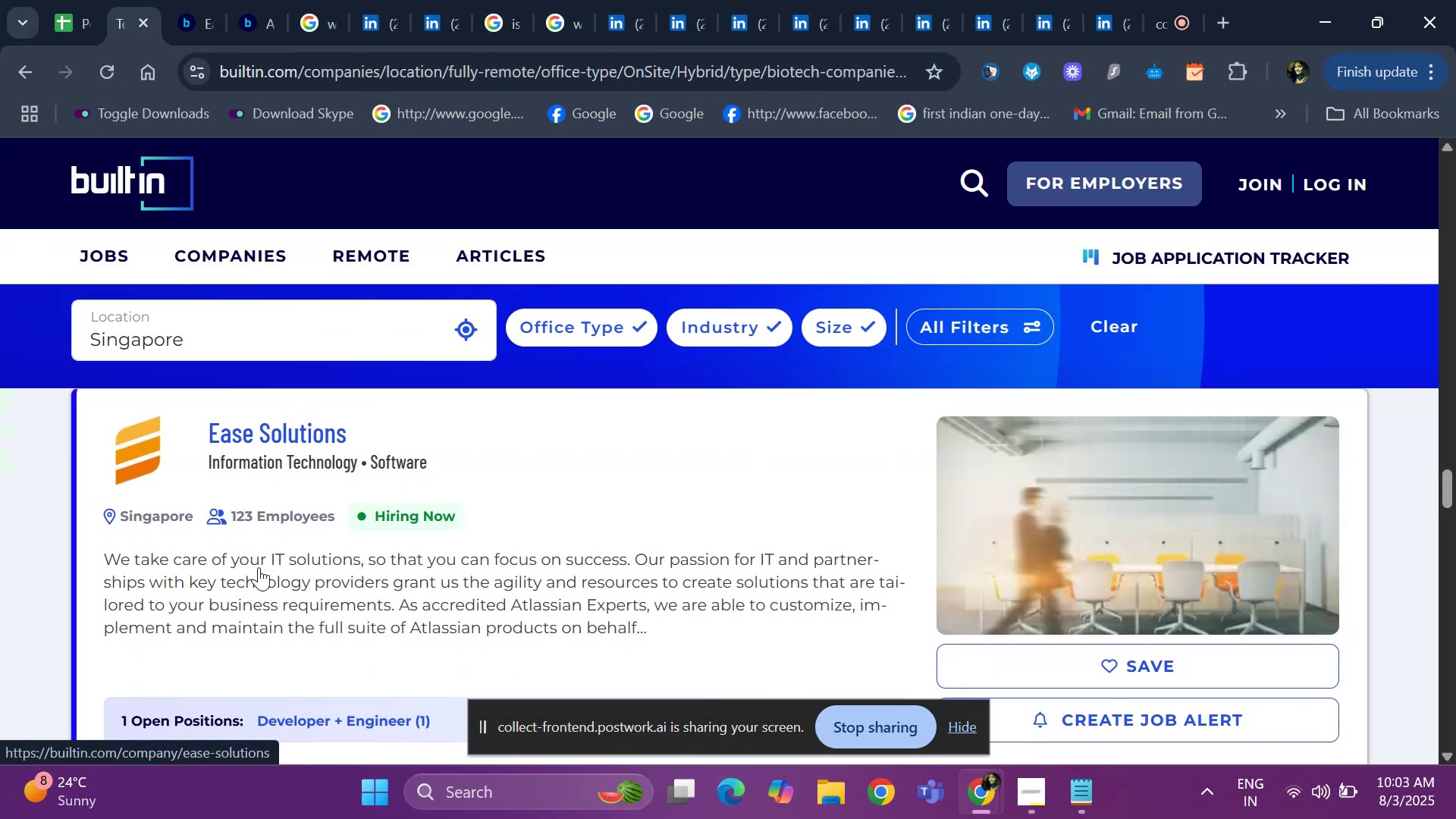 
key(ArrowDown)
 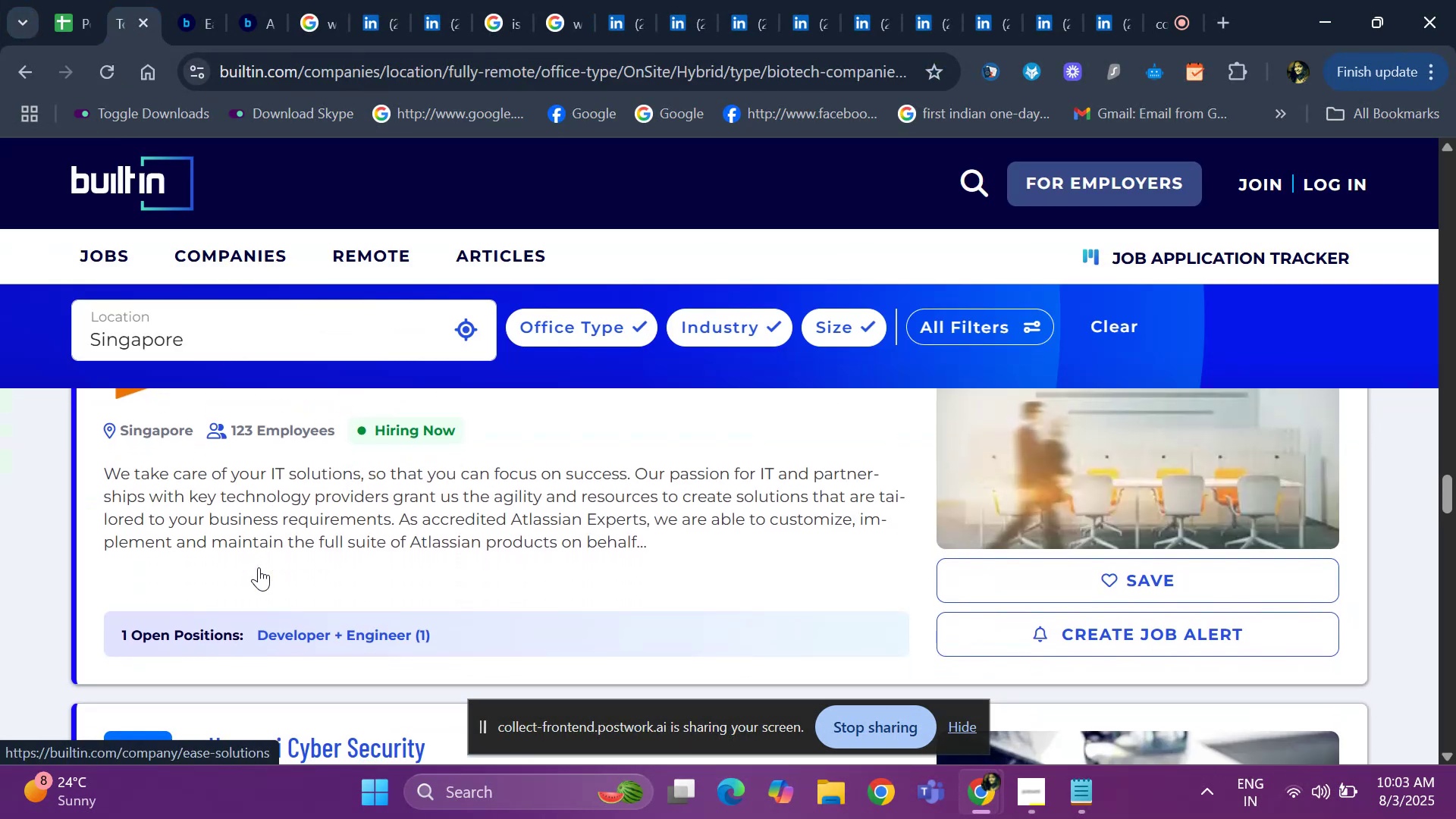 
key(ArrowDown)
 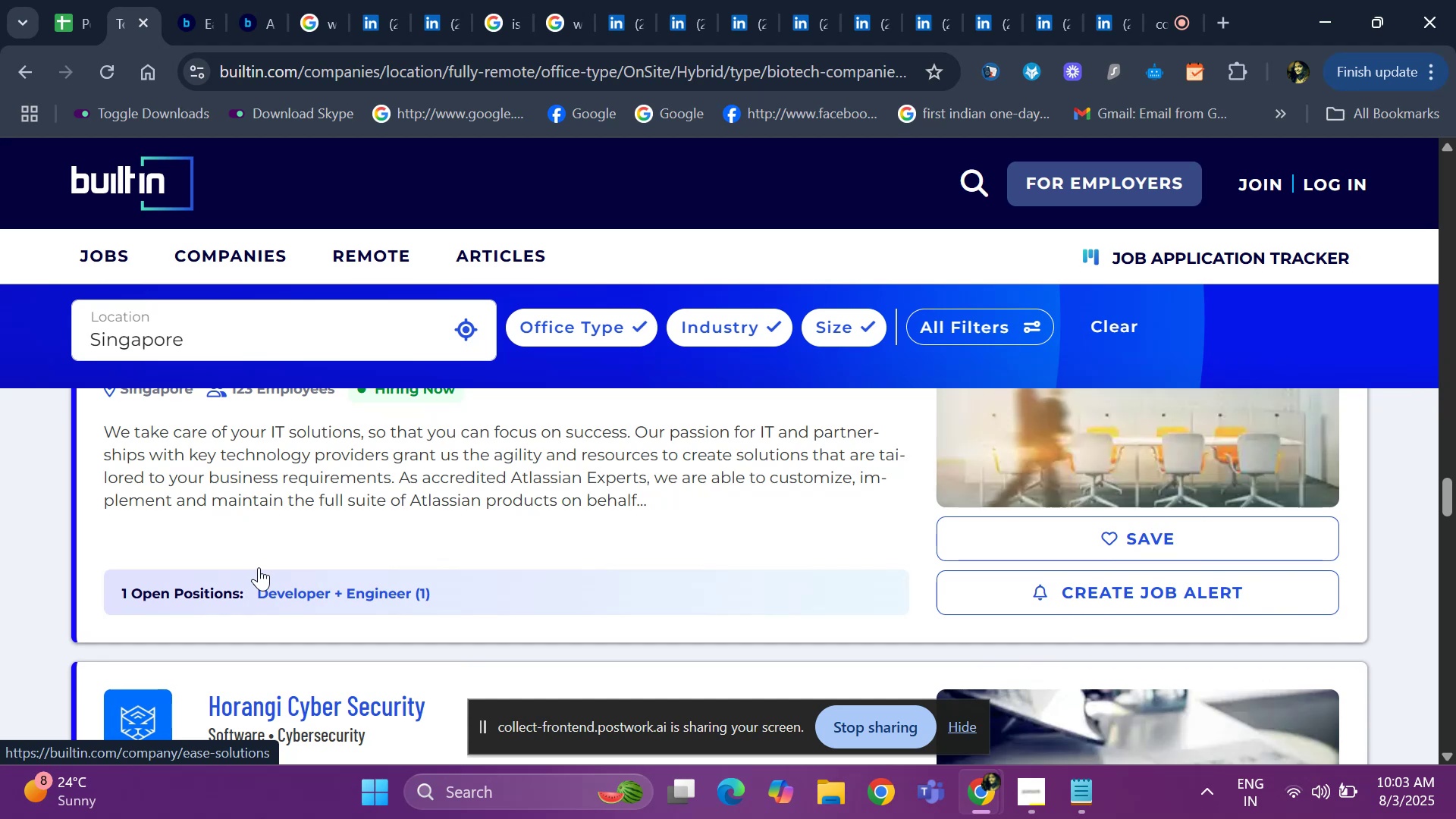 
key(ArrowDown)
 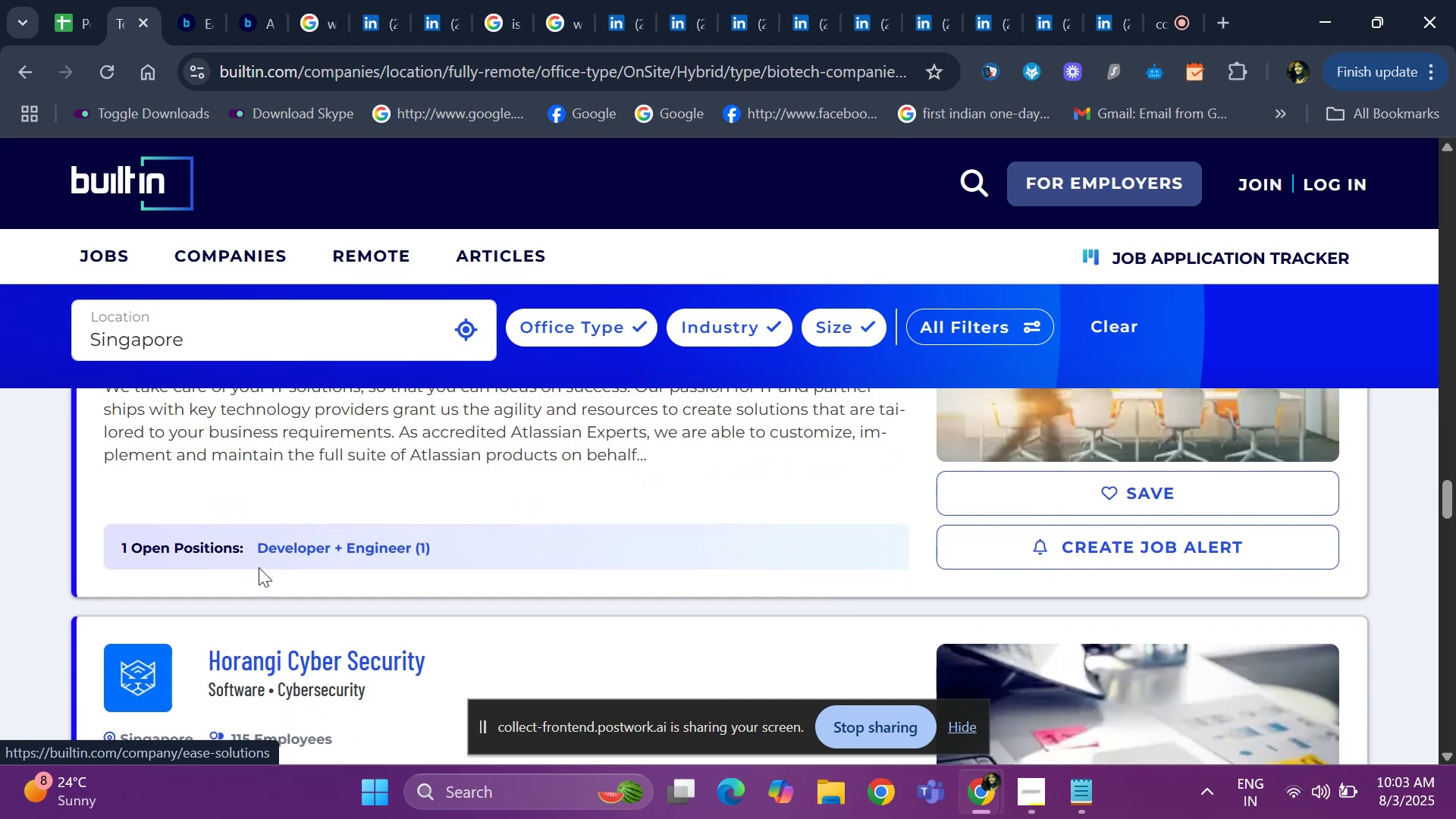 
key(ArrowDown)
 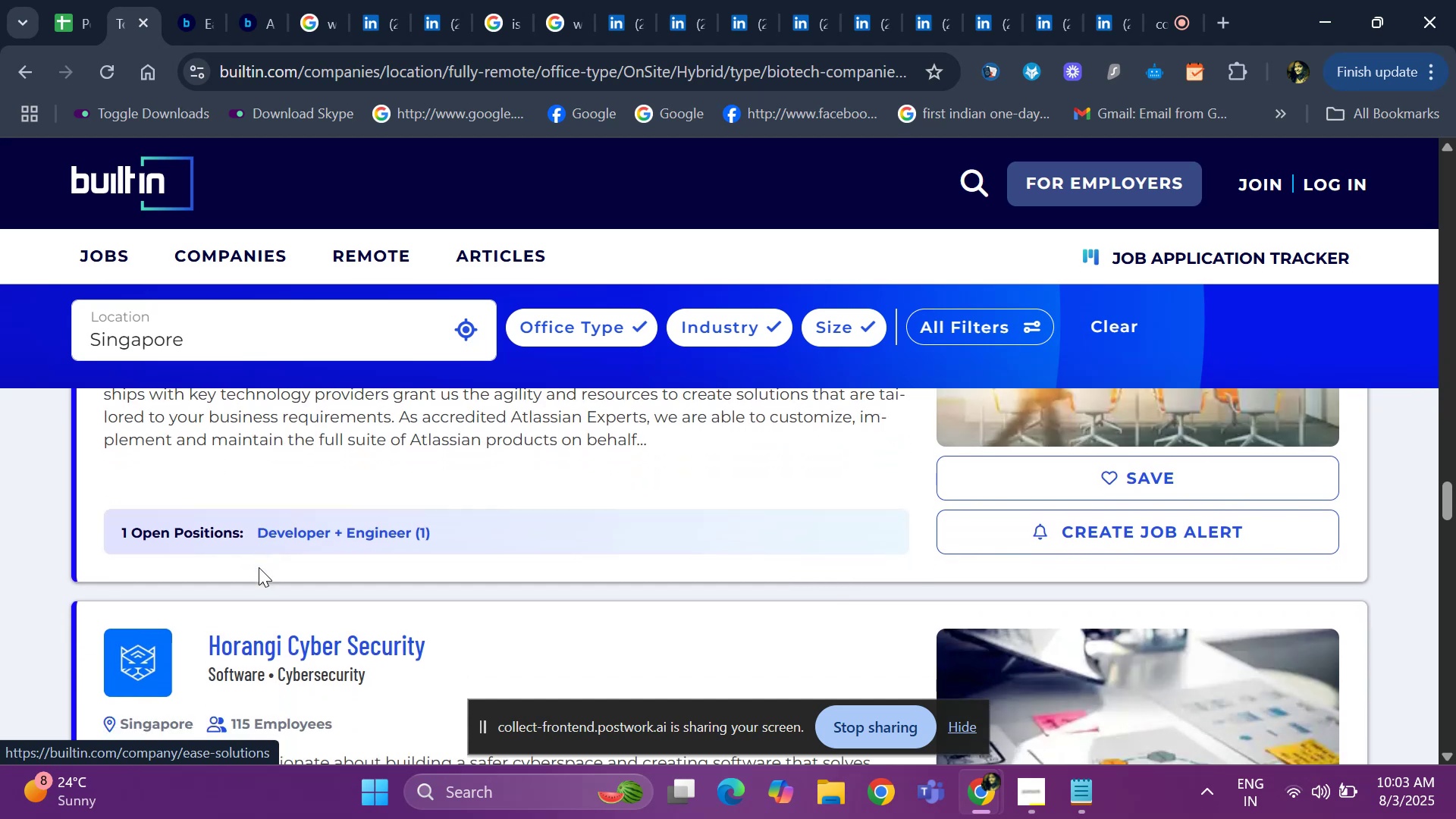 
key(ArrowDown)
 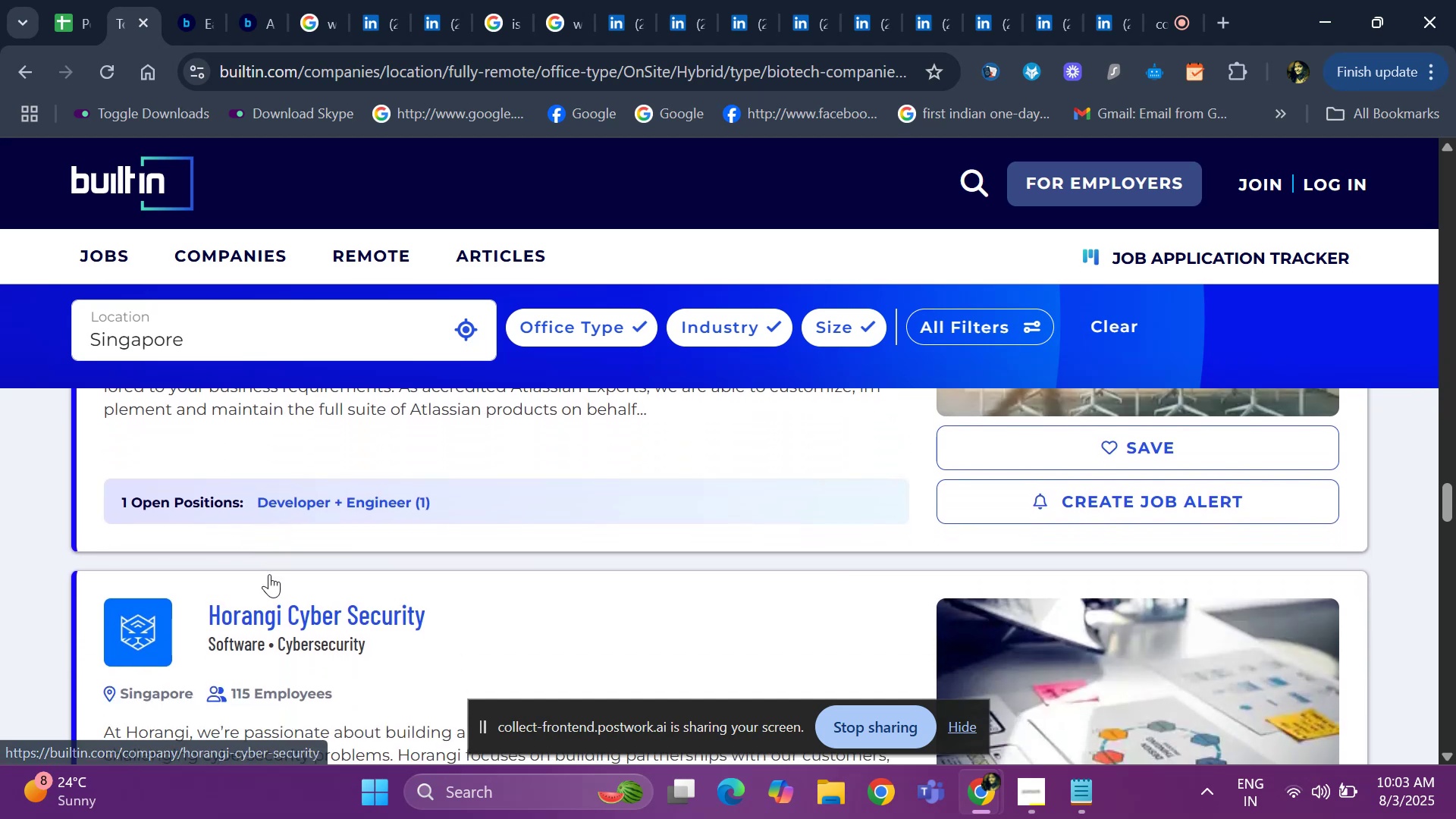 
key(ArrowDown)
 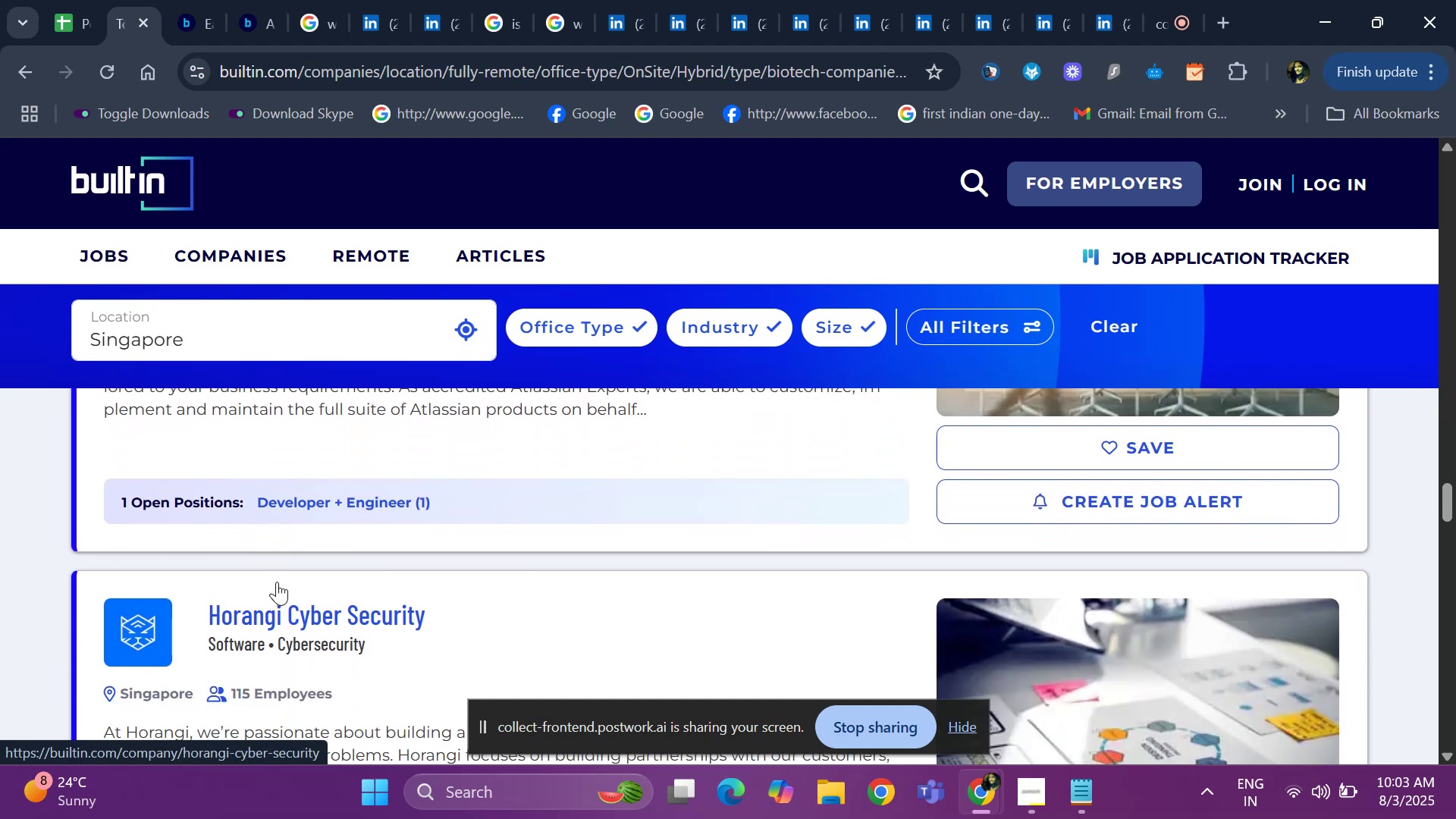 
key(ArrowDown)
 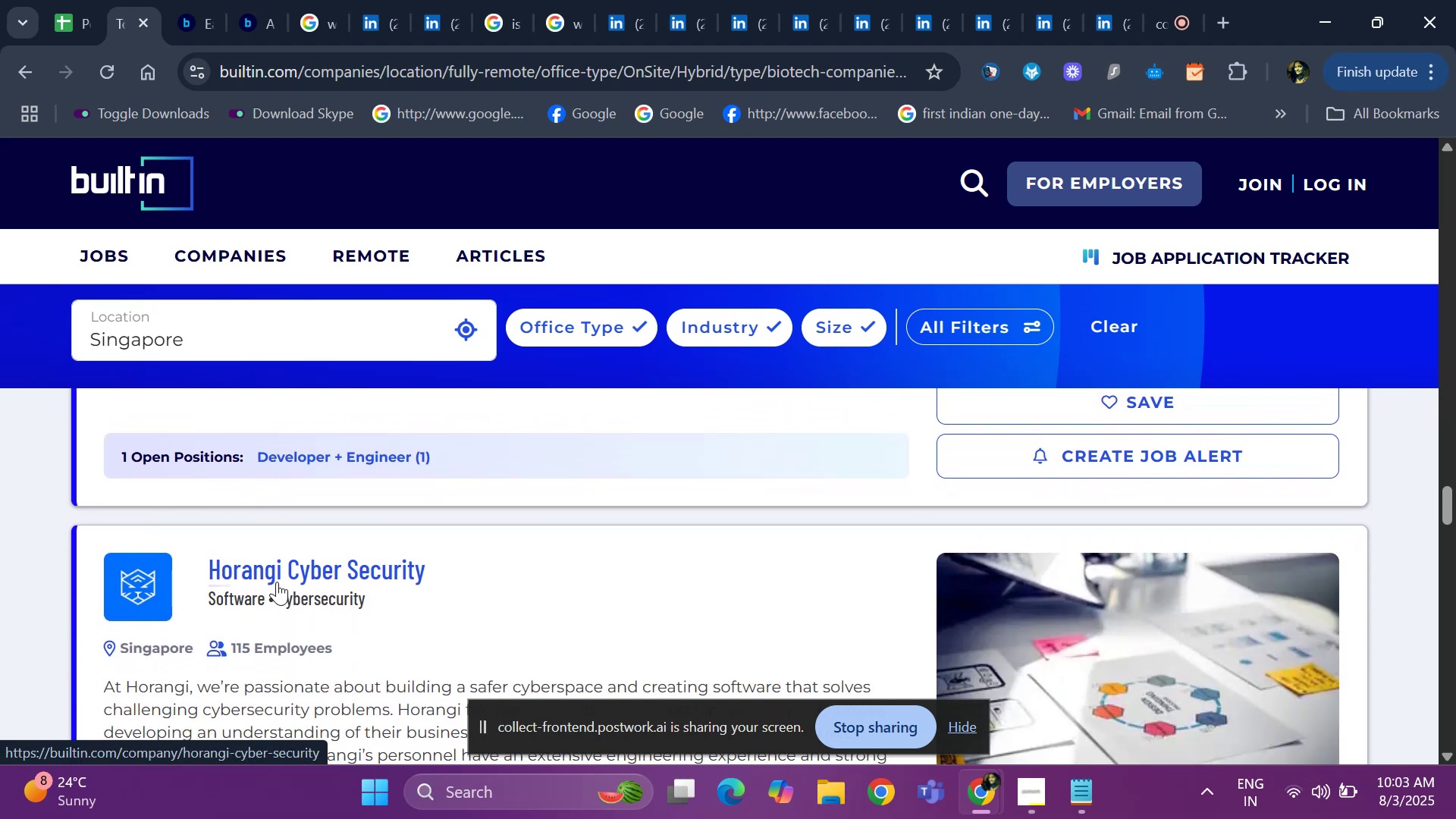 
key(ArrowDown)
 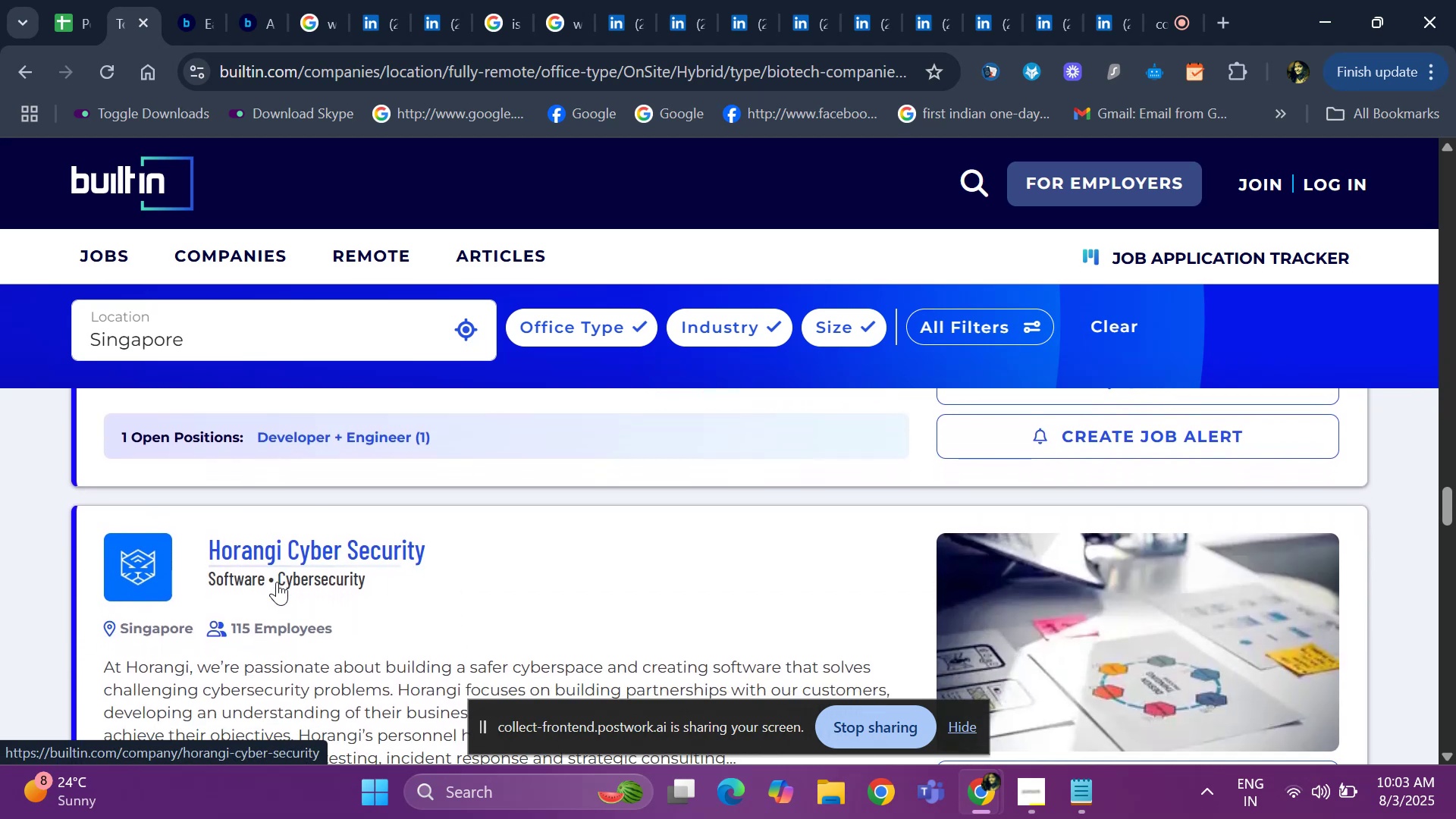 
key(ArrowDown)
 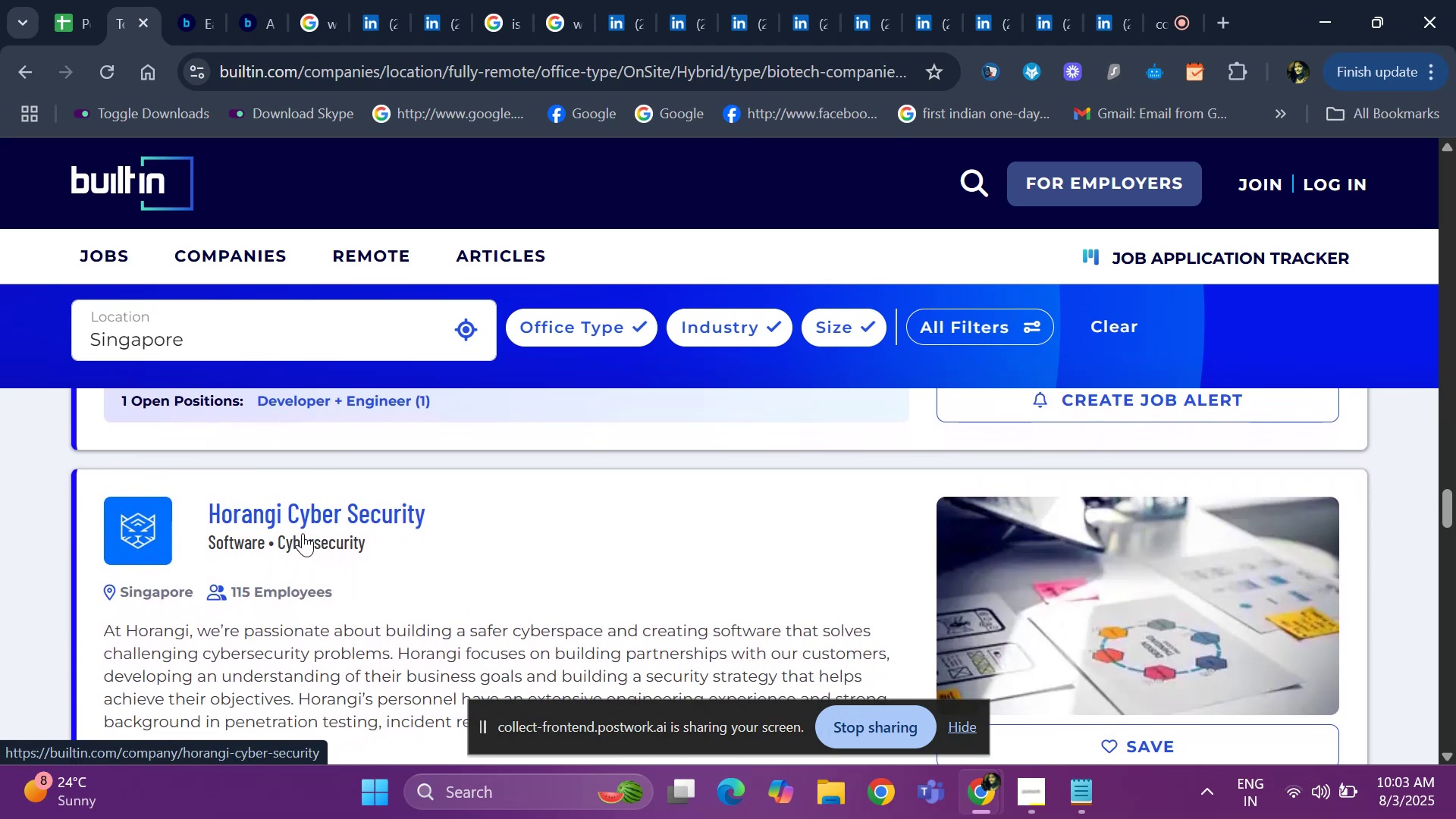 
key(ArrowDown)
 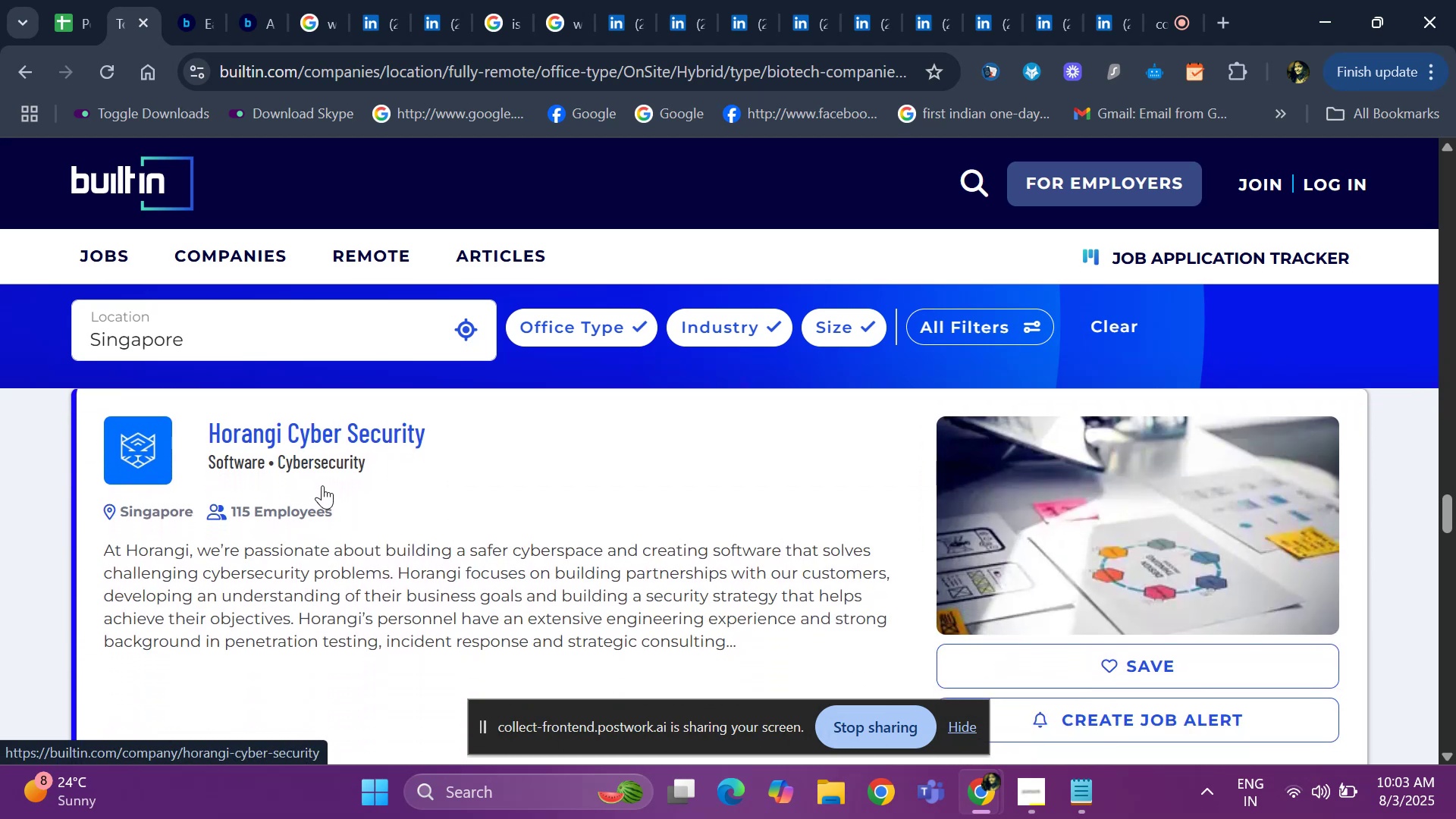 
key(ArrowUp)
 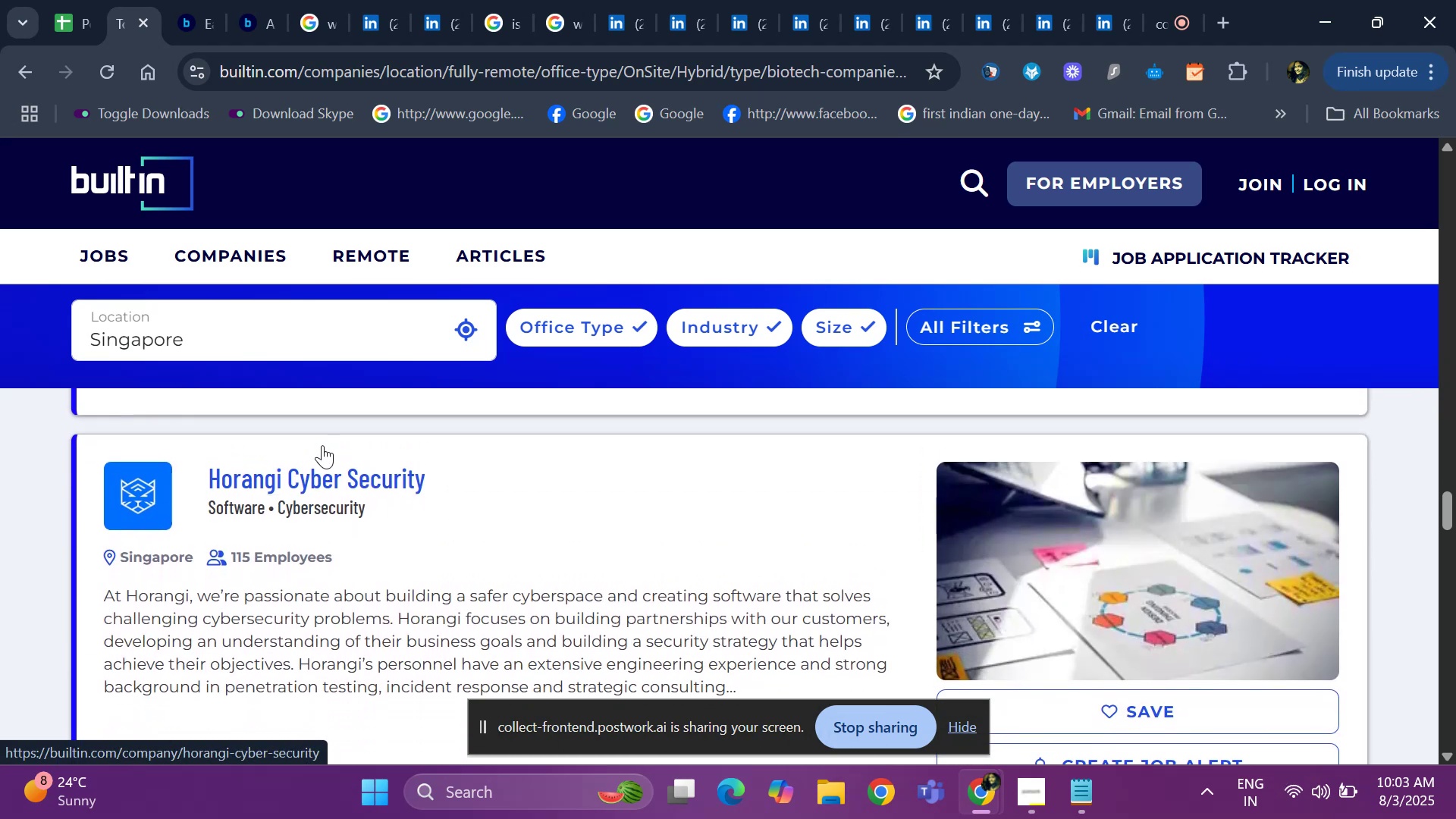 
hold_key(key=ArrowDown, duration=0.72)
 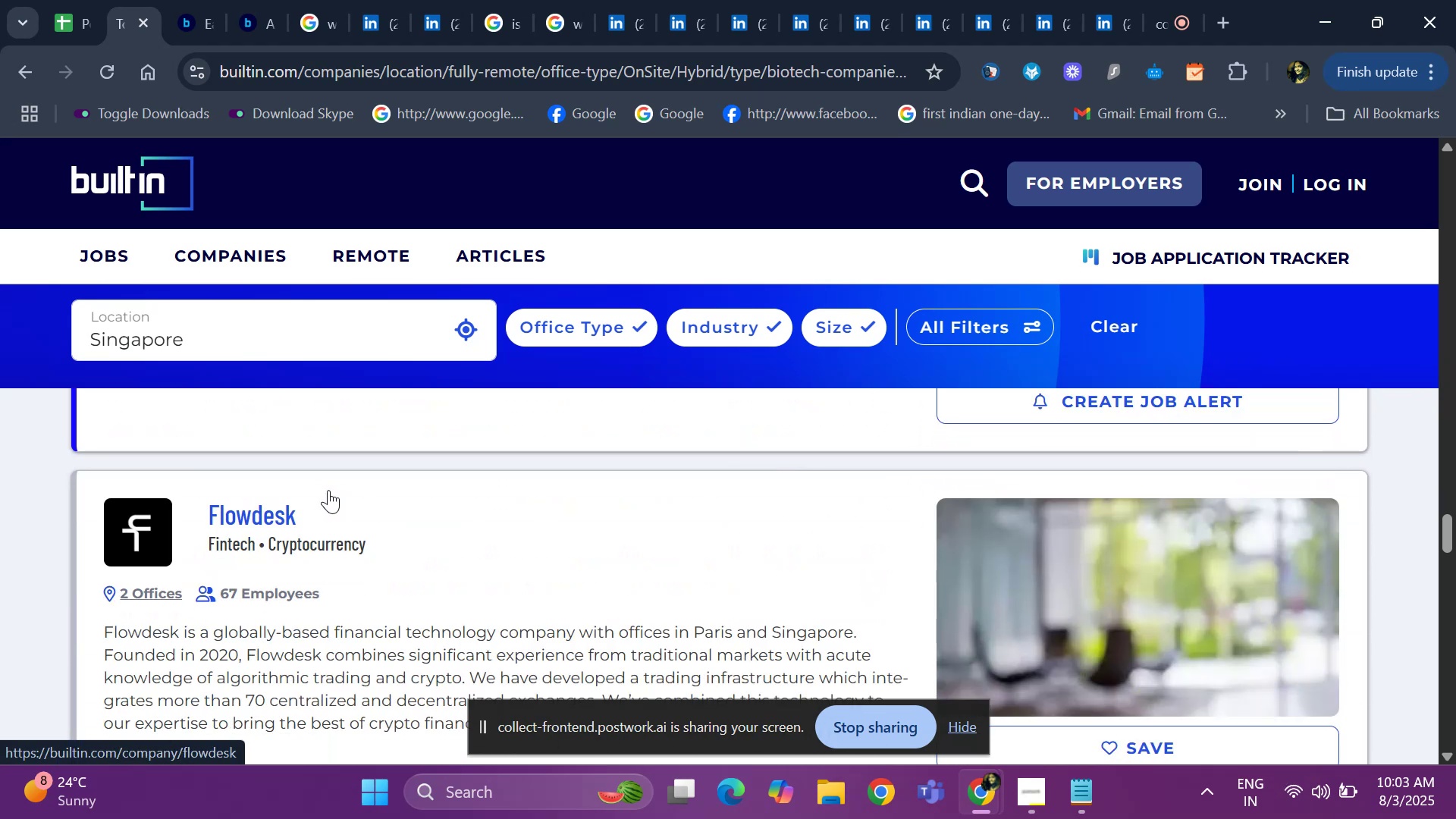 
hold_key(key=ArrowDown, duration=0.59)
 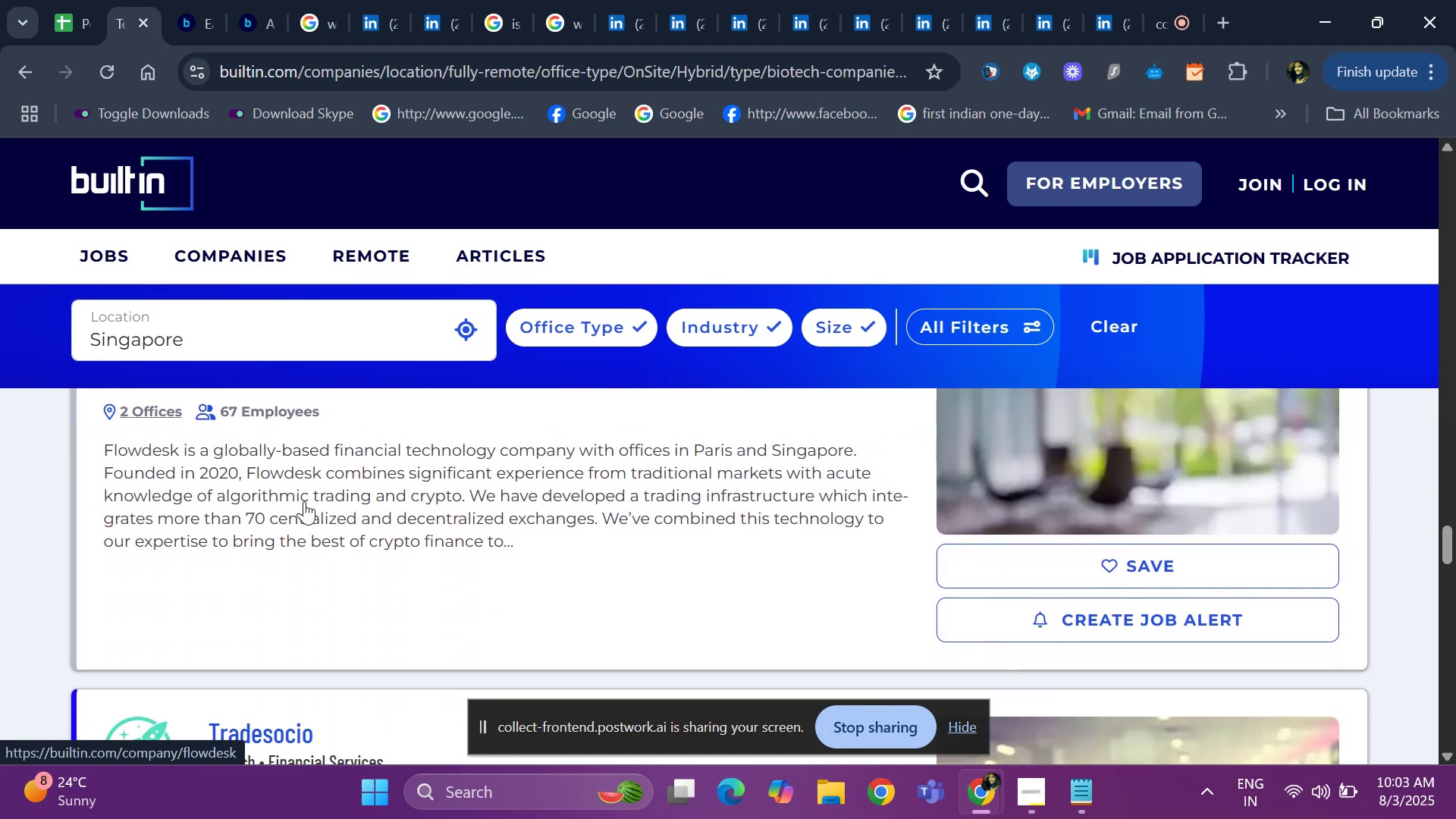 
hold_key(key=ArrowDown, duration=0.56)
 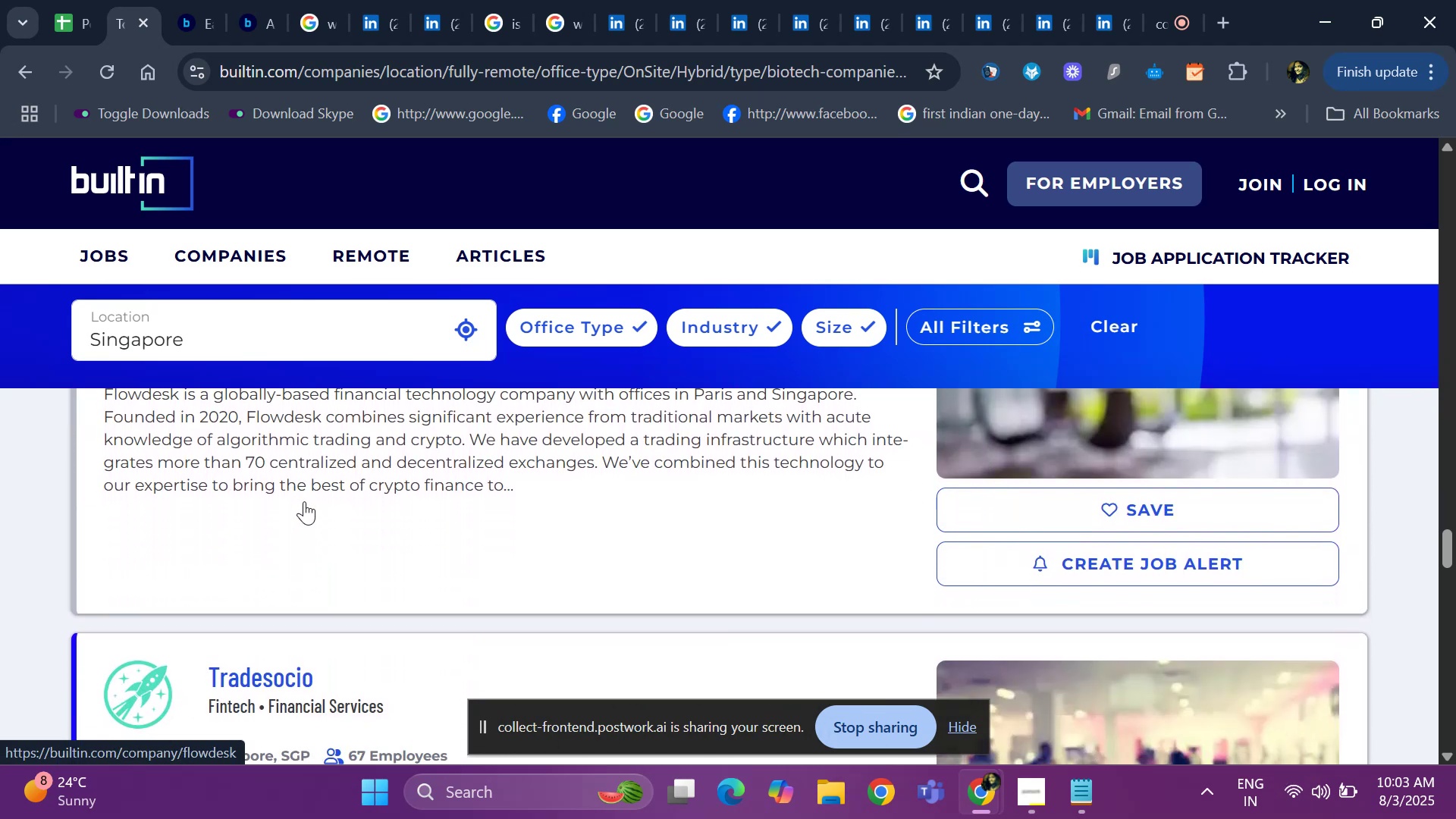 
key(ArrowDown)
 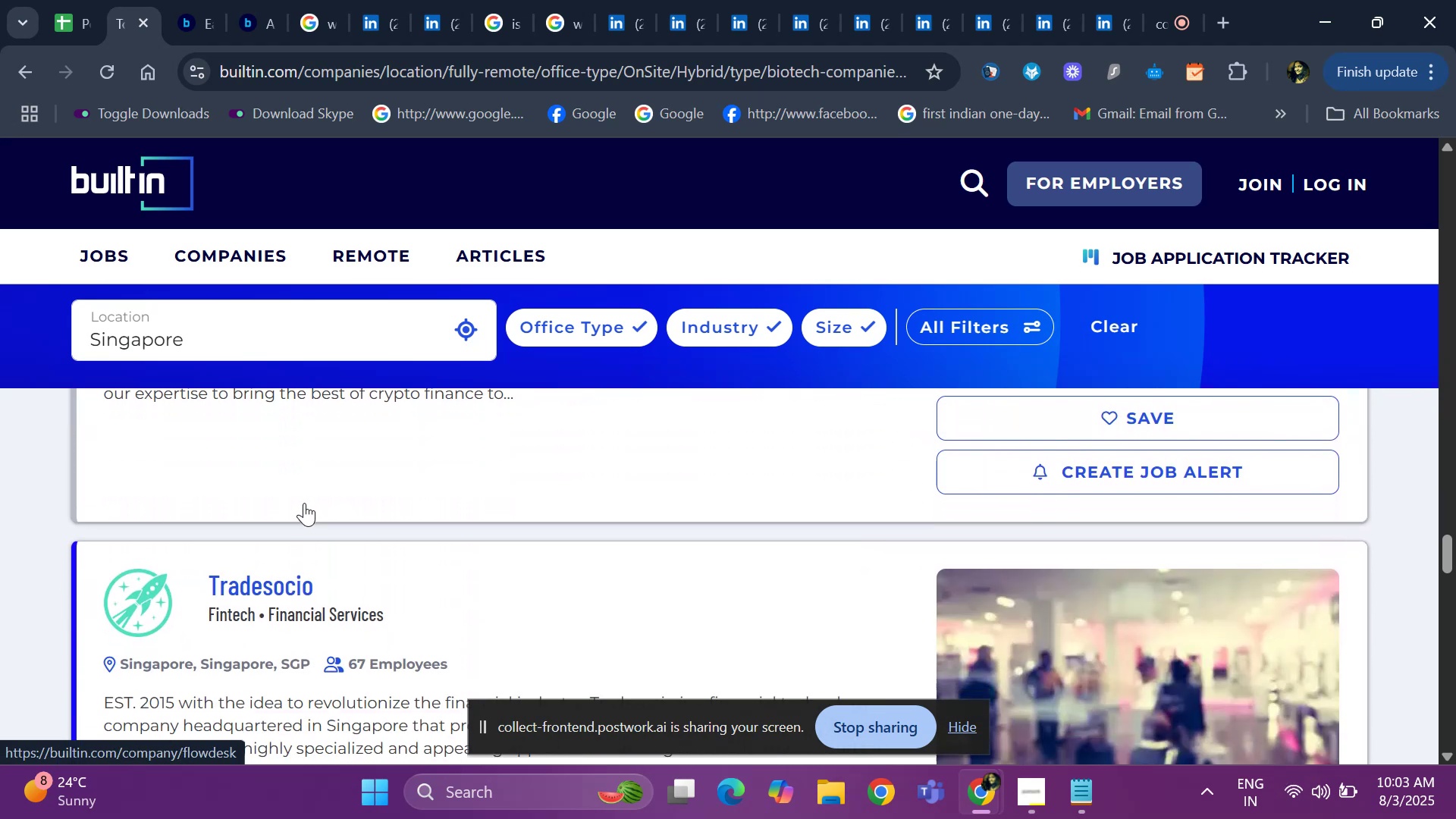 
key(ArrowDown)
 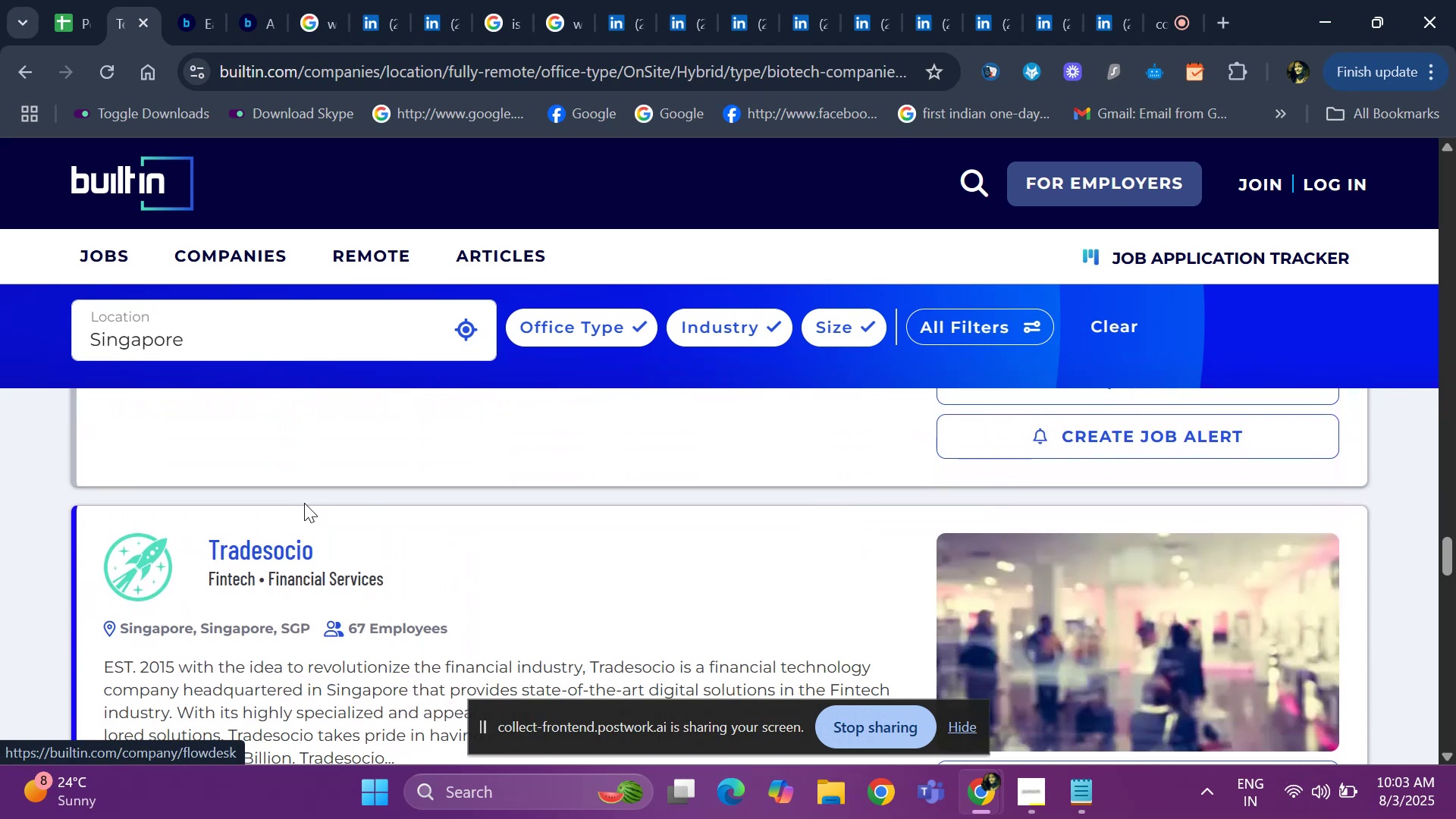 
key(ArrowDown)
 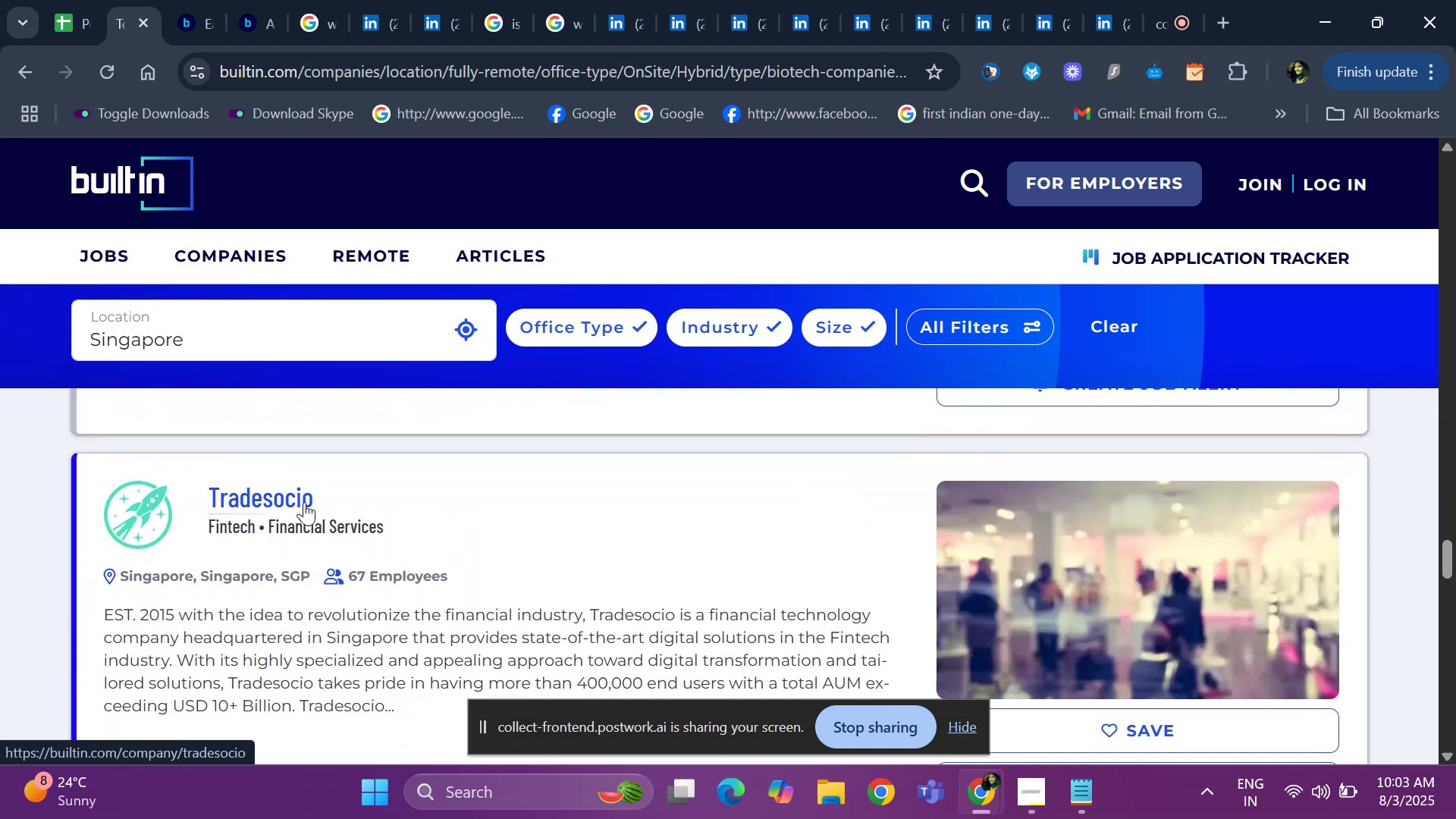 
key(ArrowDown)
 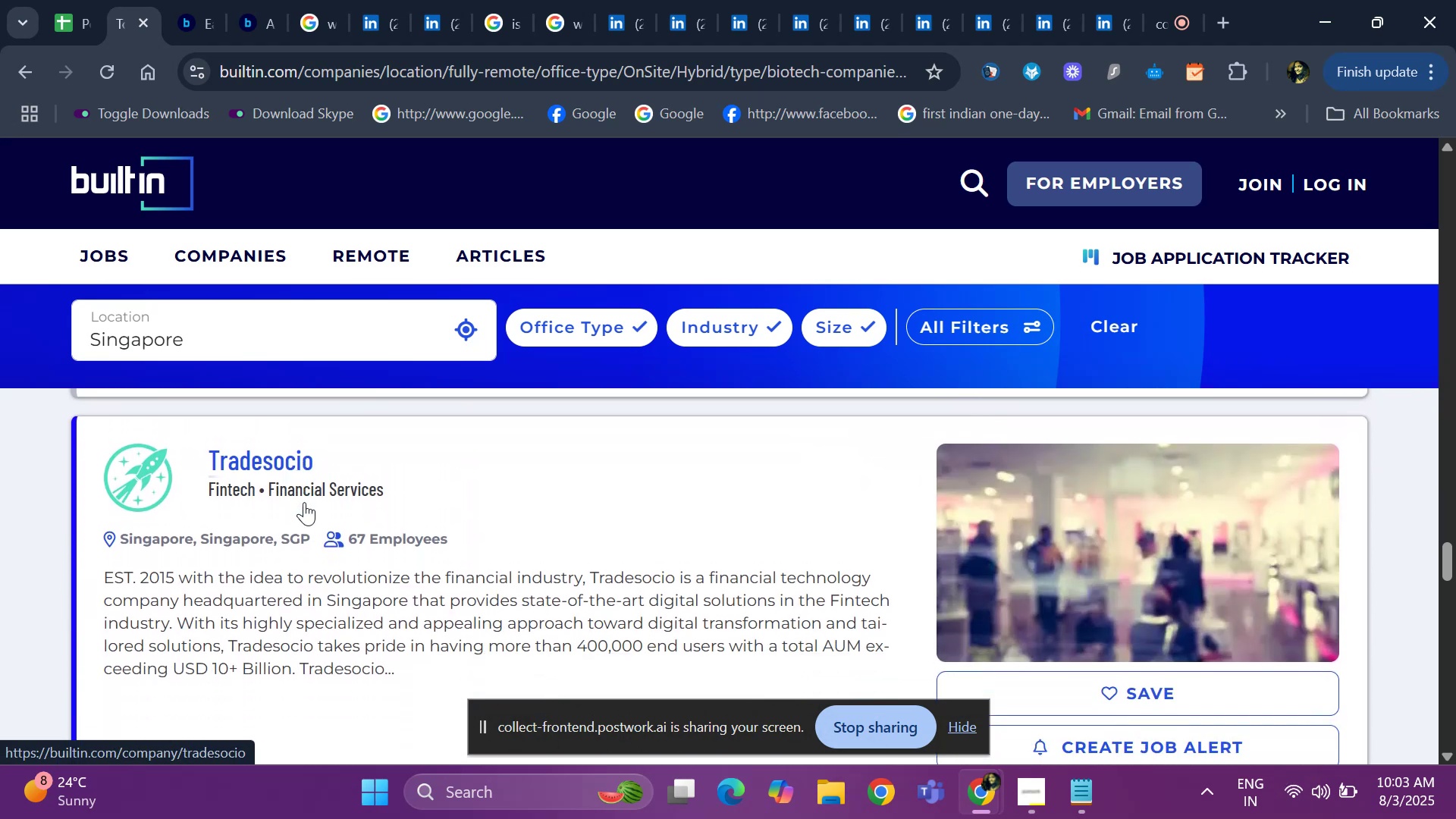 
key(ArrowDown)
 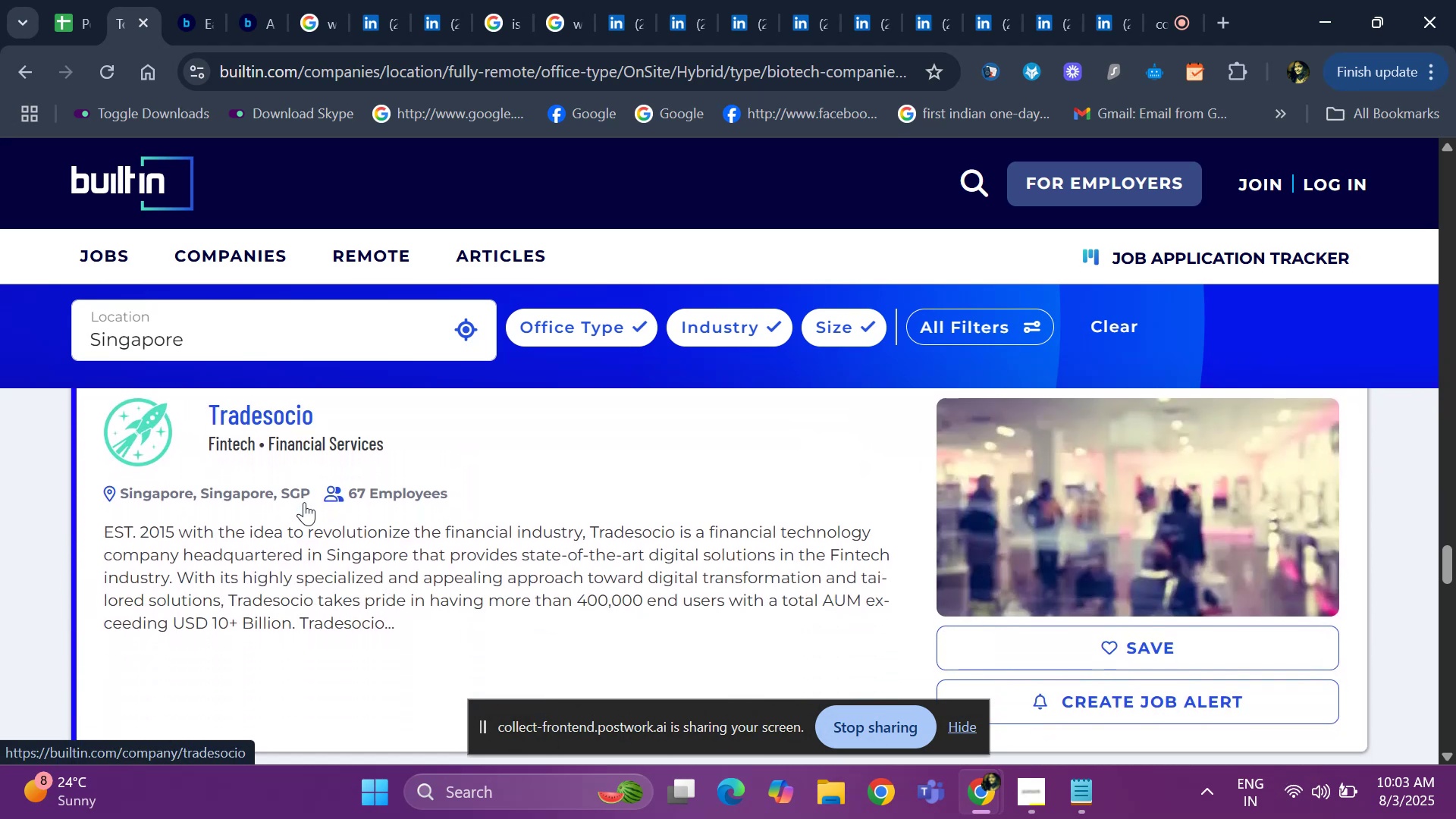 
key(ArrowDown)
 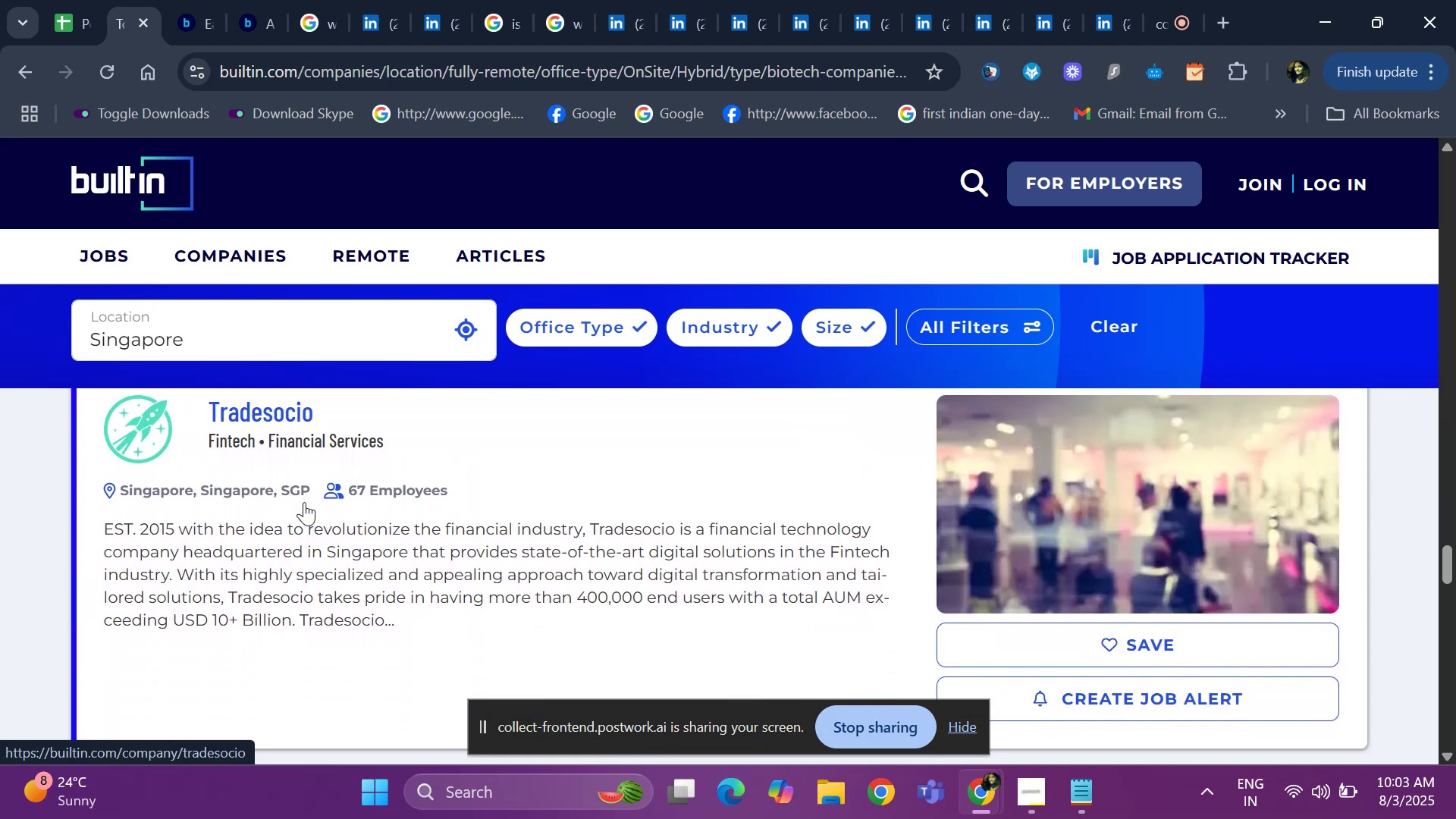 
key(ArrowDown)
 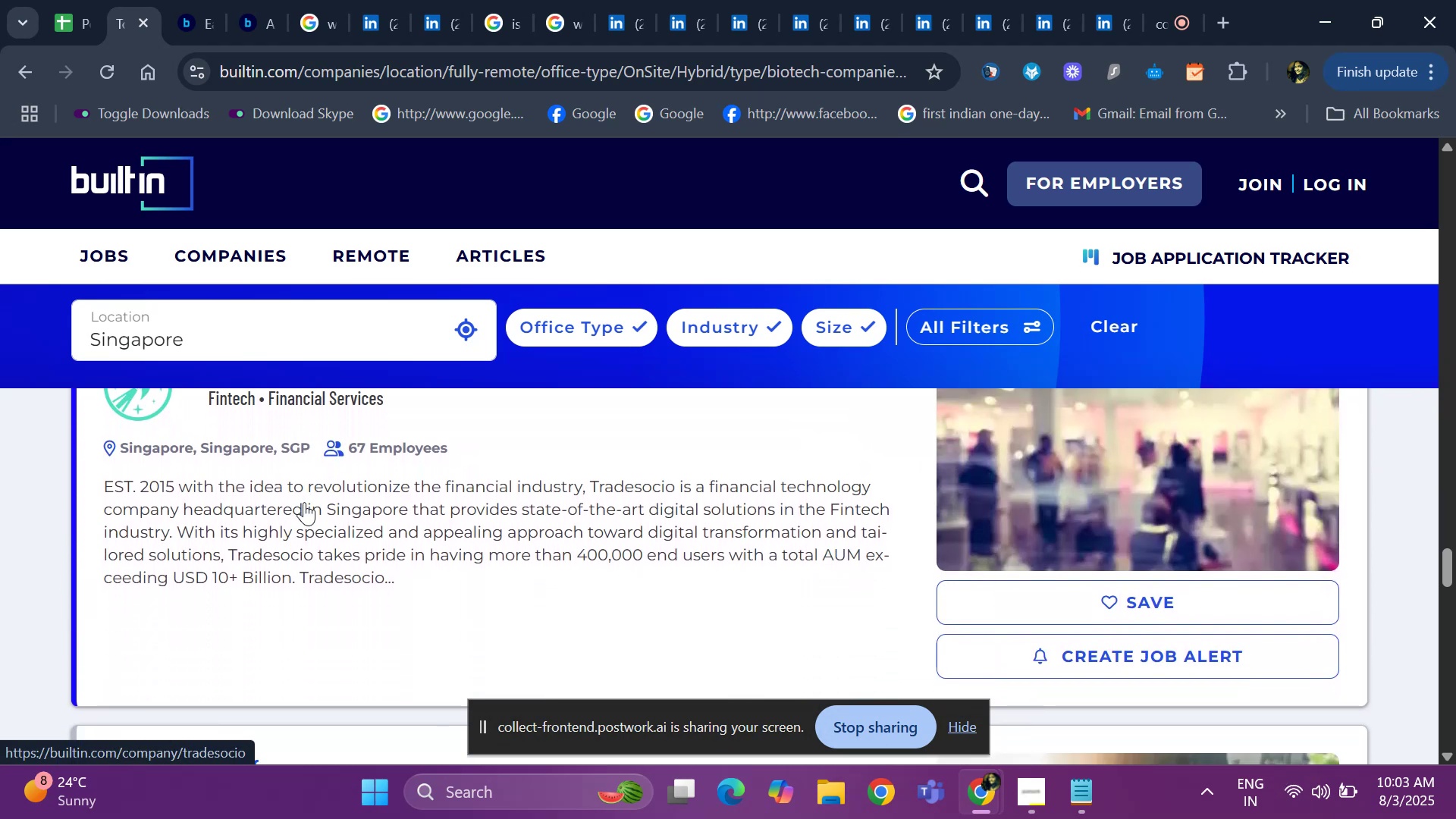 
key(ArrowDown)
 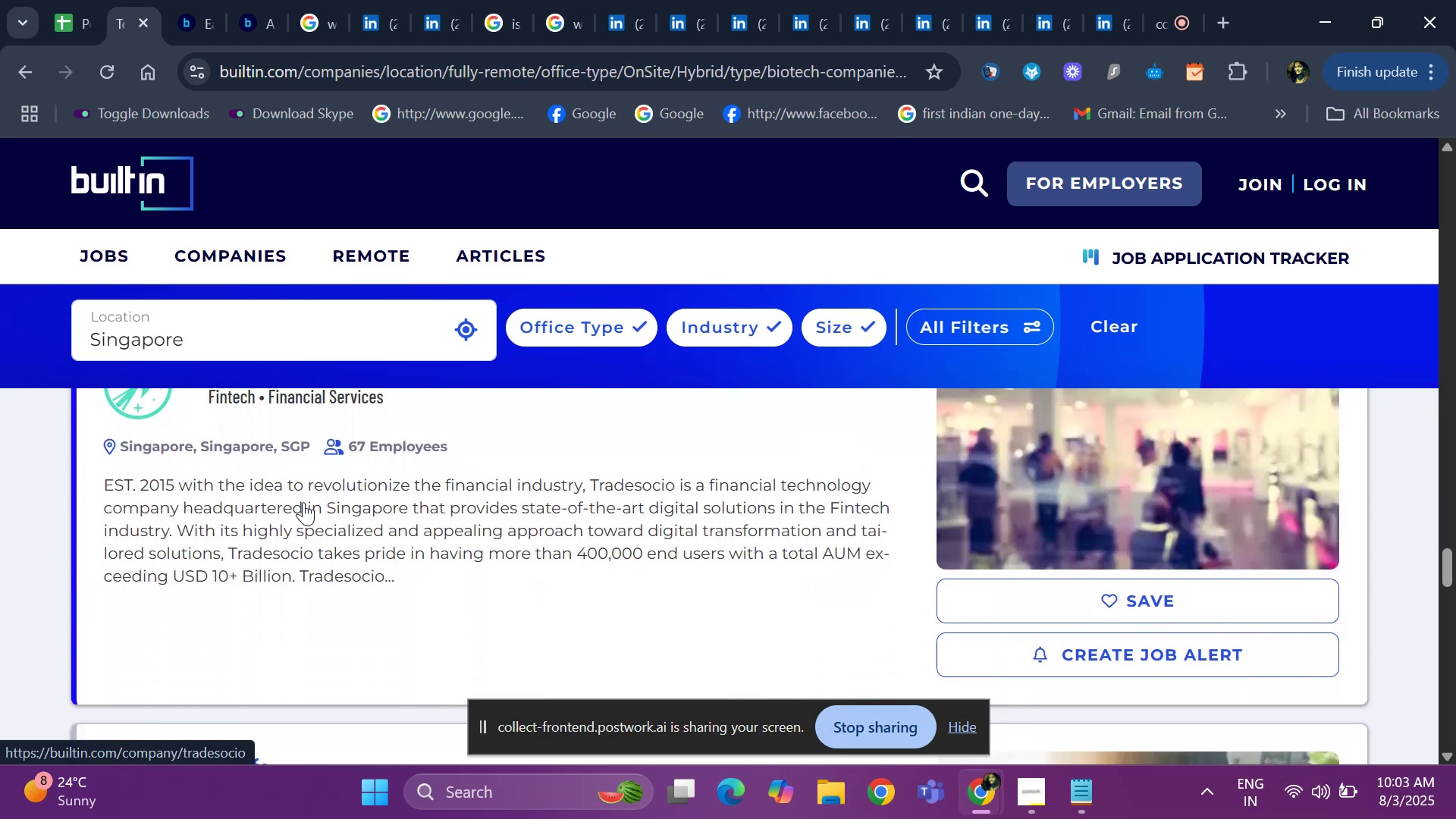 
key(ArrowDown)
 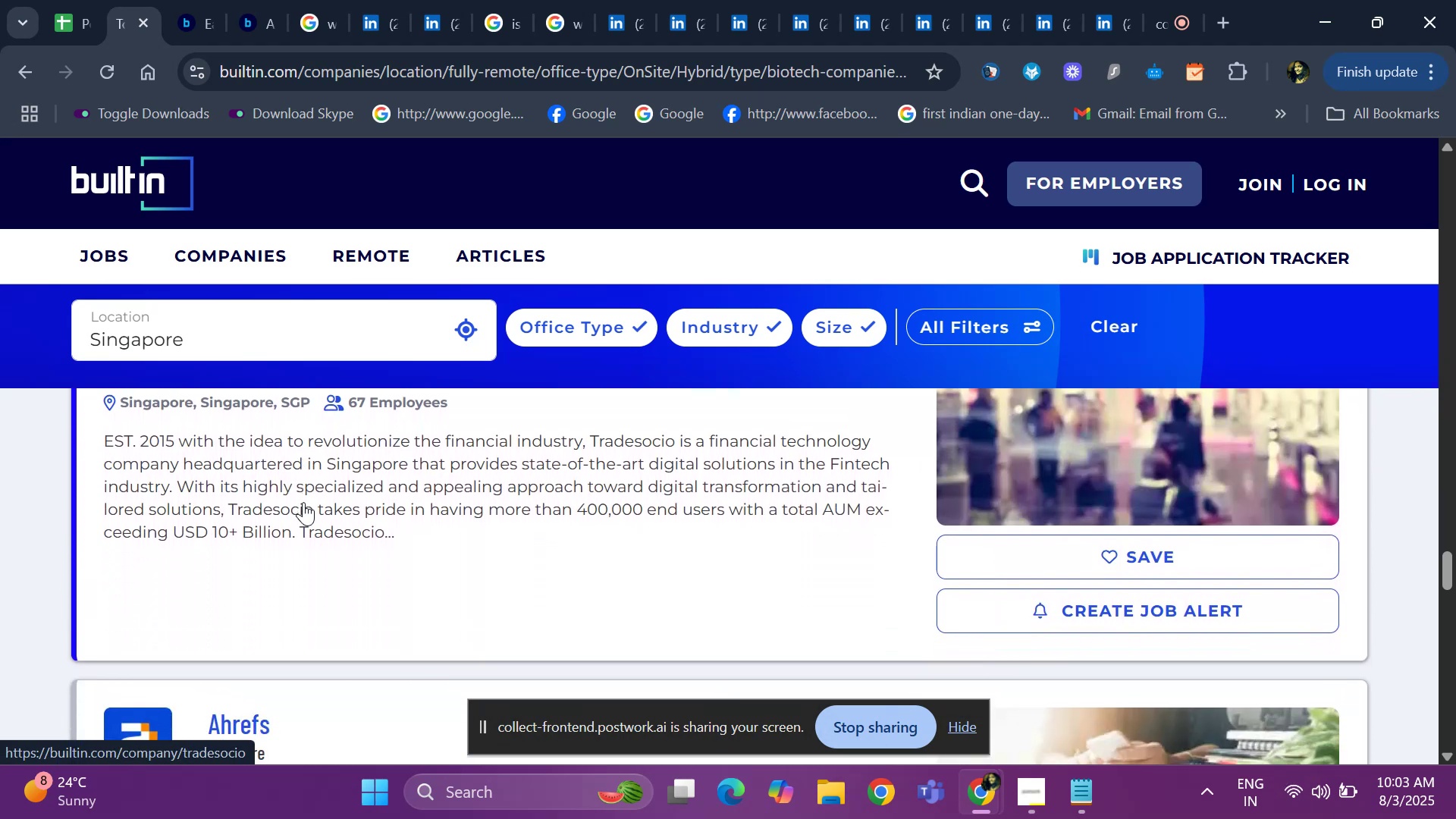 
key(ArrowDown)
 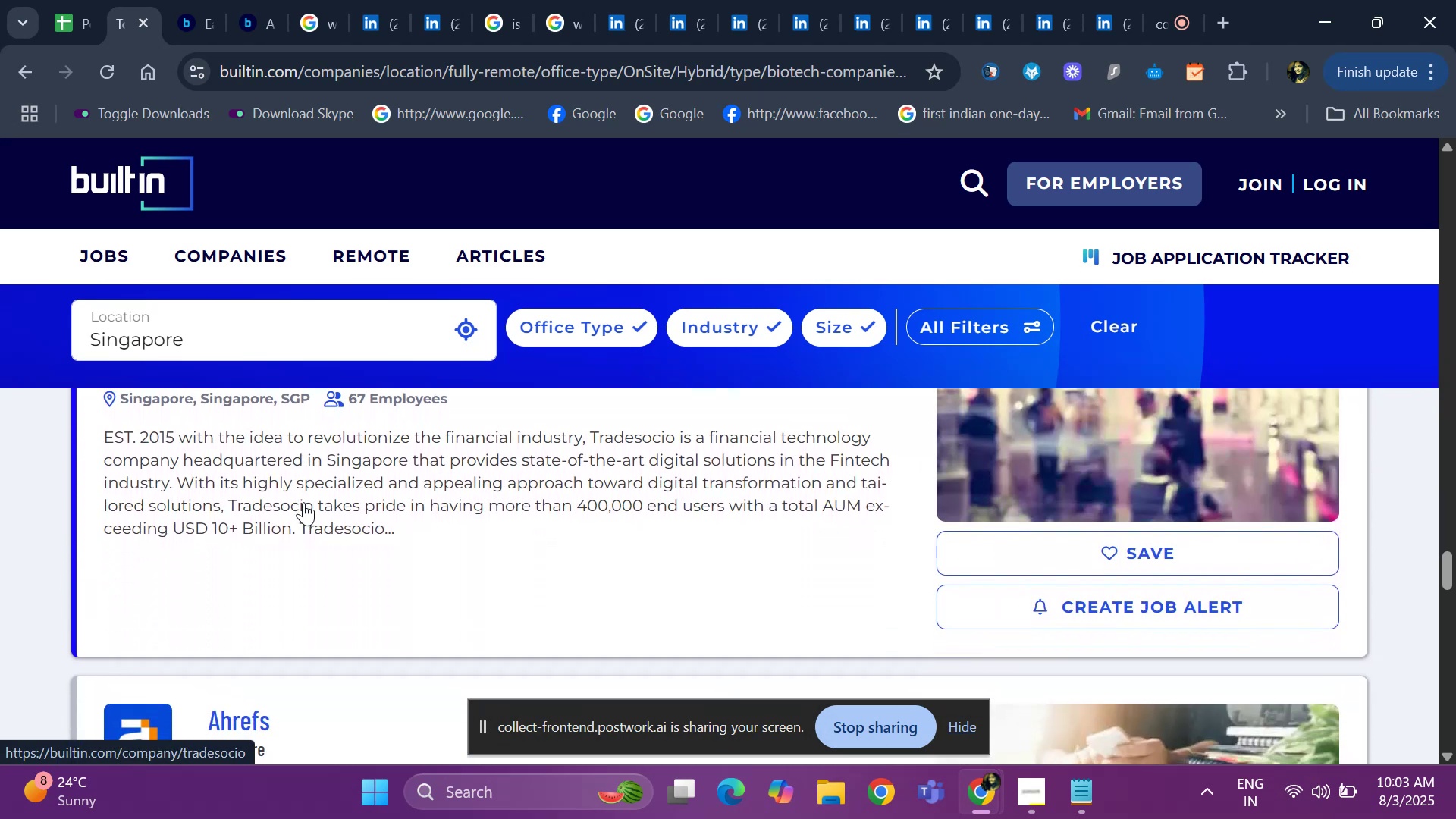 
key(ArrowDown)
 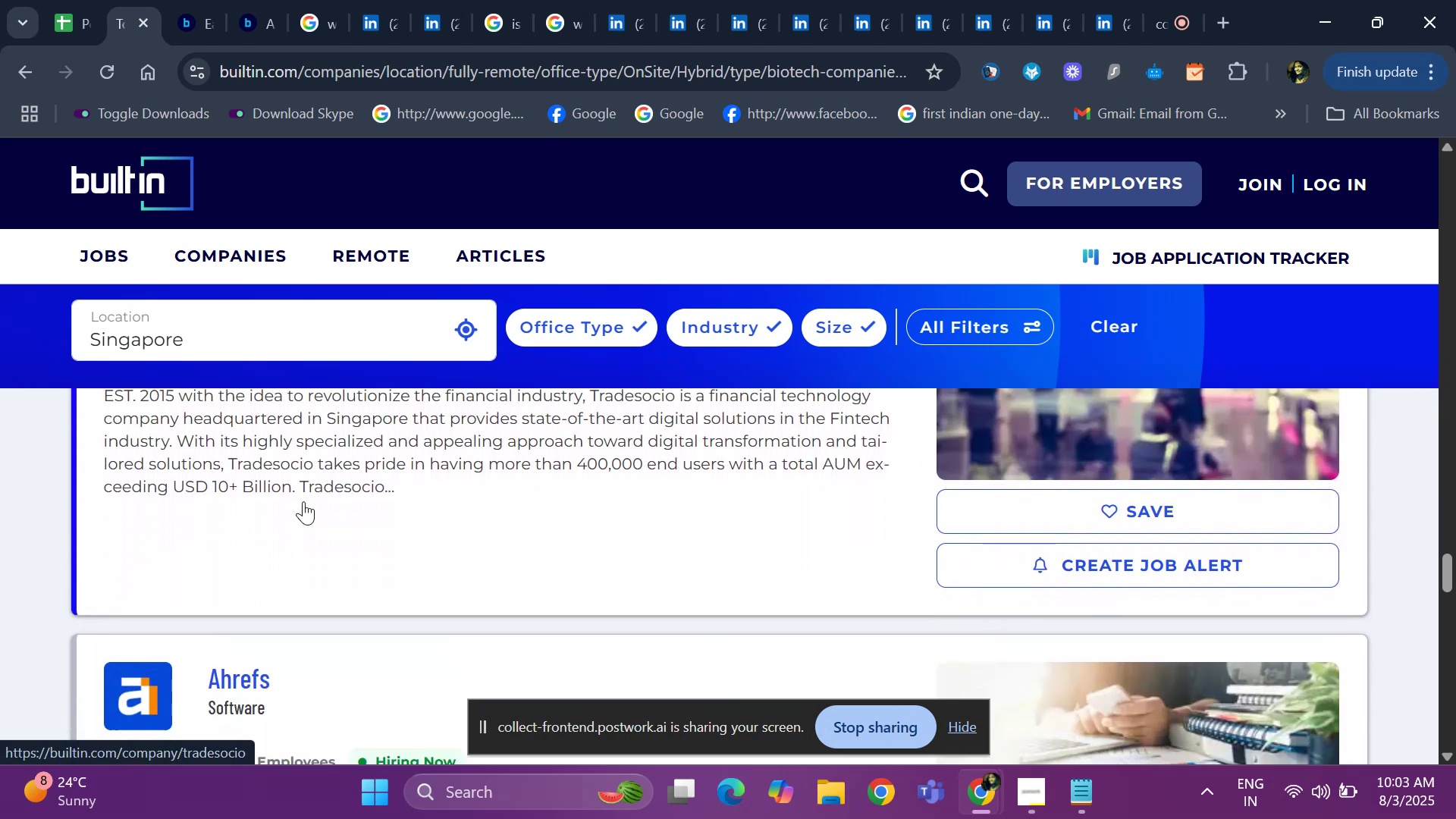 
key(ArrowDown)
 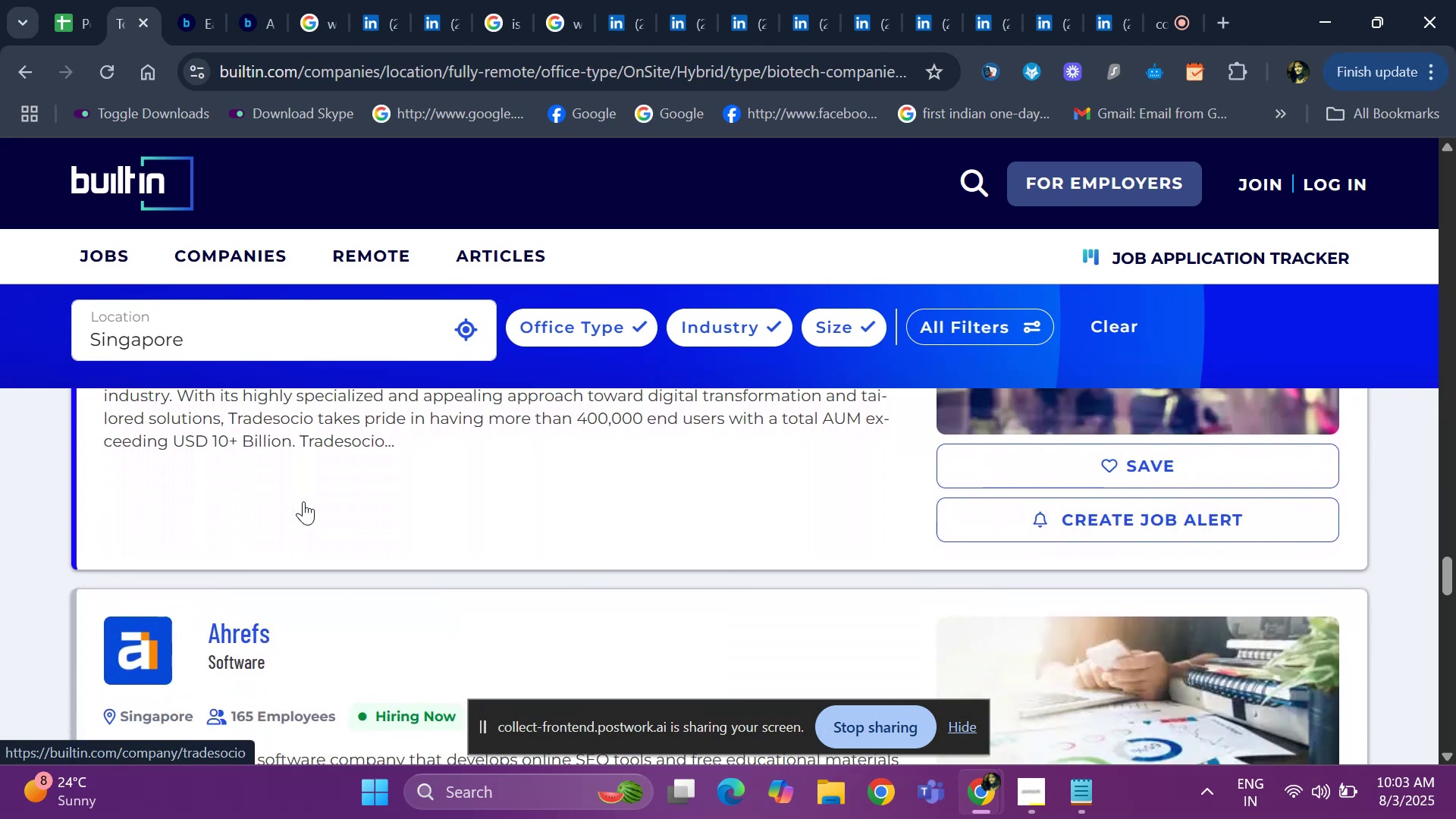 
hold_key(key=ArrowDown, duration=0.63)
 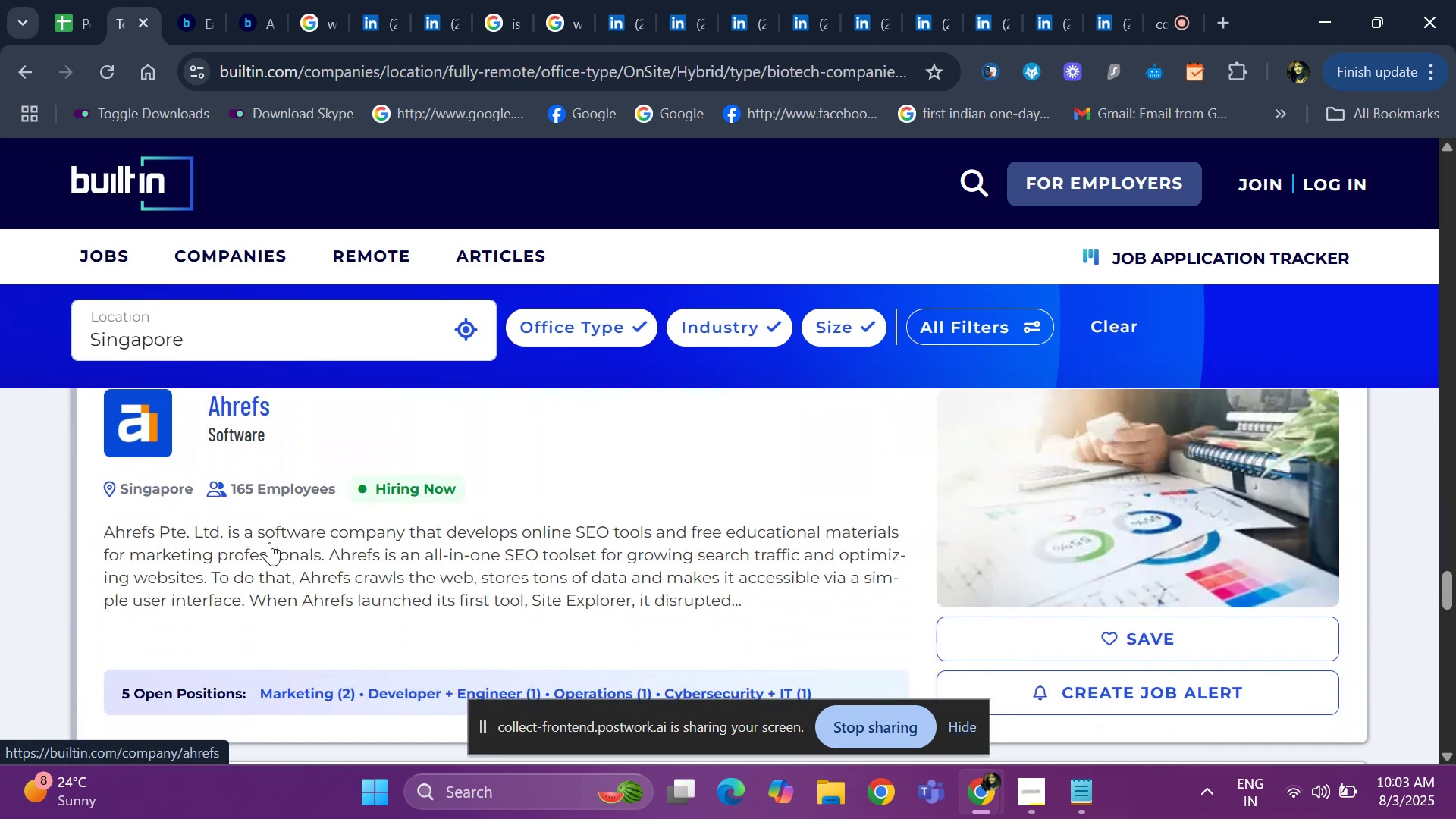 
key(ArrowUp)
 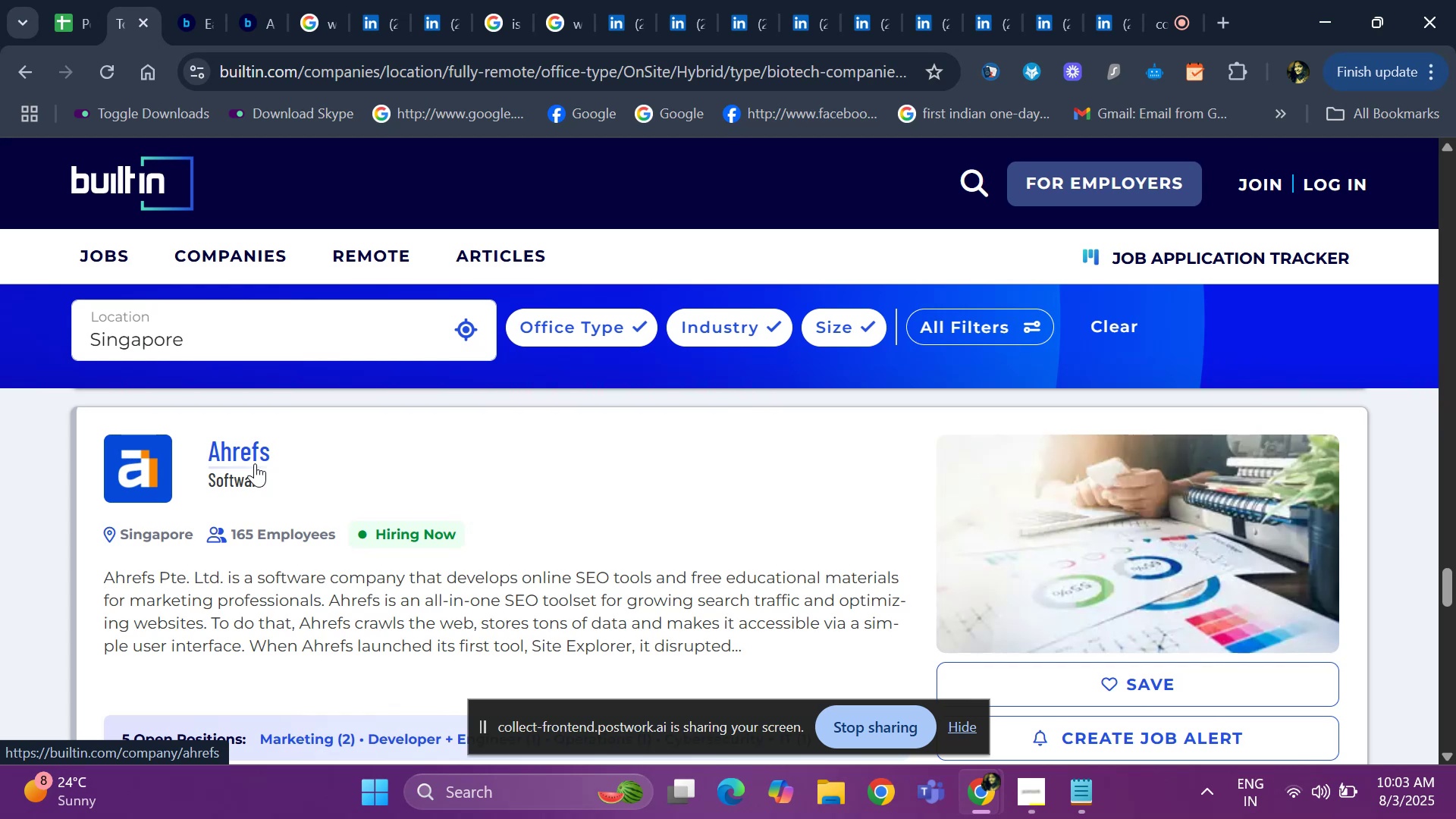 
right_click([255, 463])
 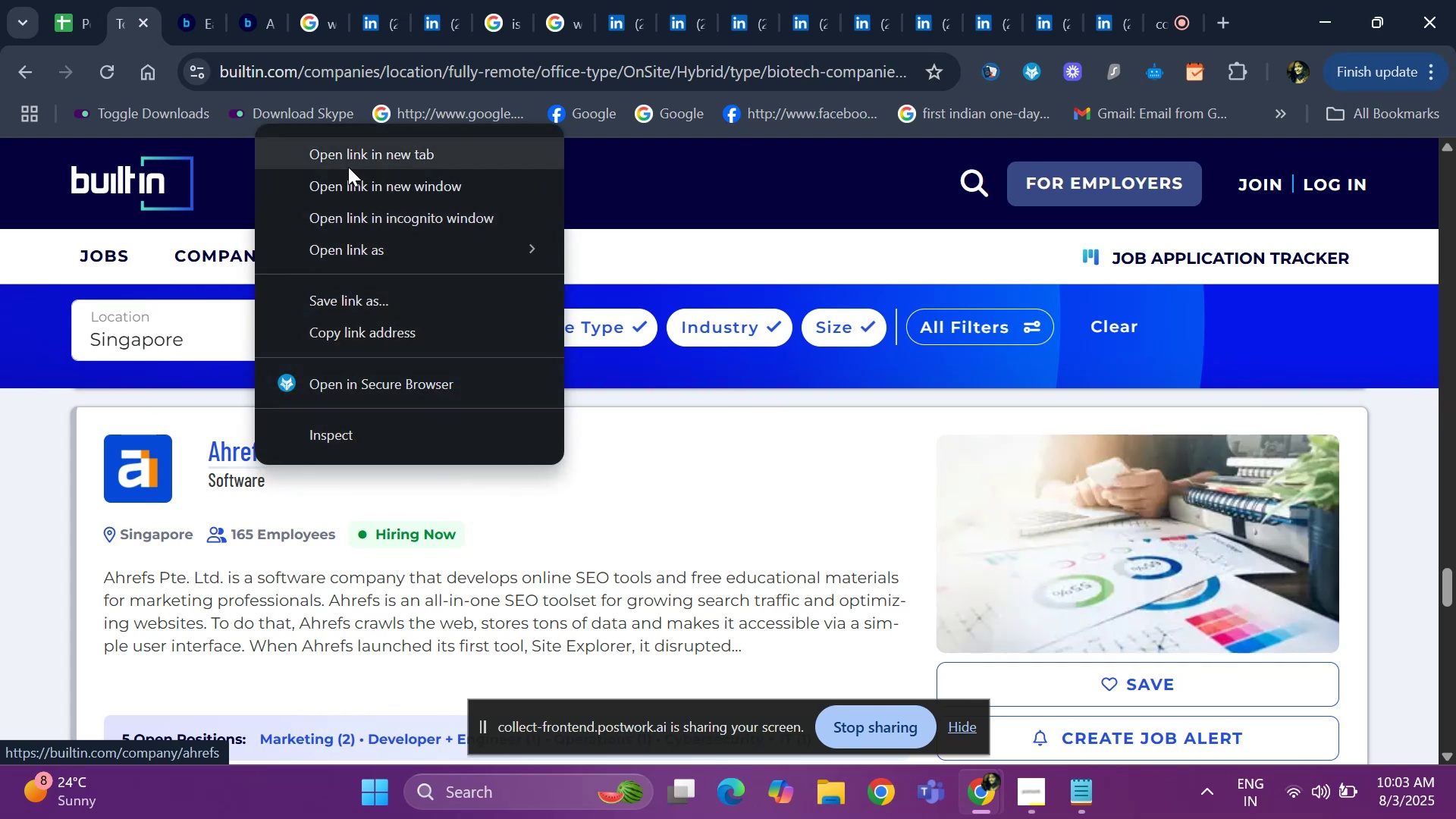 
left_click([348, 166])
 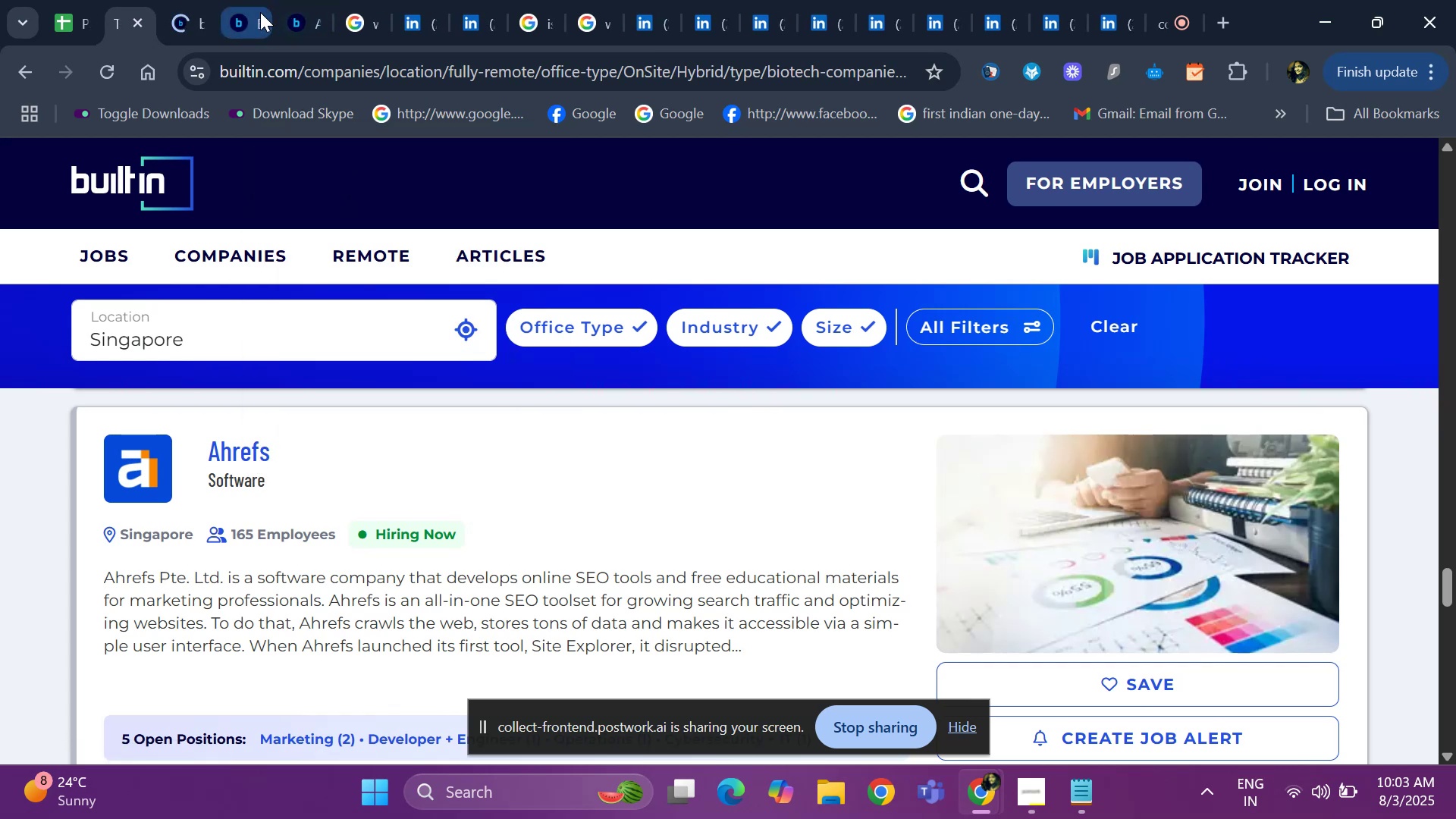 
left_click([260, 12])
 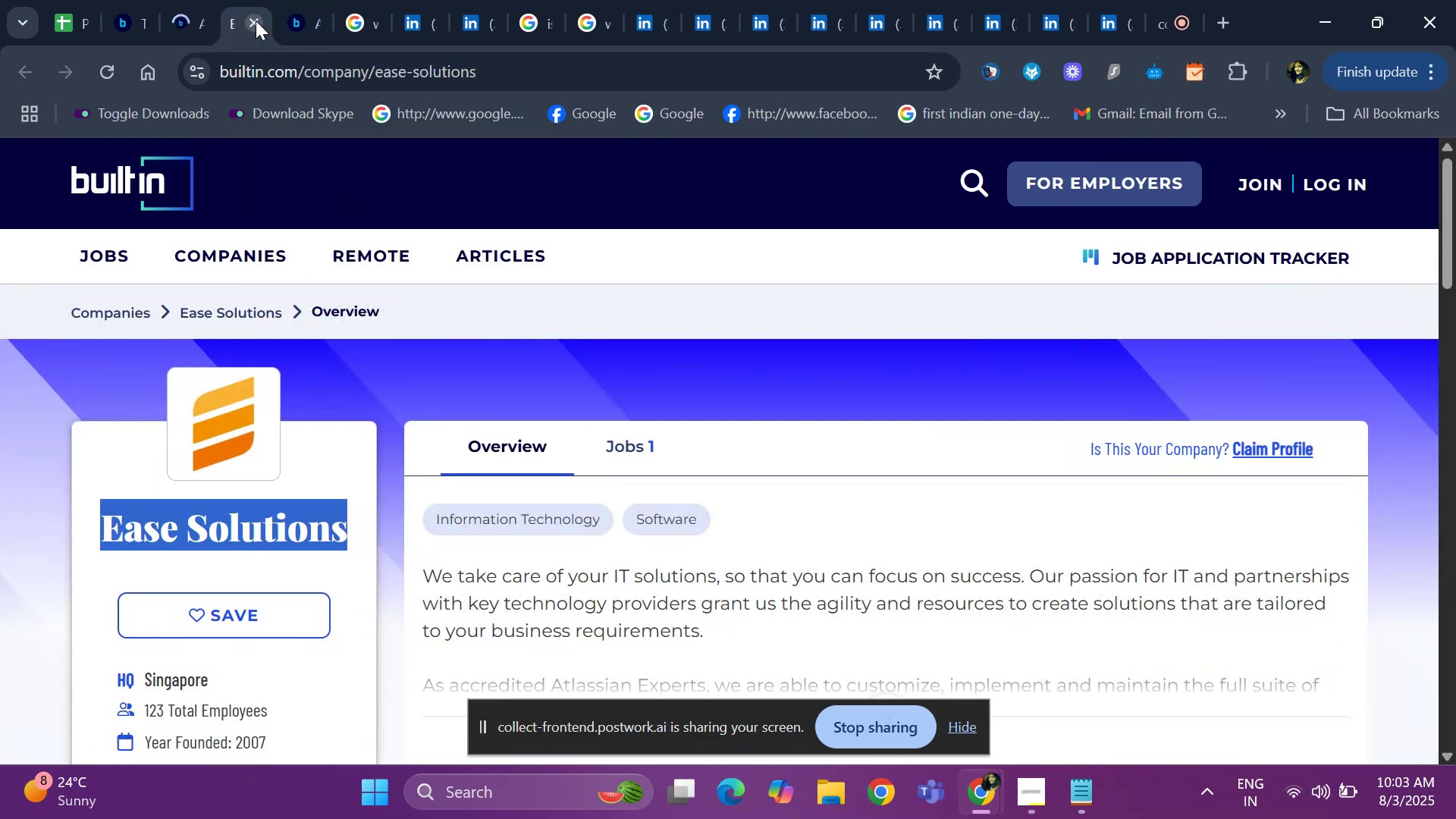 
left_click([256, 20])
 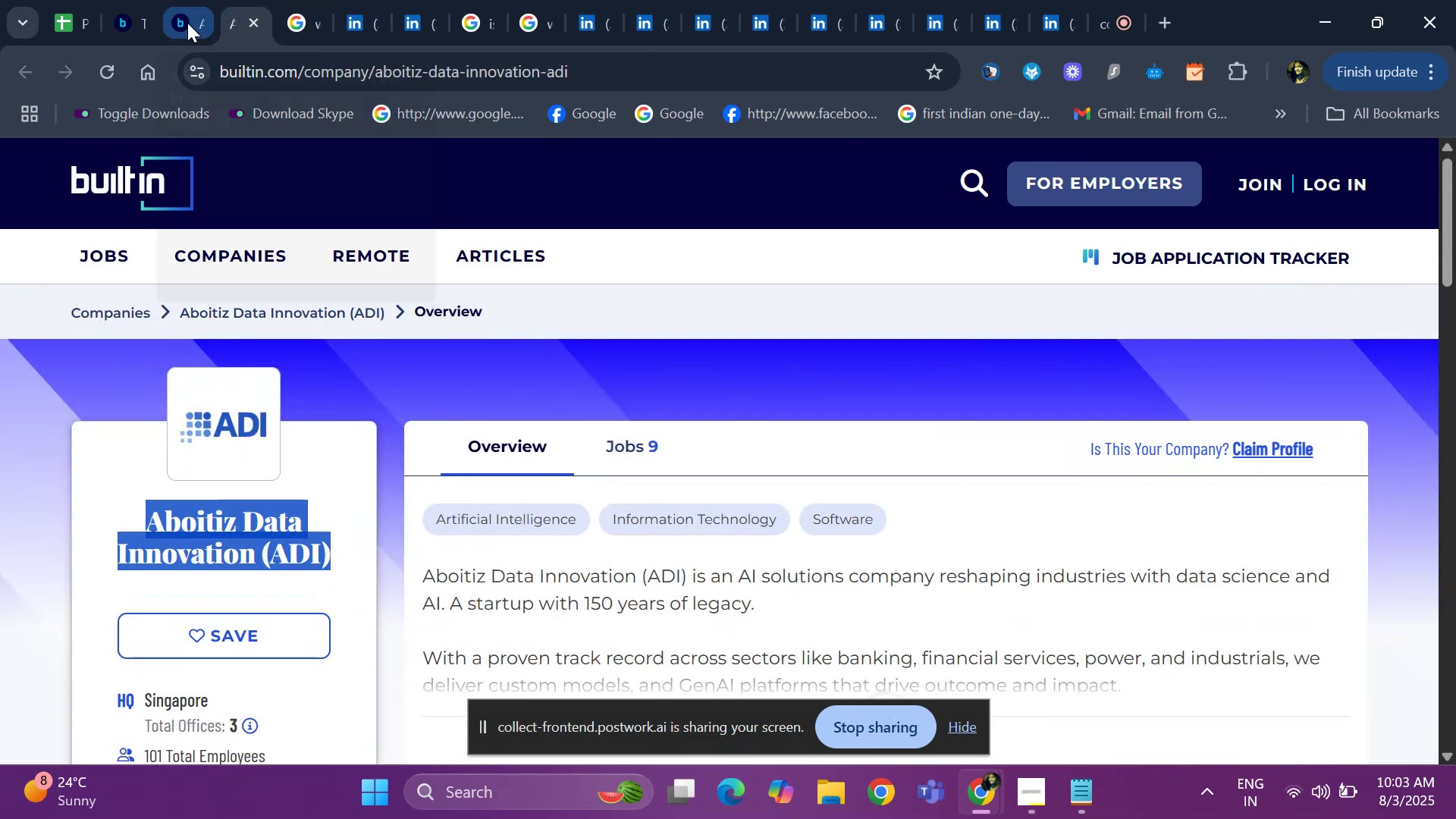 
left_click([187, 23])
 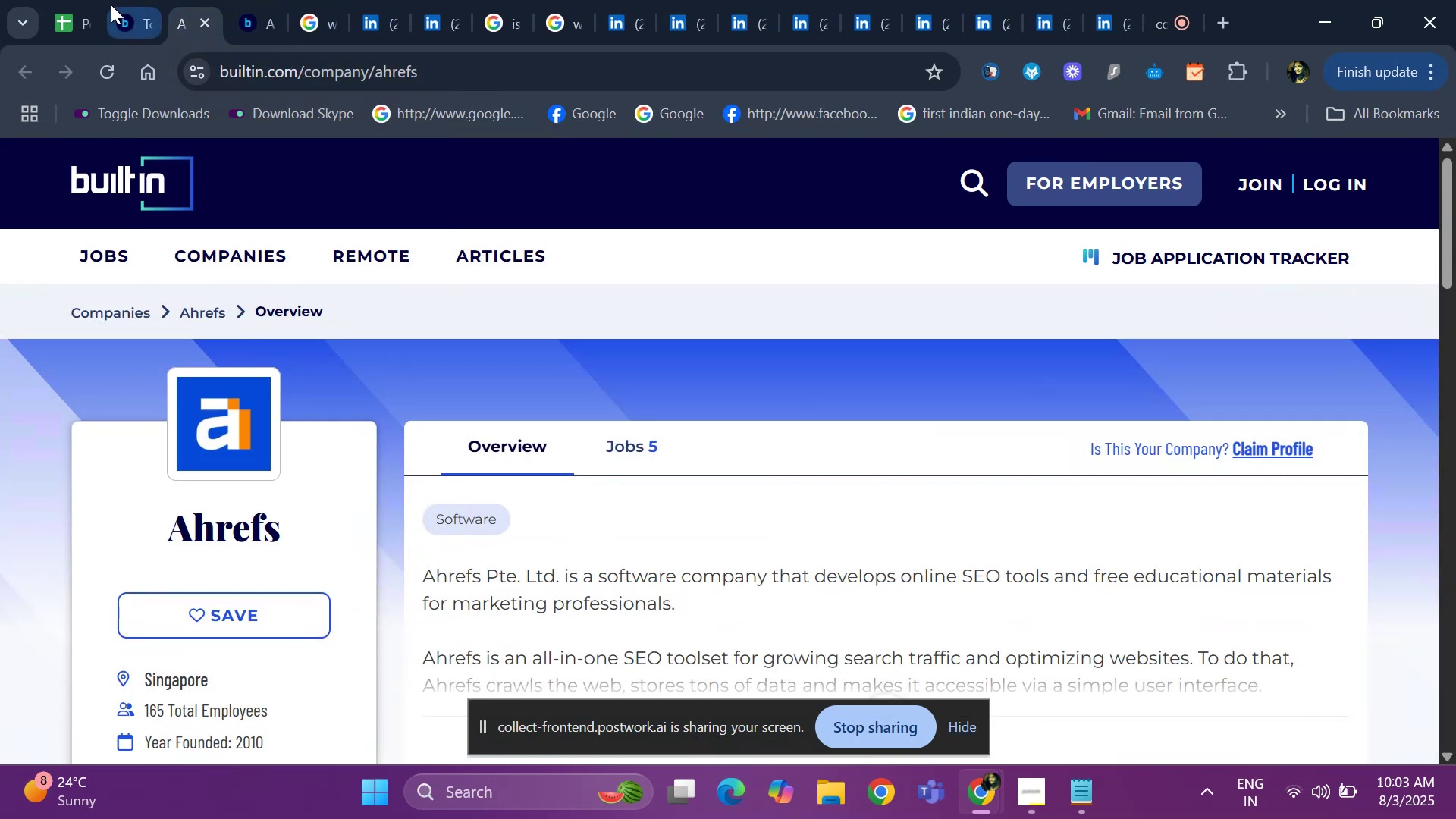 
left_click([116, 0])
 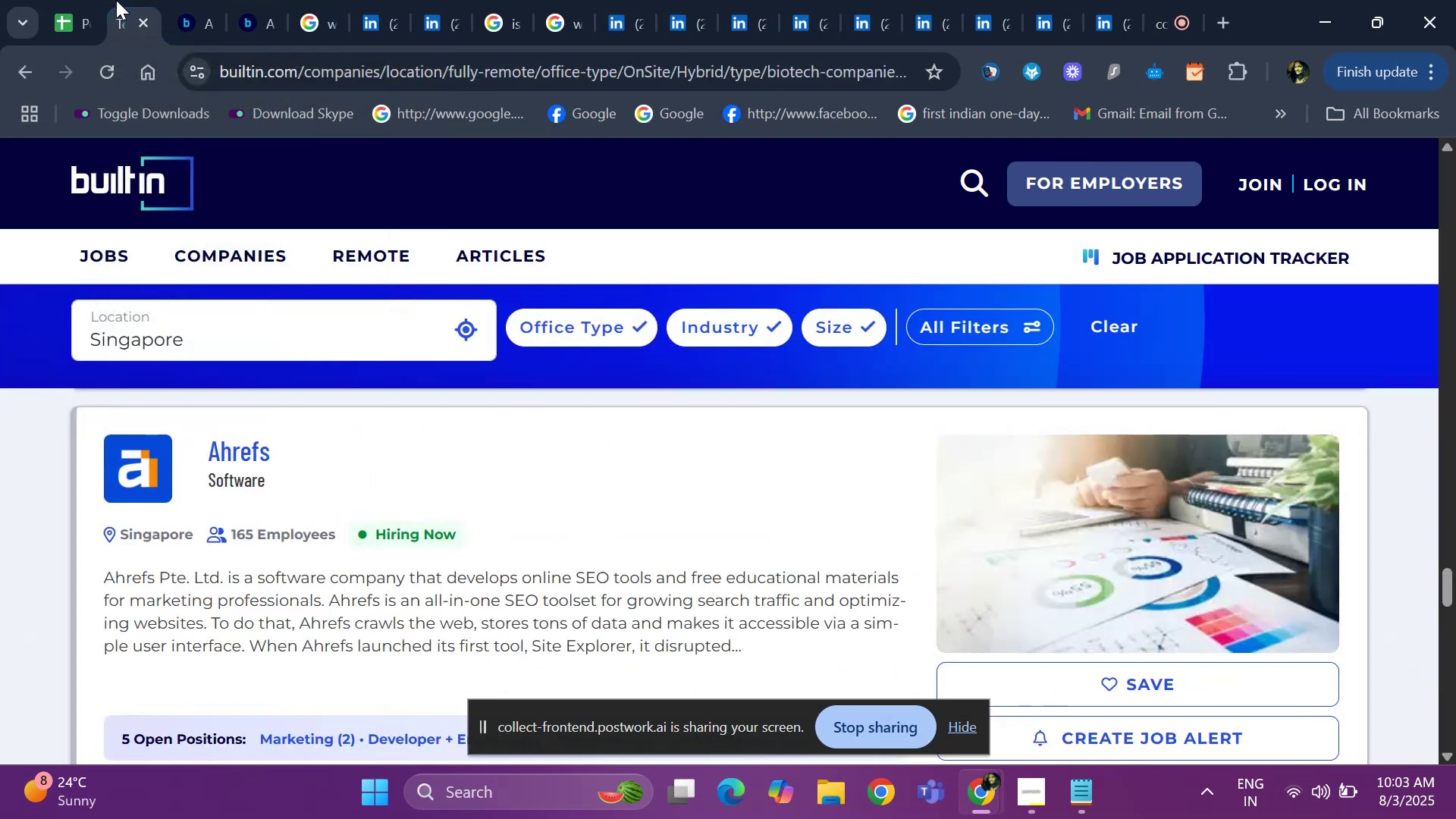 
hold_key(key=ArrowDown, duration=0.7)
 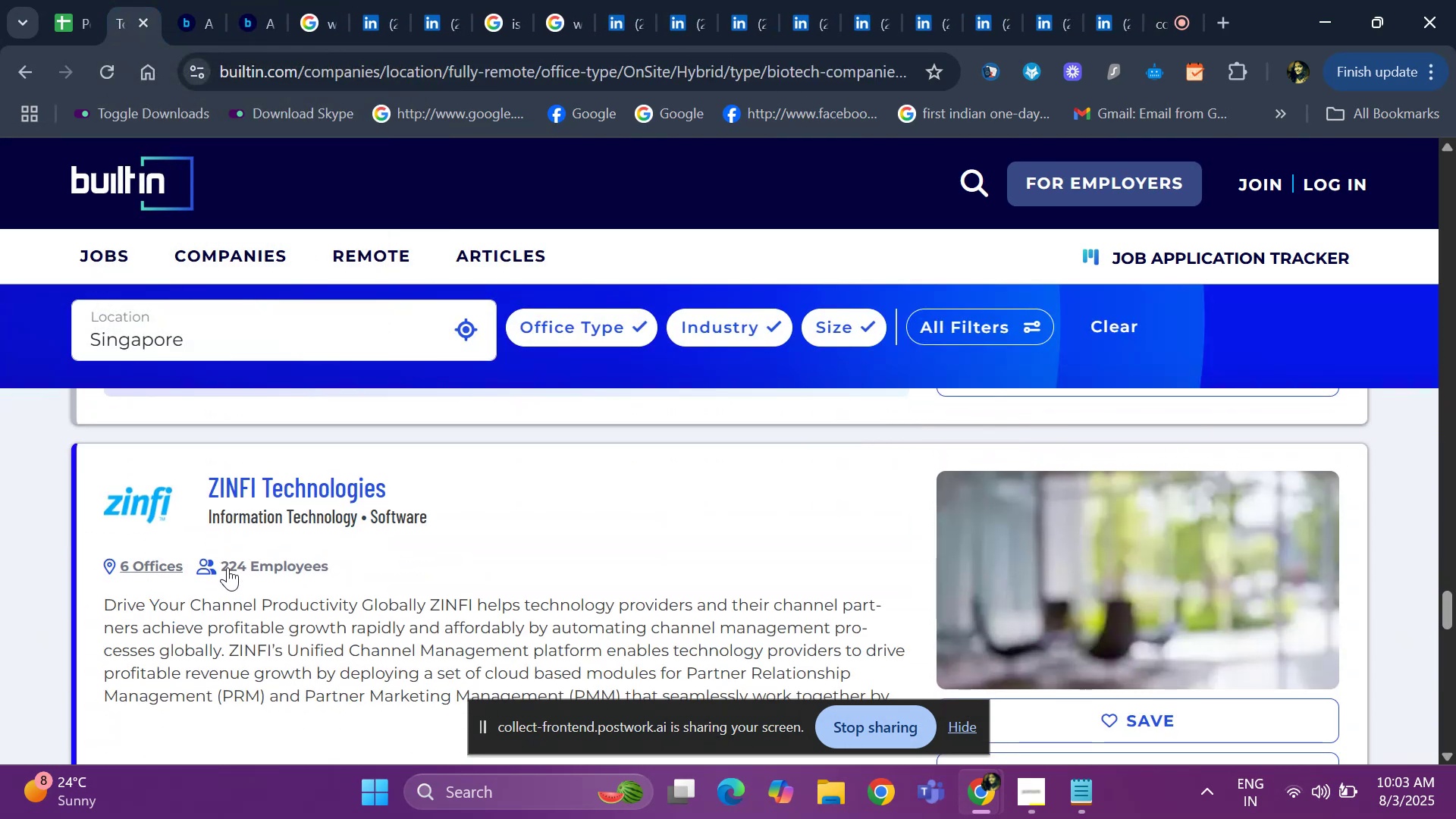 
key(ArrowDown)
 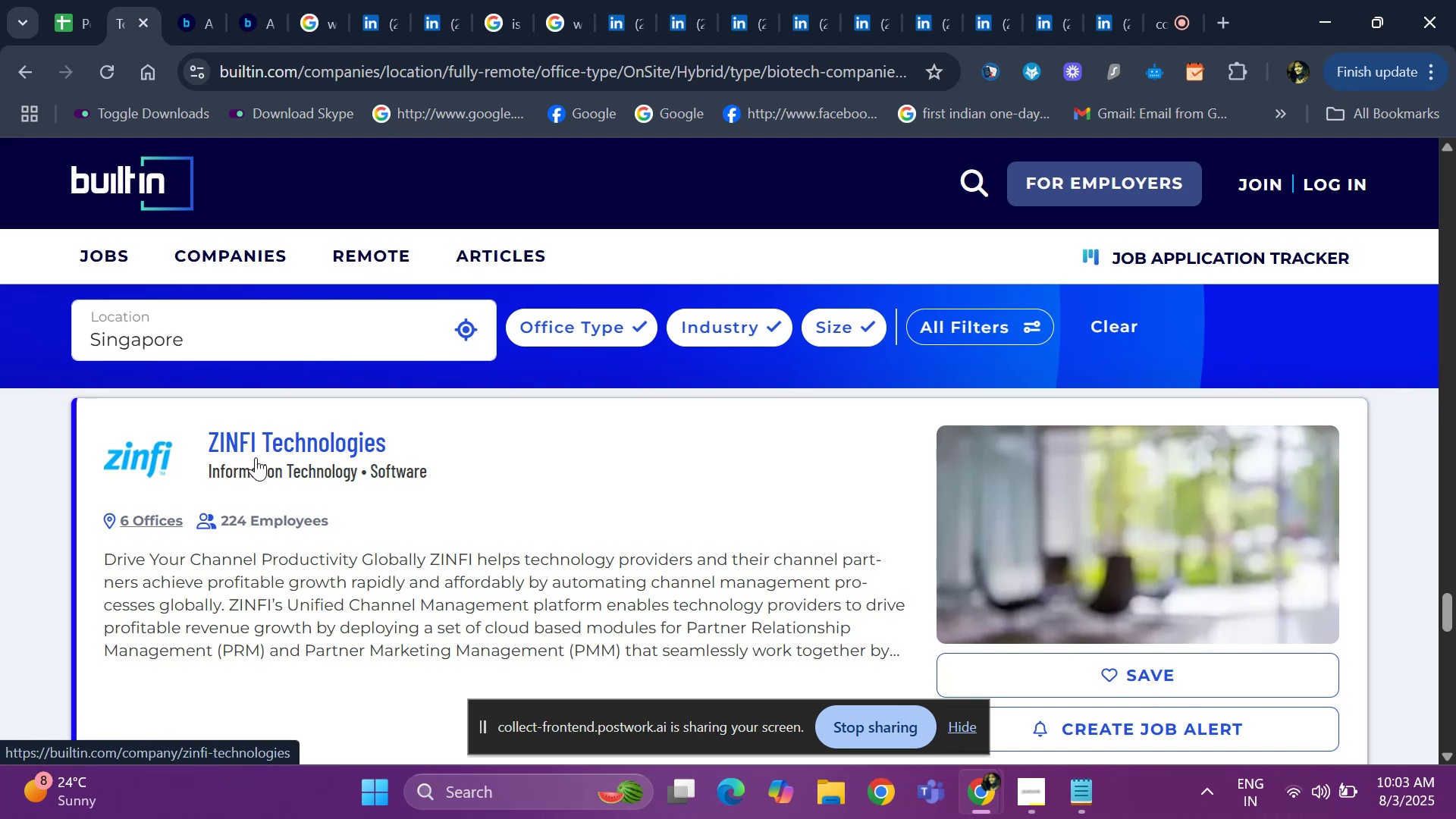 
right_click([256, 457])
 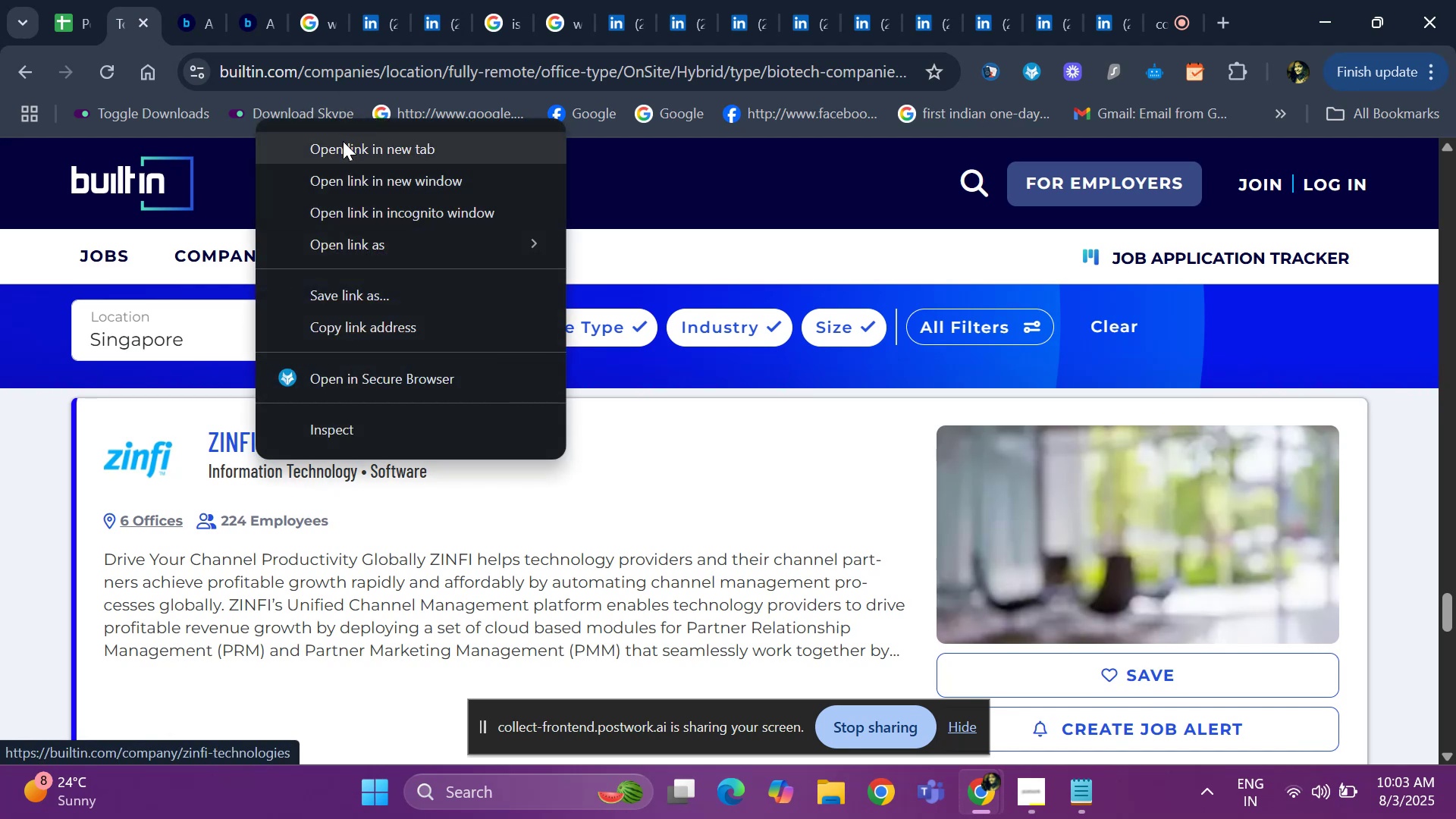 
left_click([338, 158])
 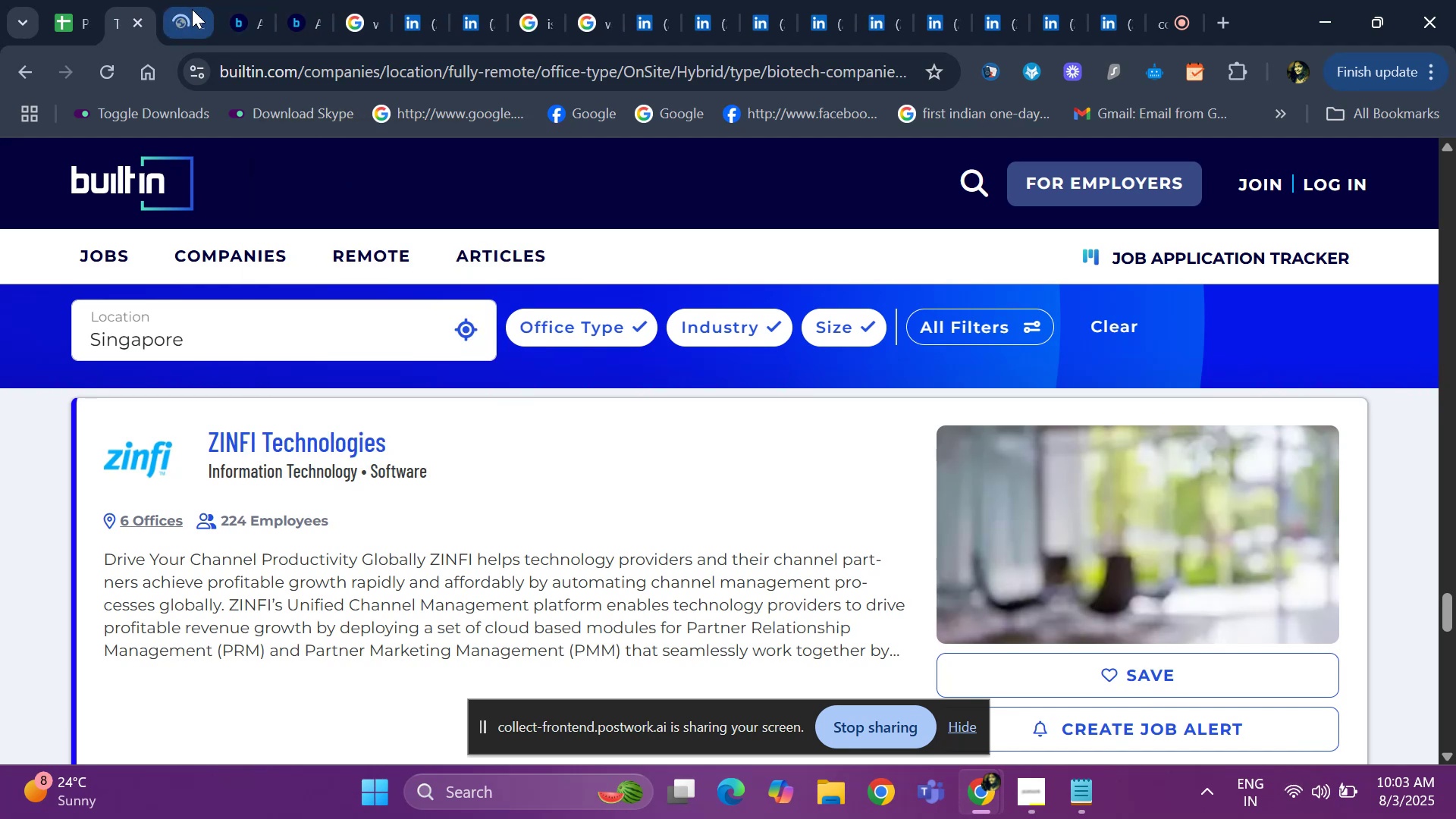 
left_click([192, 9])
 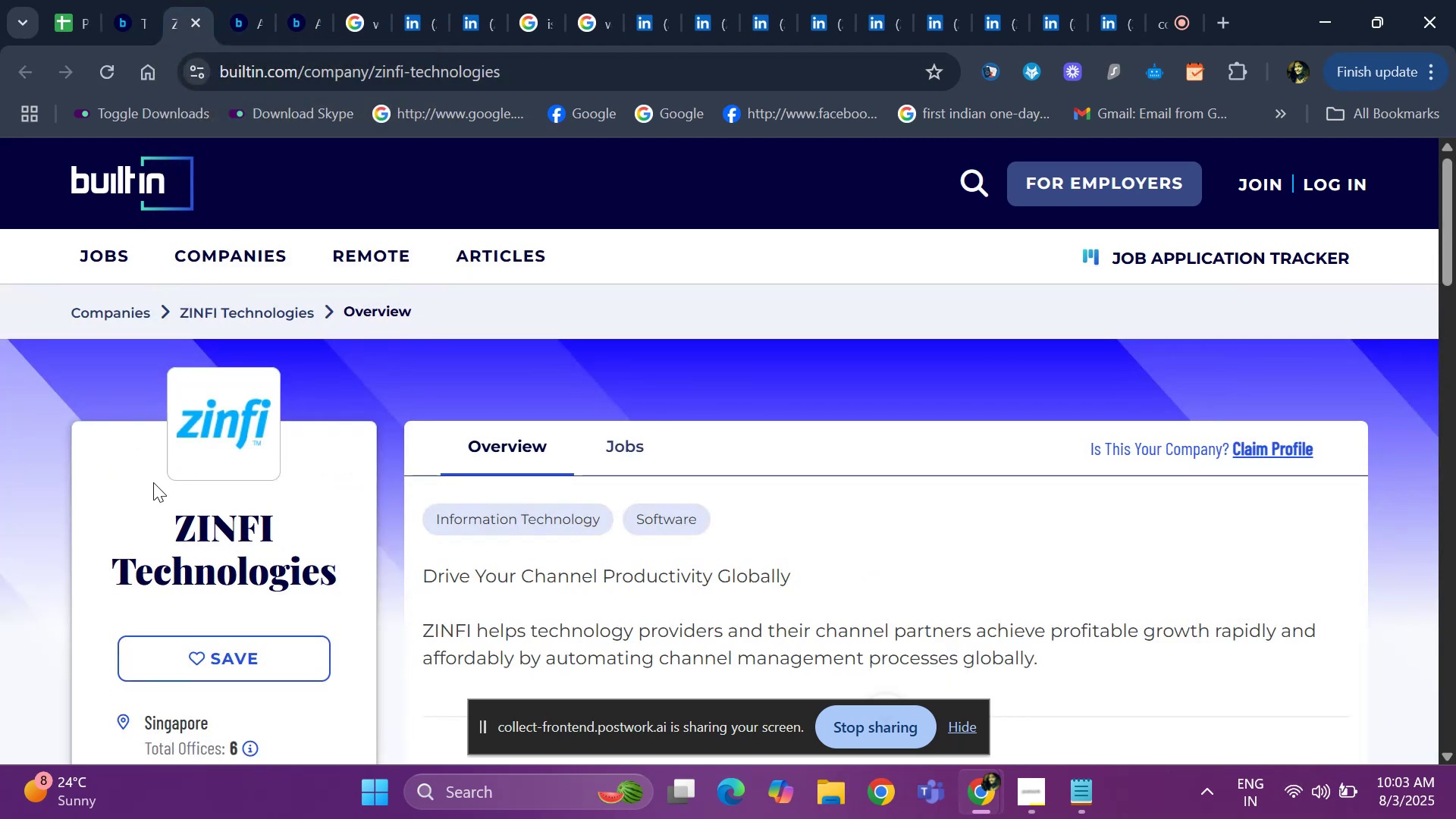 
left_click_drag(start_coordinate=[148, 519], to_coordinate=[374, 566])
 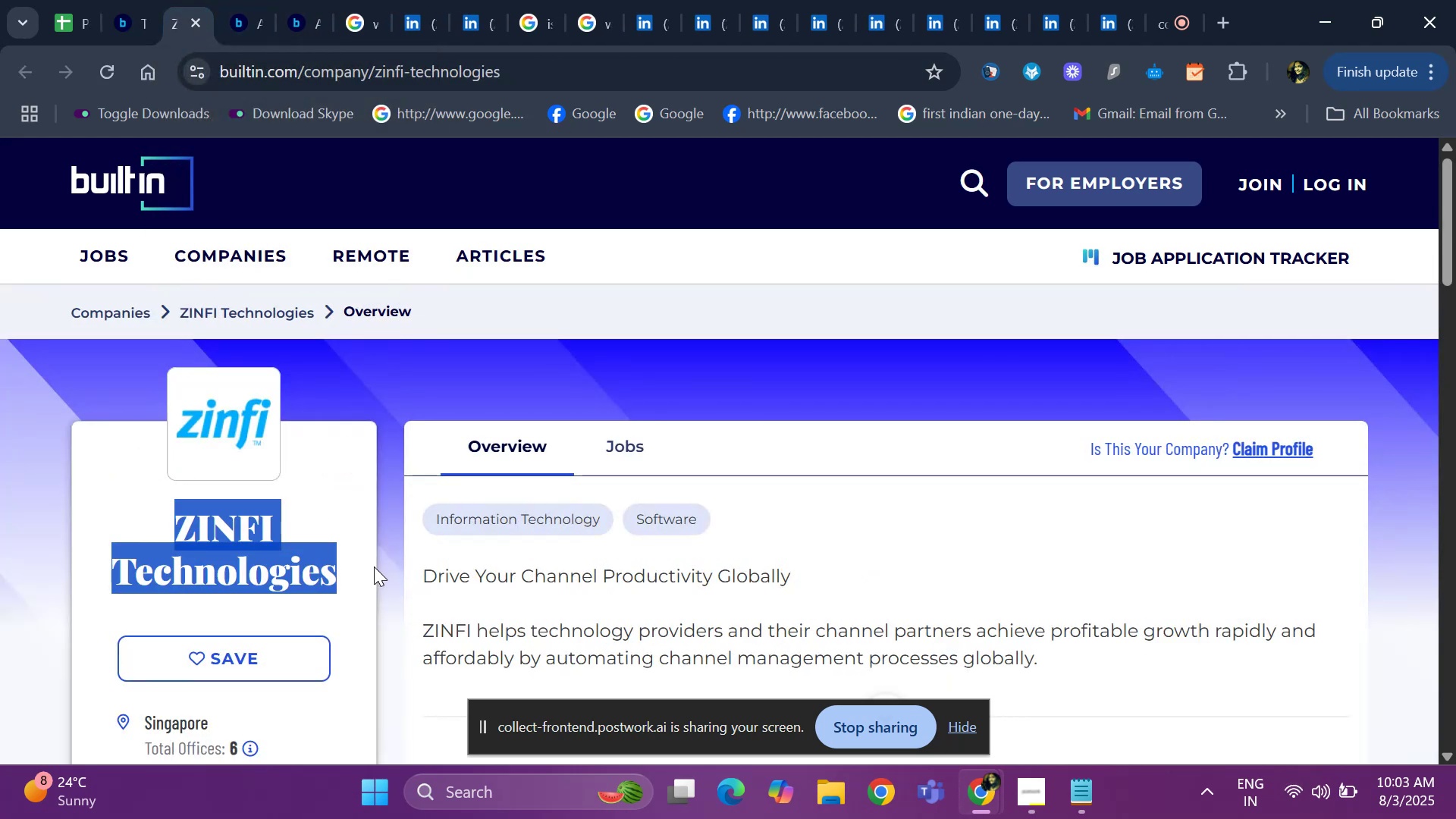 
key(Control+ControlLeft)
 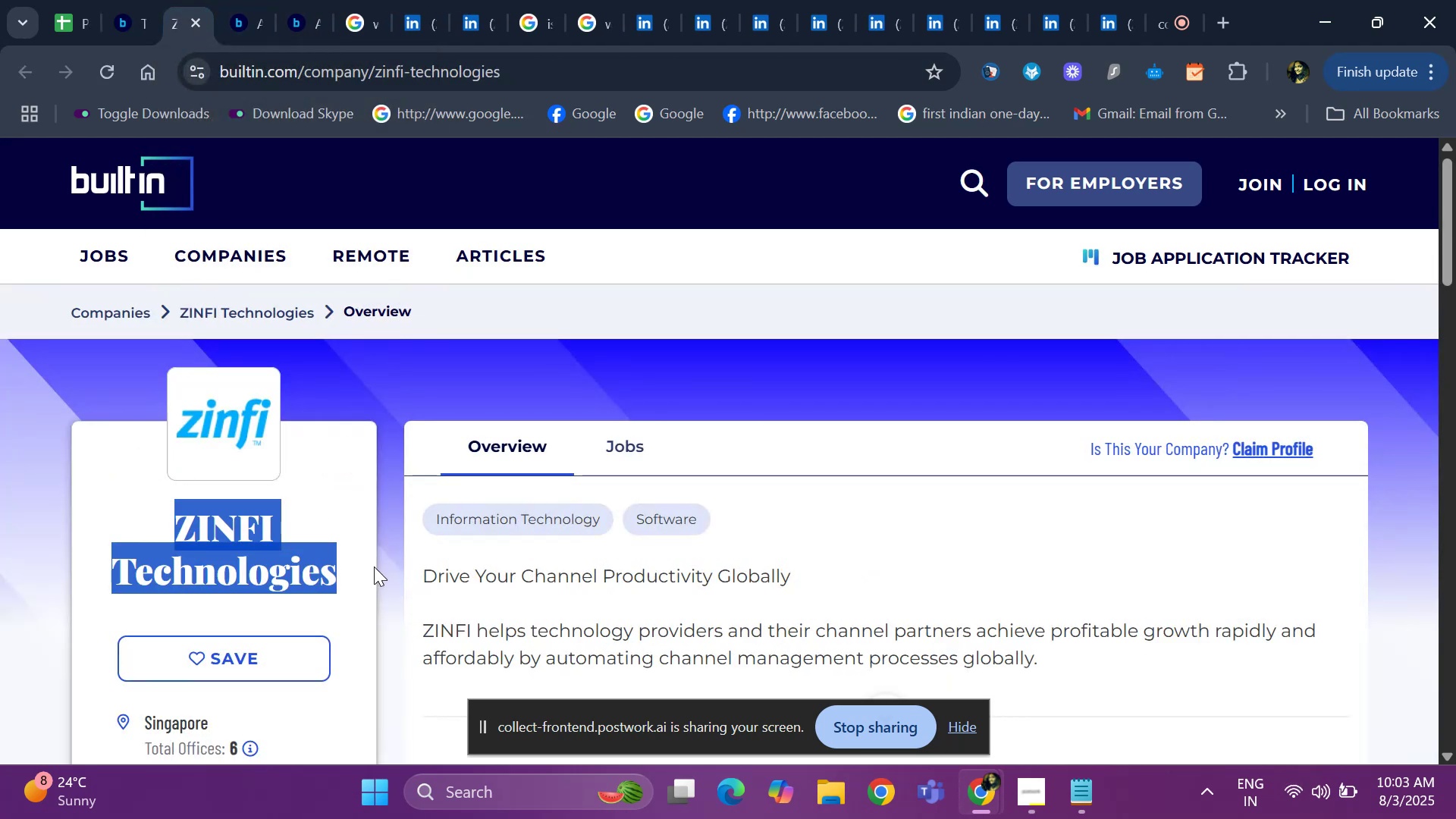 
key(Control+C)
 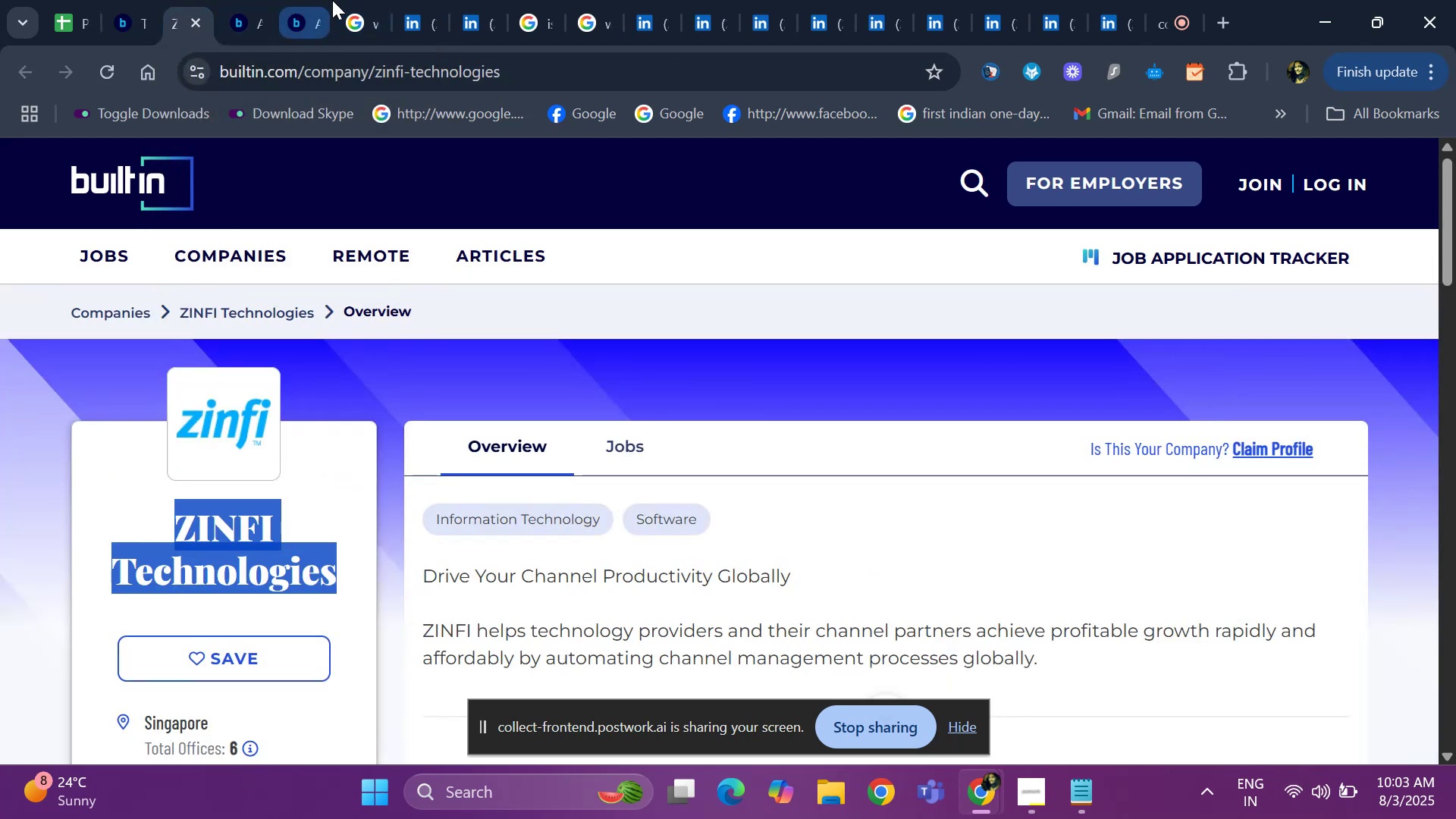 
left_click([362, 2])
 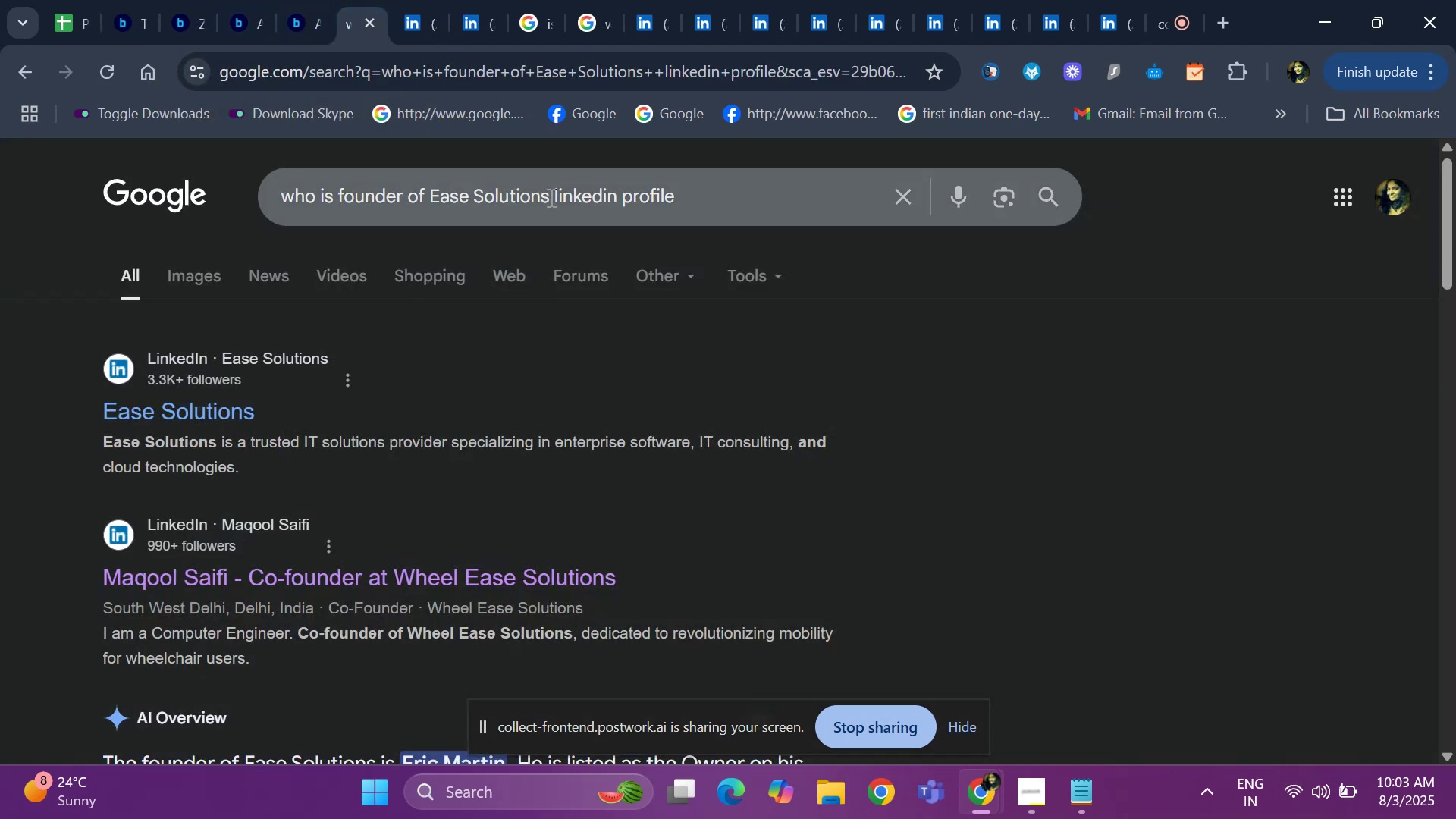 
left_click([550, 197])
 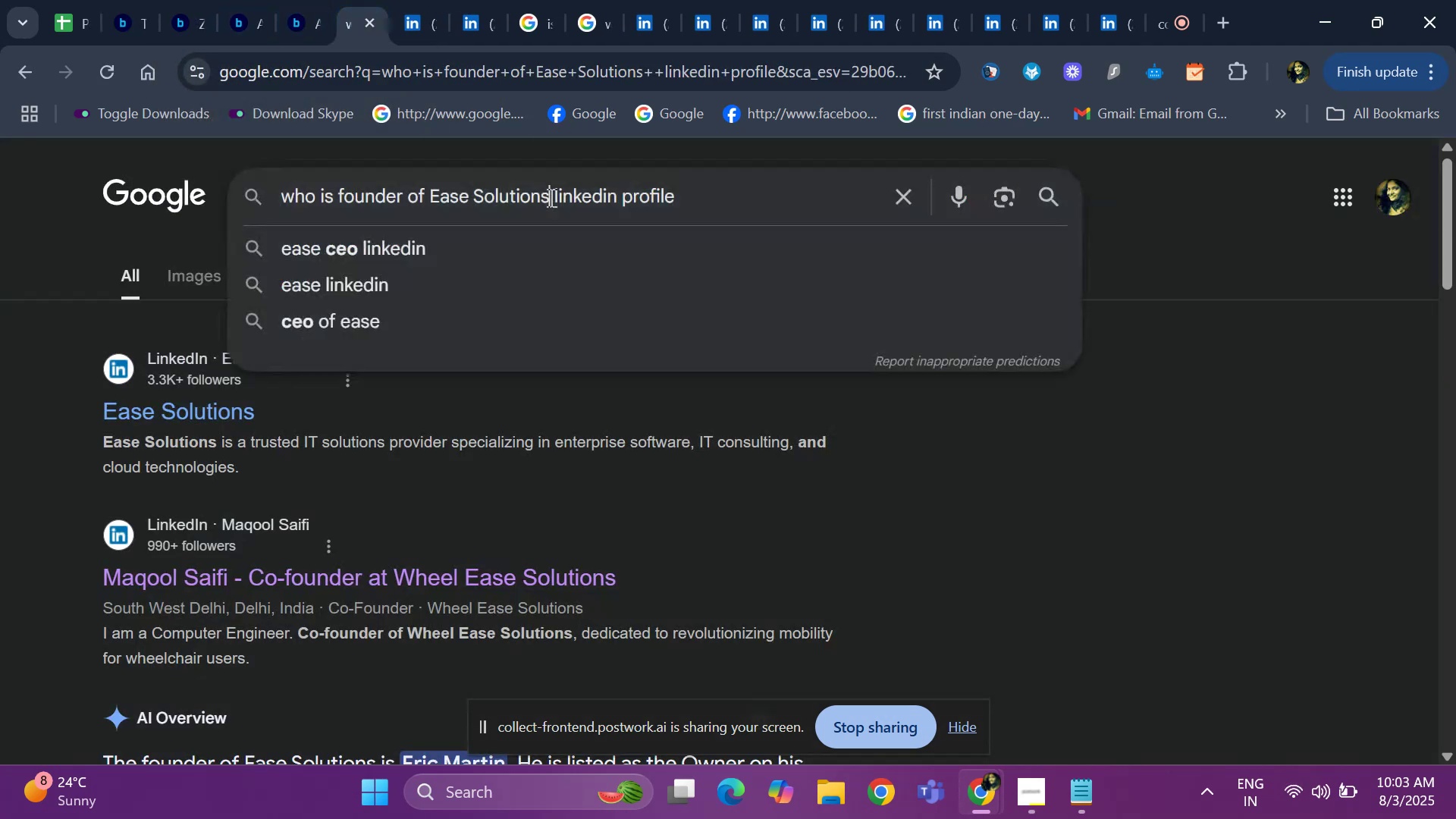 
key(ArrowLeft)
 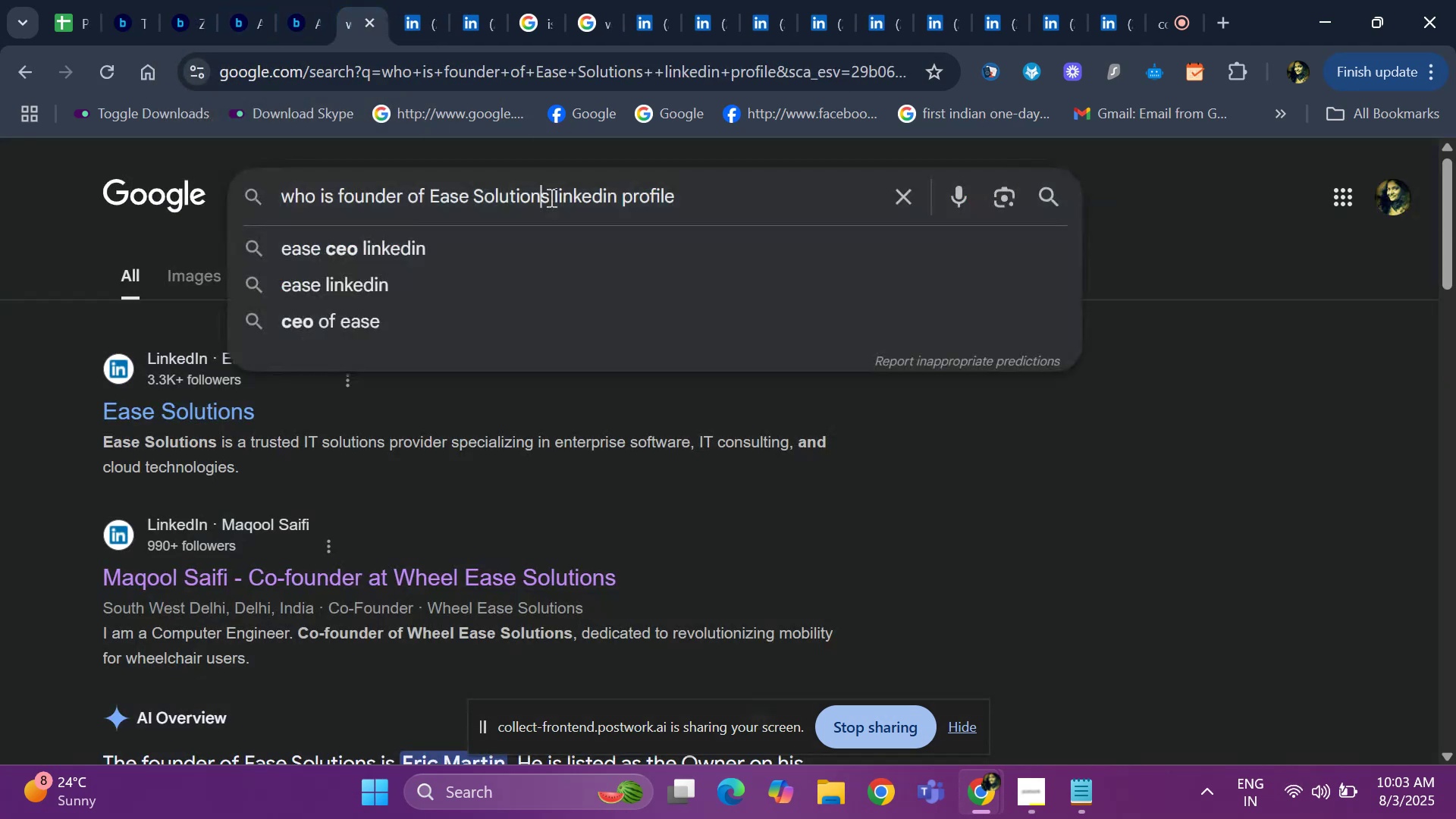 
key(ArrowRight)
 